 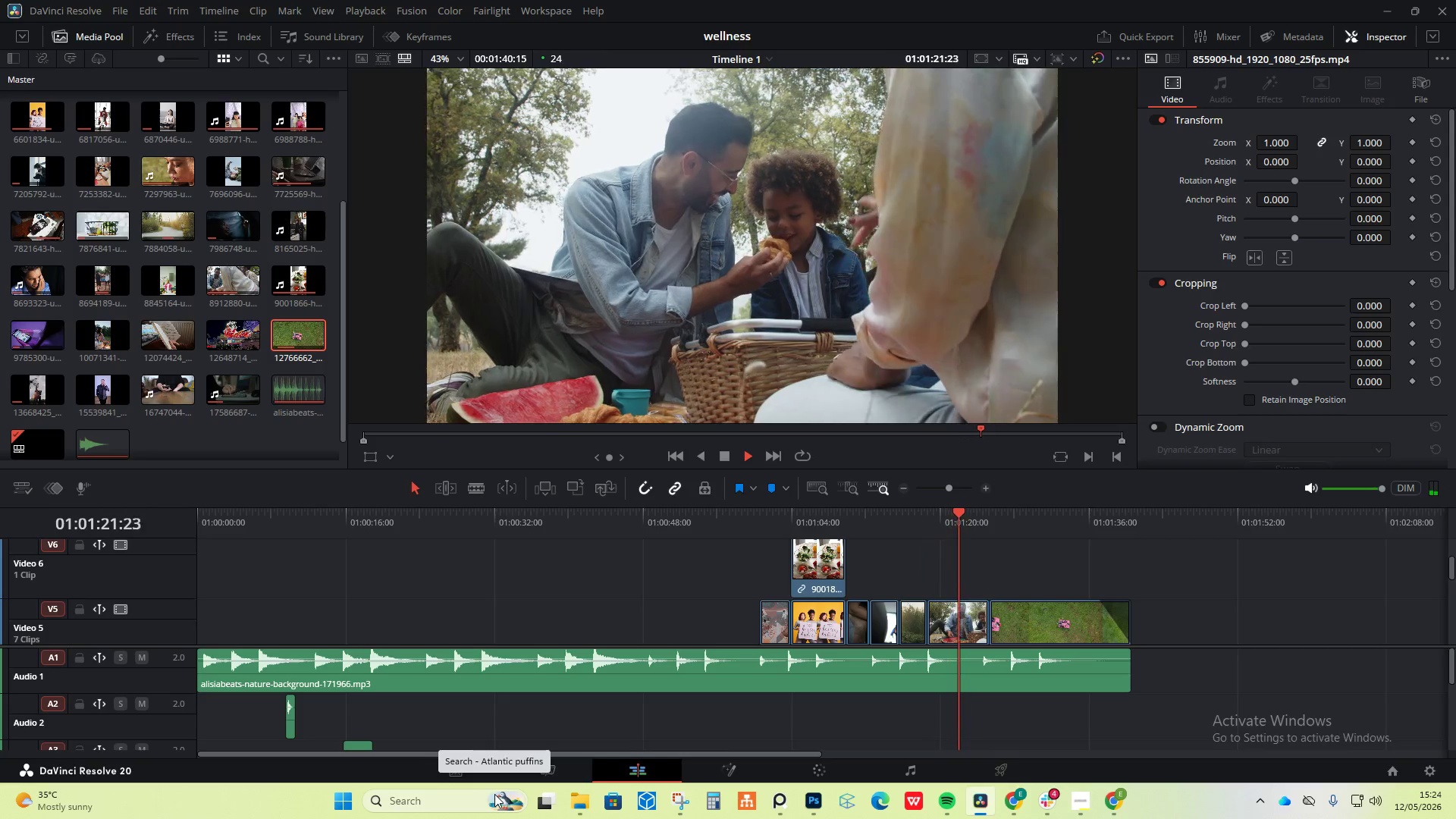 
key(Space)
 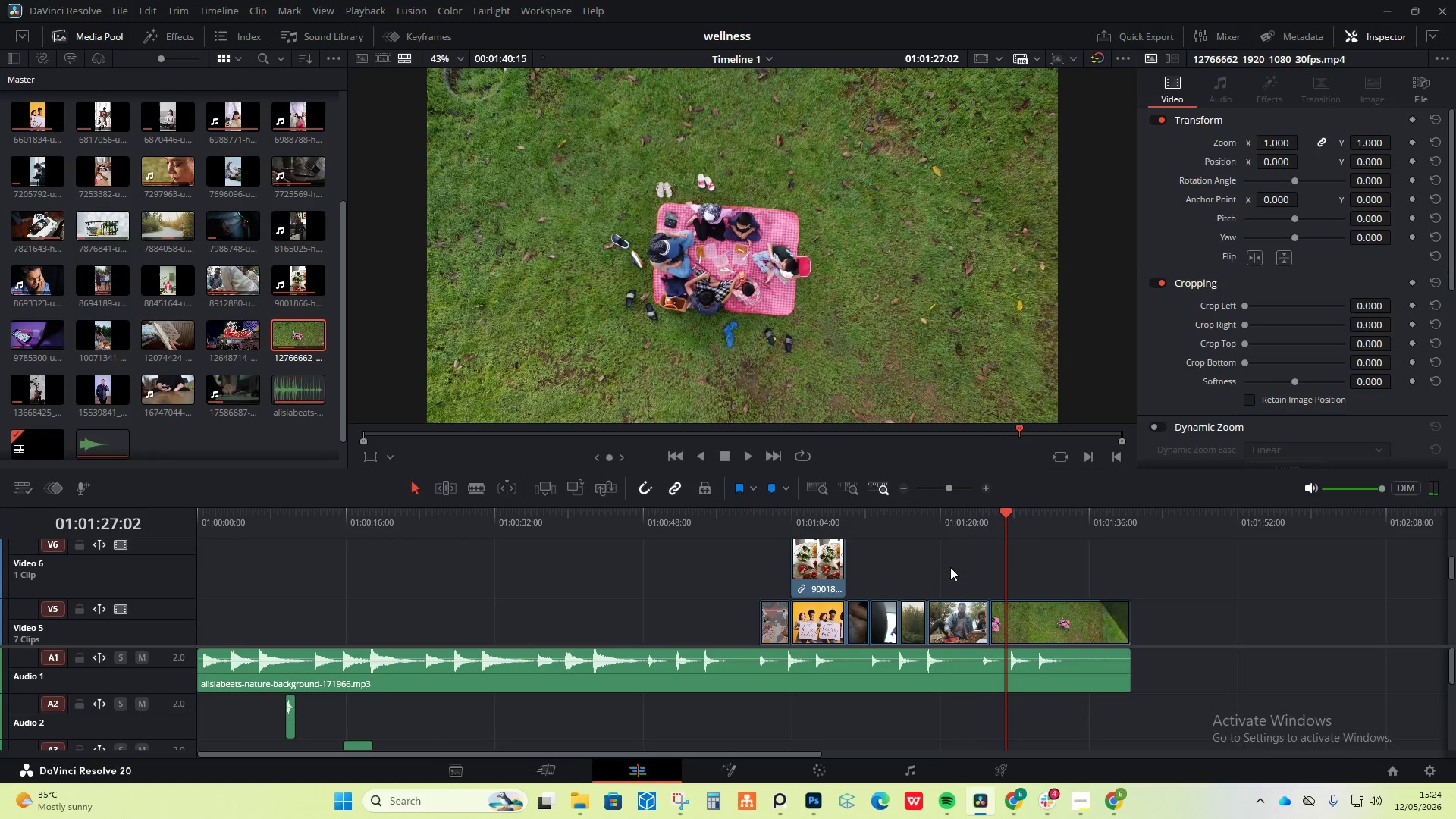 
hold_key(key=AltLeft, duration=0.95)
scroll: coordinate [619, 571], scroll_direction: down, amount: 5.0
 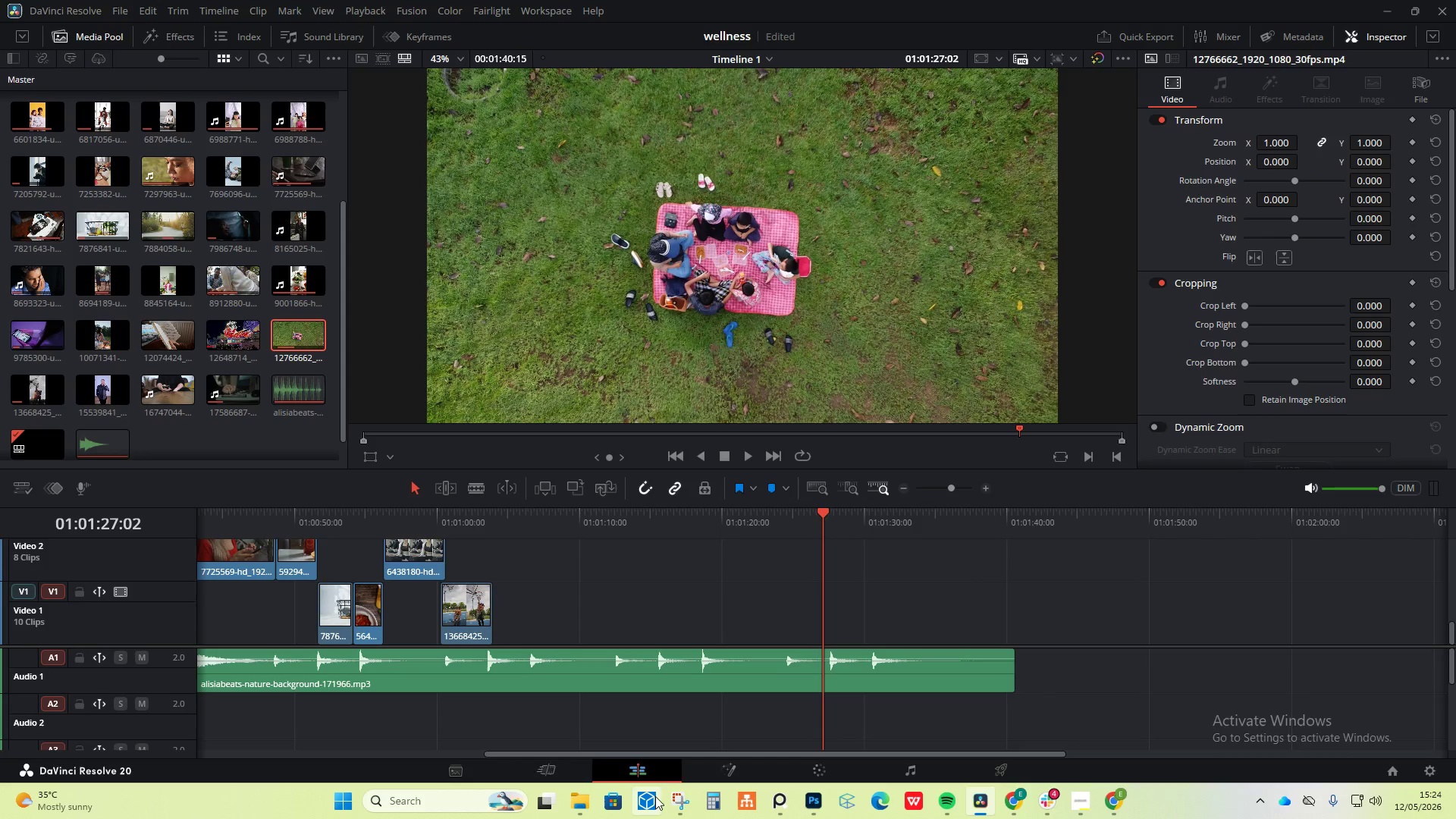 
left_click([794, 768])
 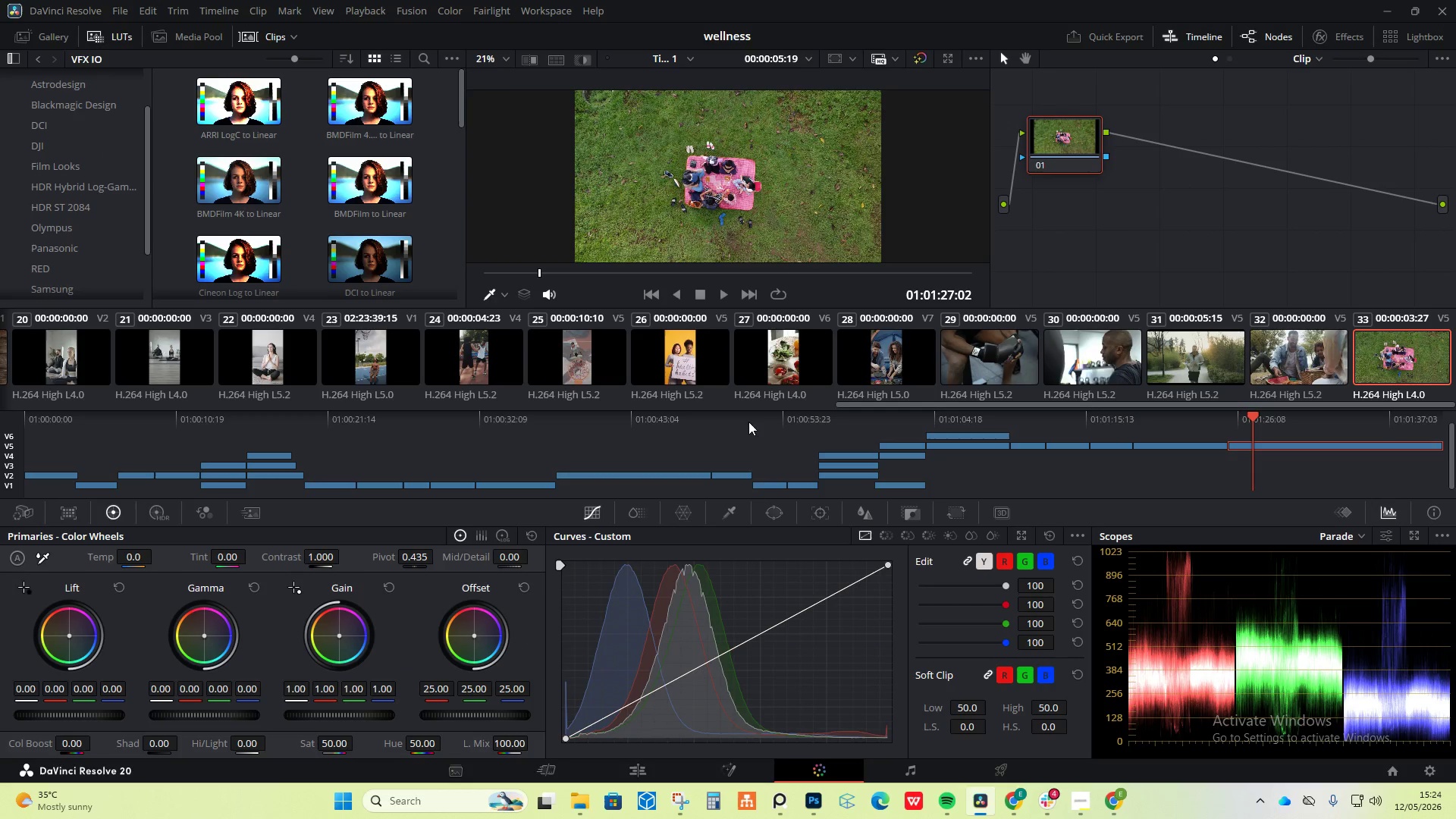 
wait(5.08)
 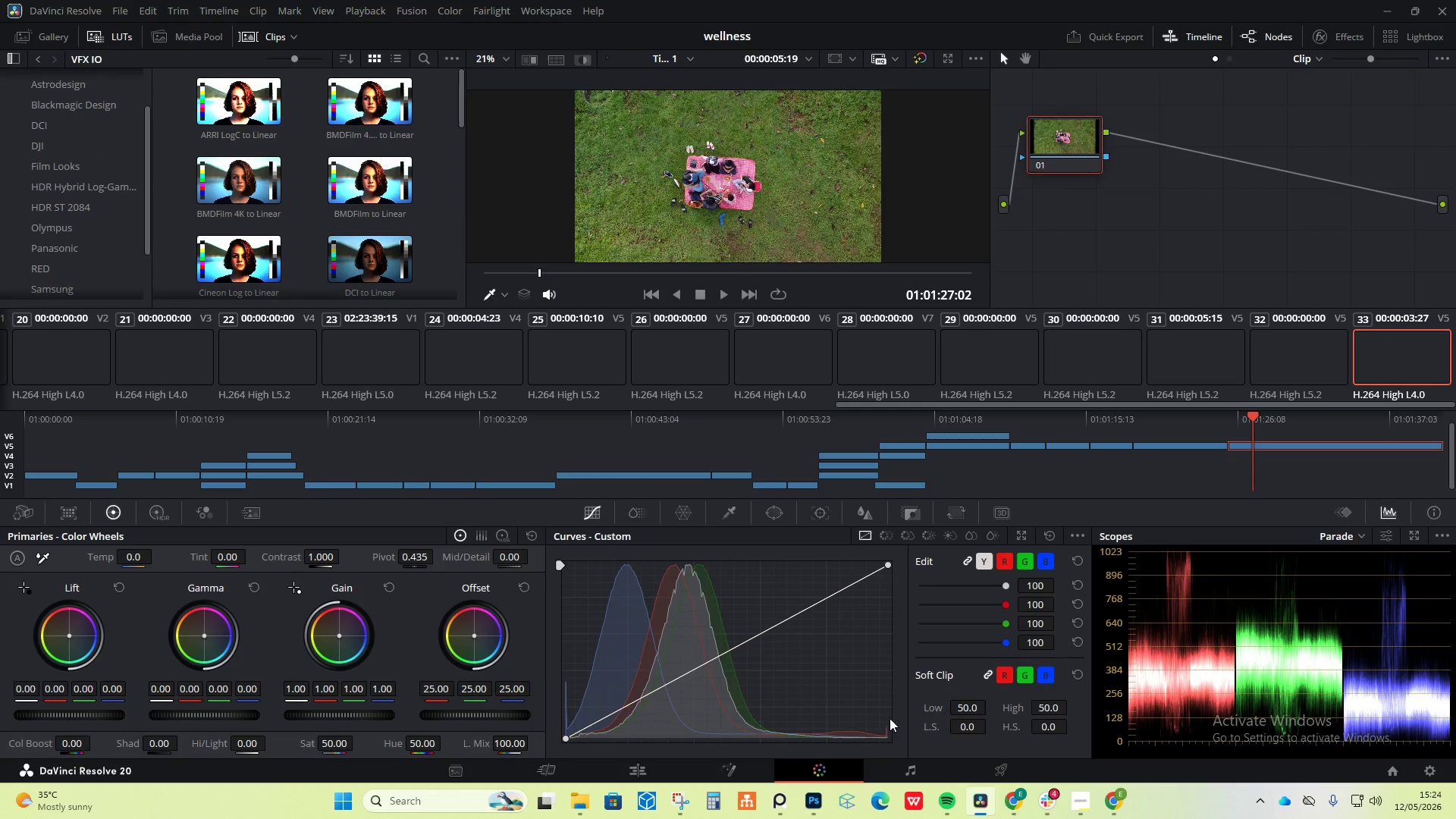 
left_click_drag(start_coordinate=[1250, 416], to_coordinate=[0, 435])
 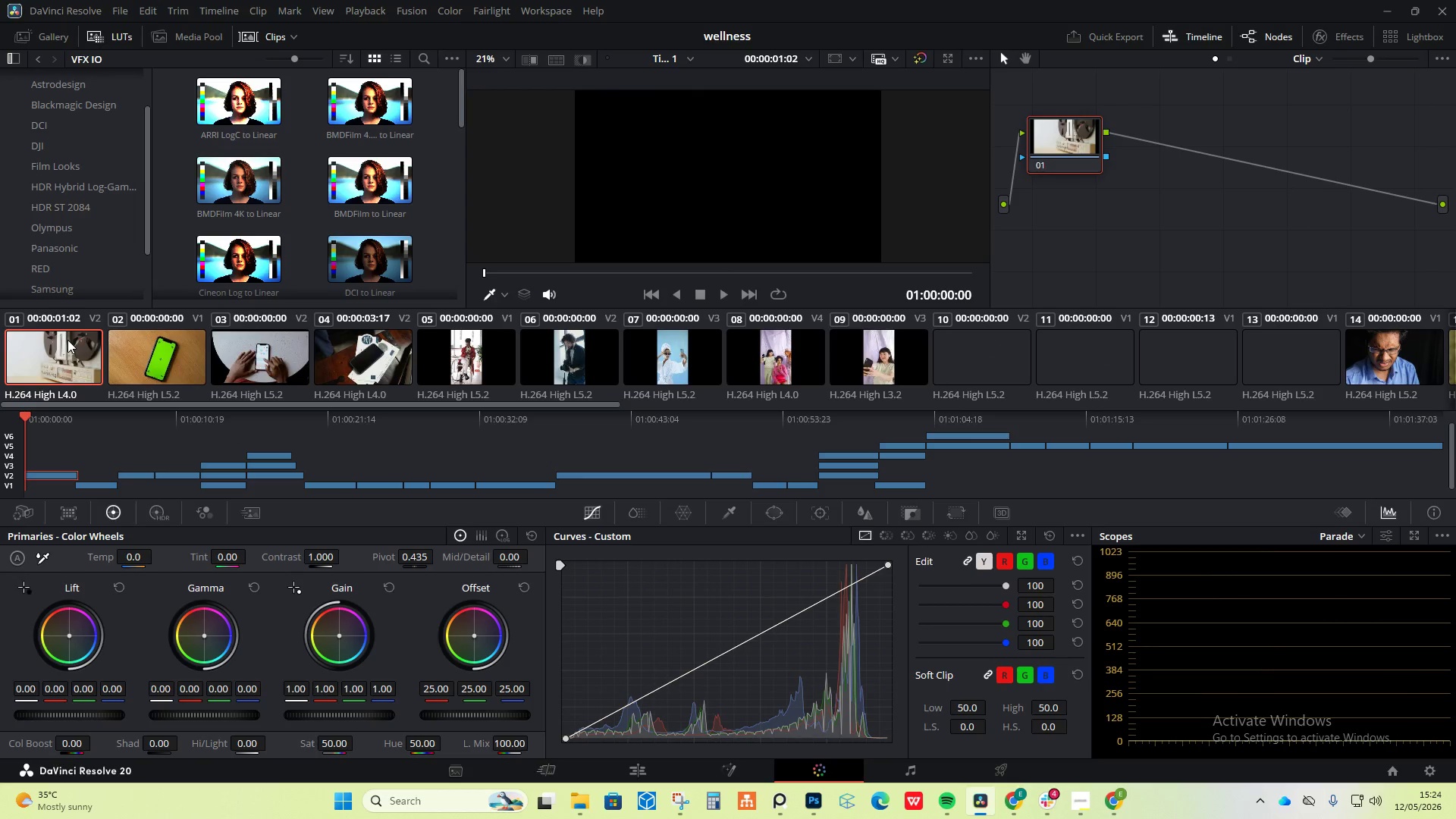 
left_click([67, 340])
 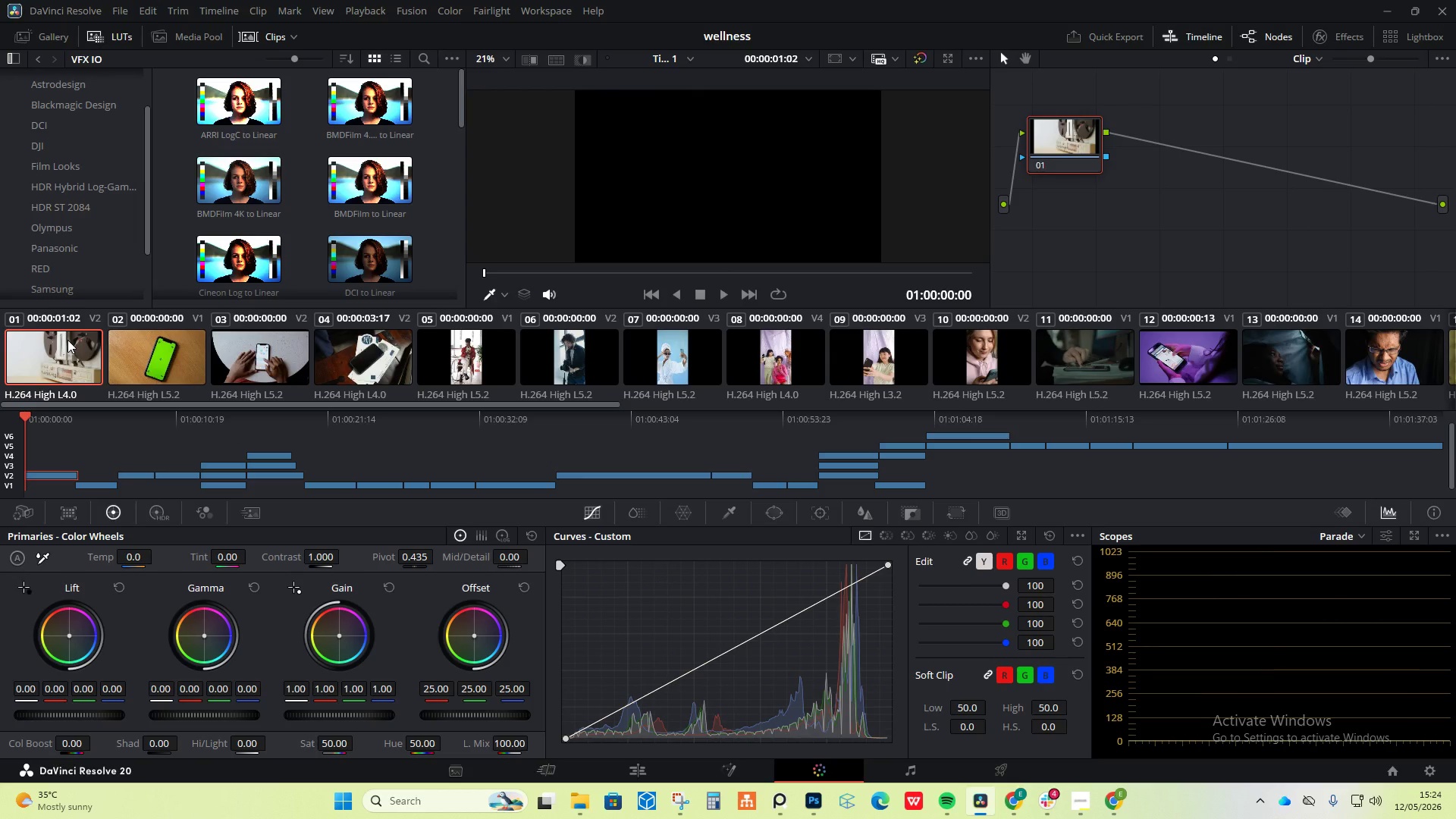 
key(Space)
 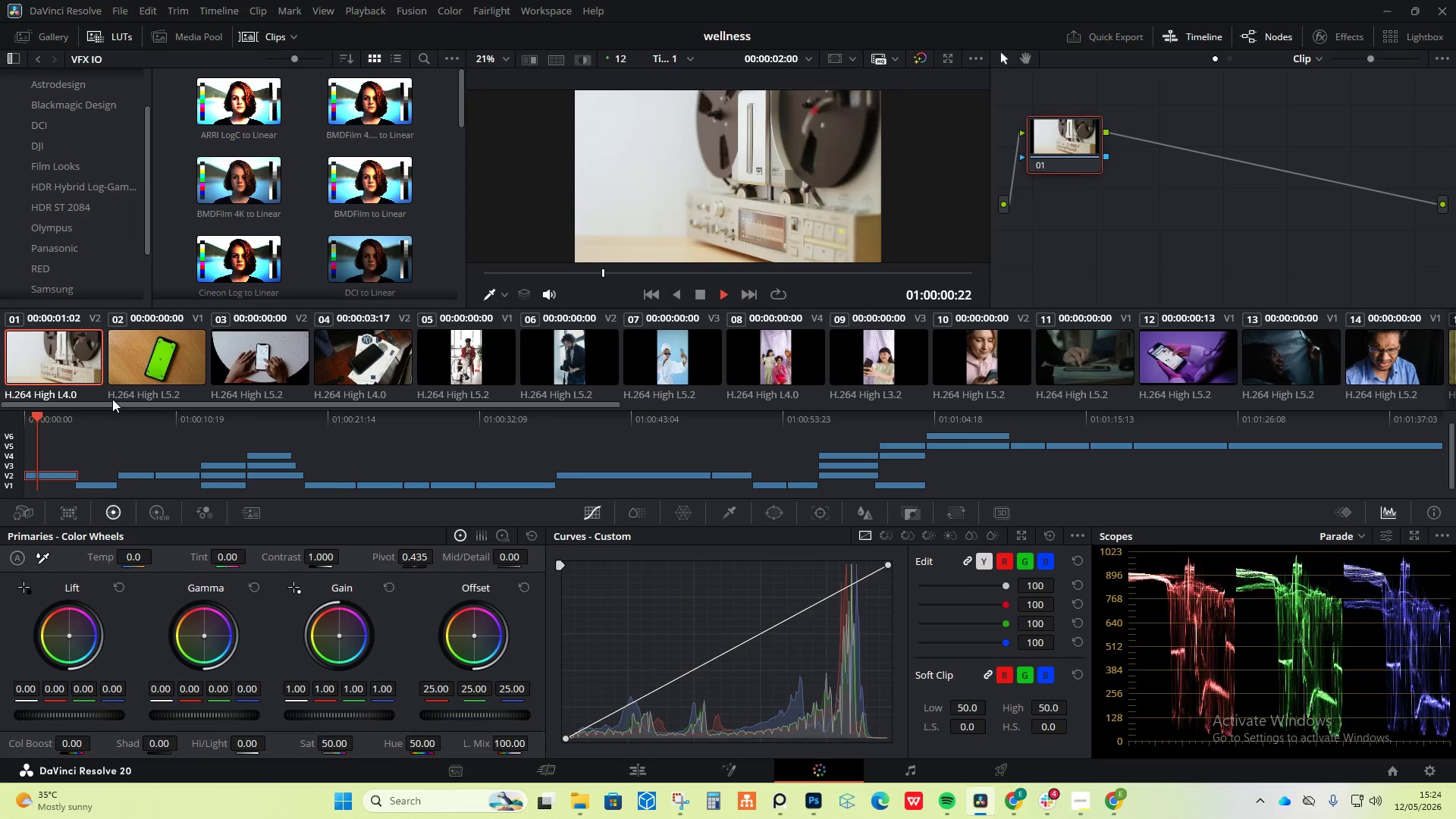 
key(Space)
 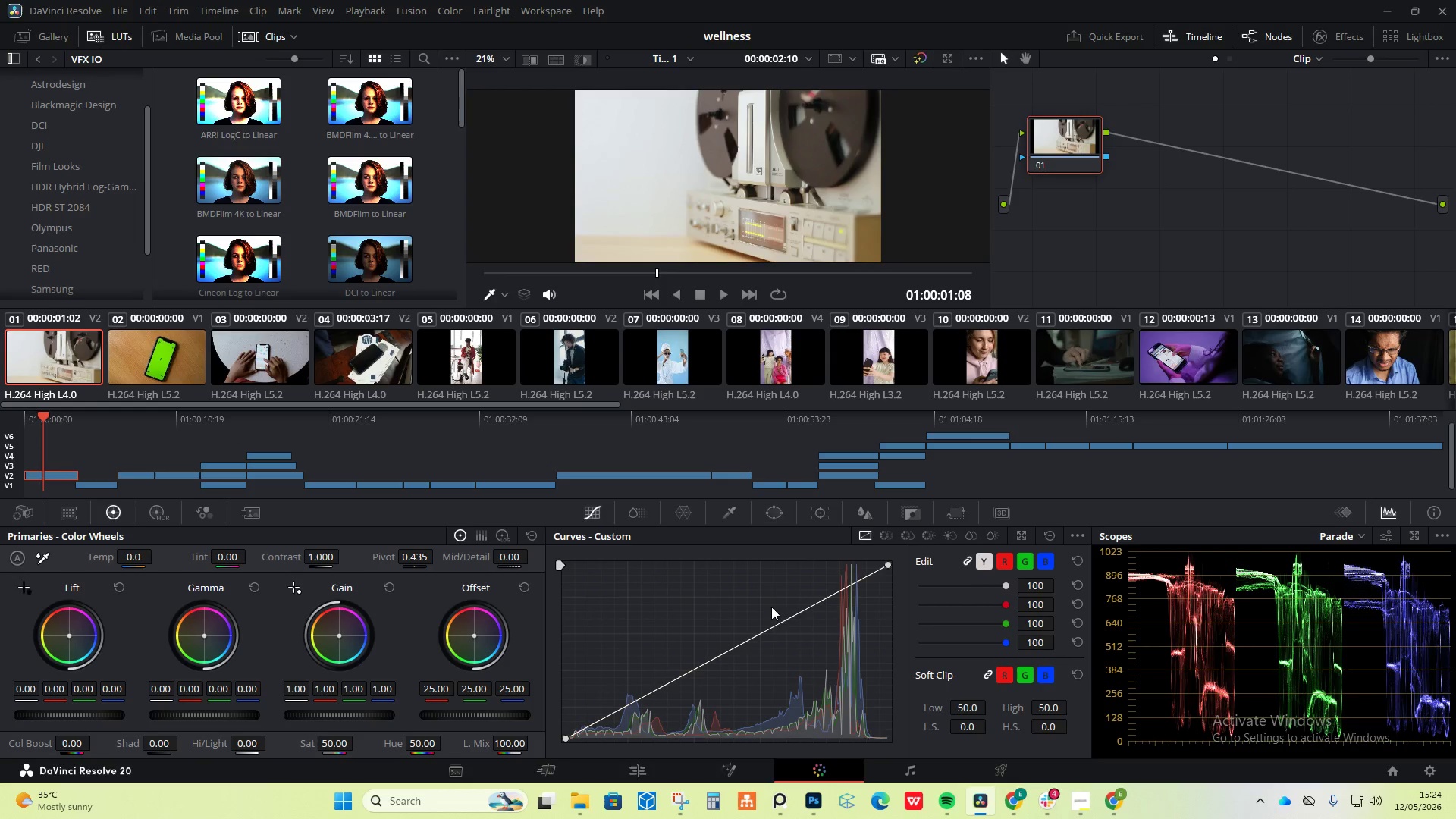 
left_click([824, 595])
 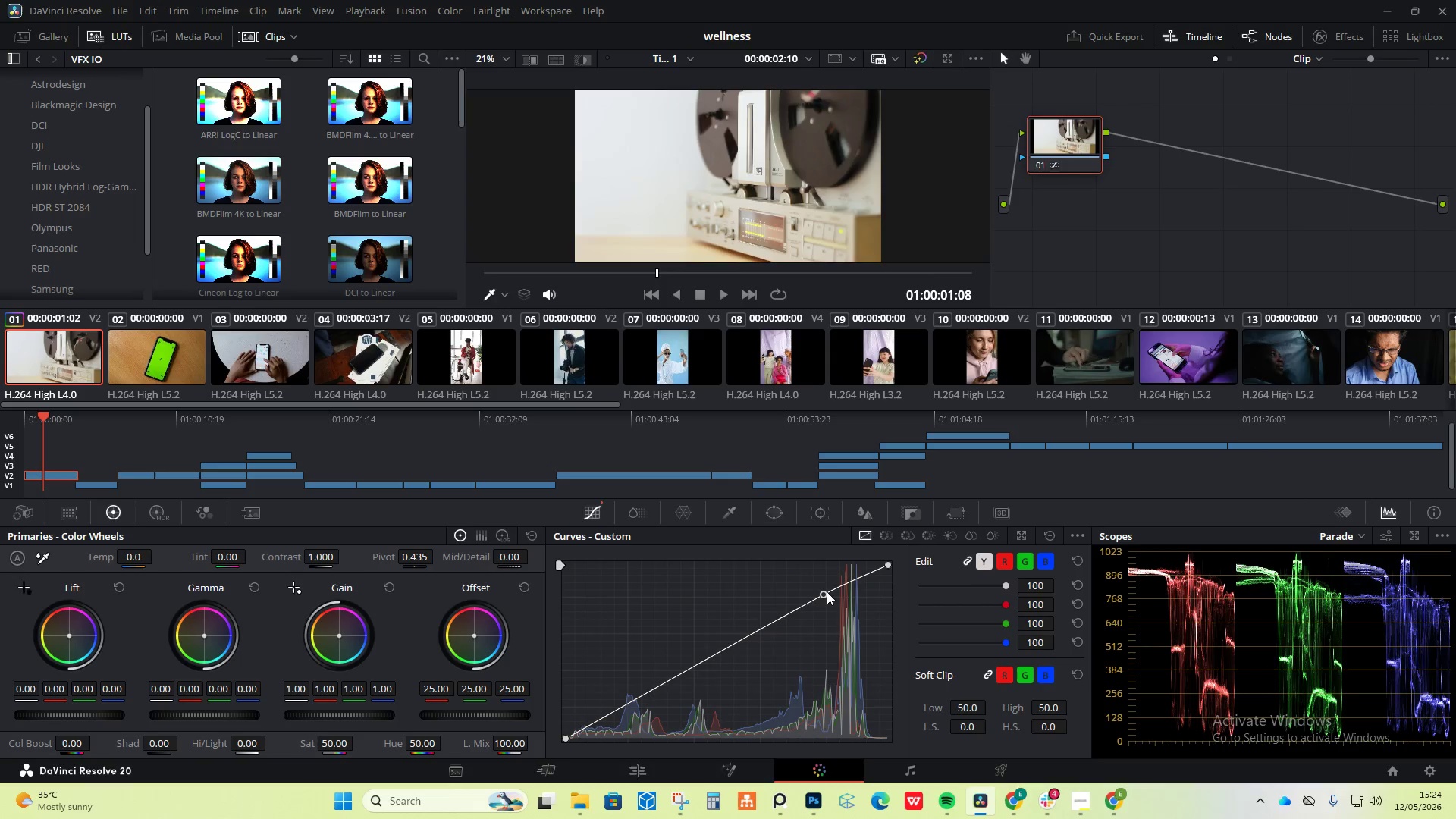 
left_click_drag(start_coordinate=[825, 592], to_coordinate=[827, 601])
 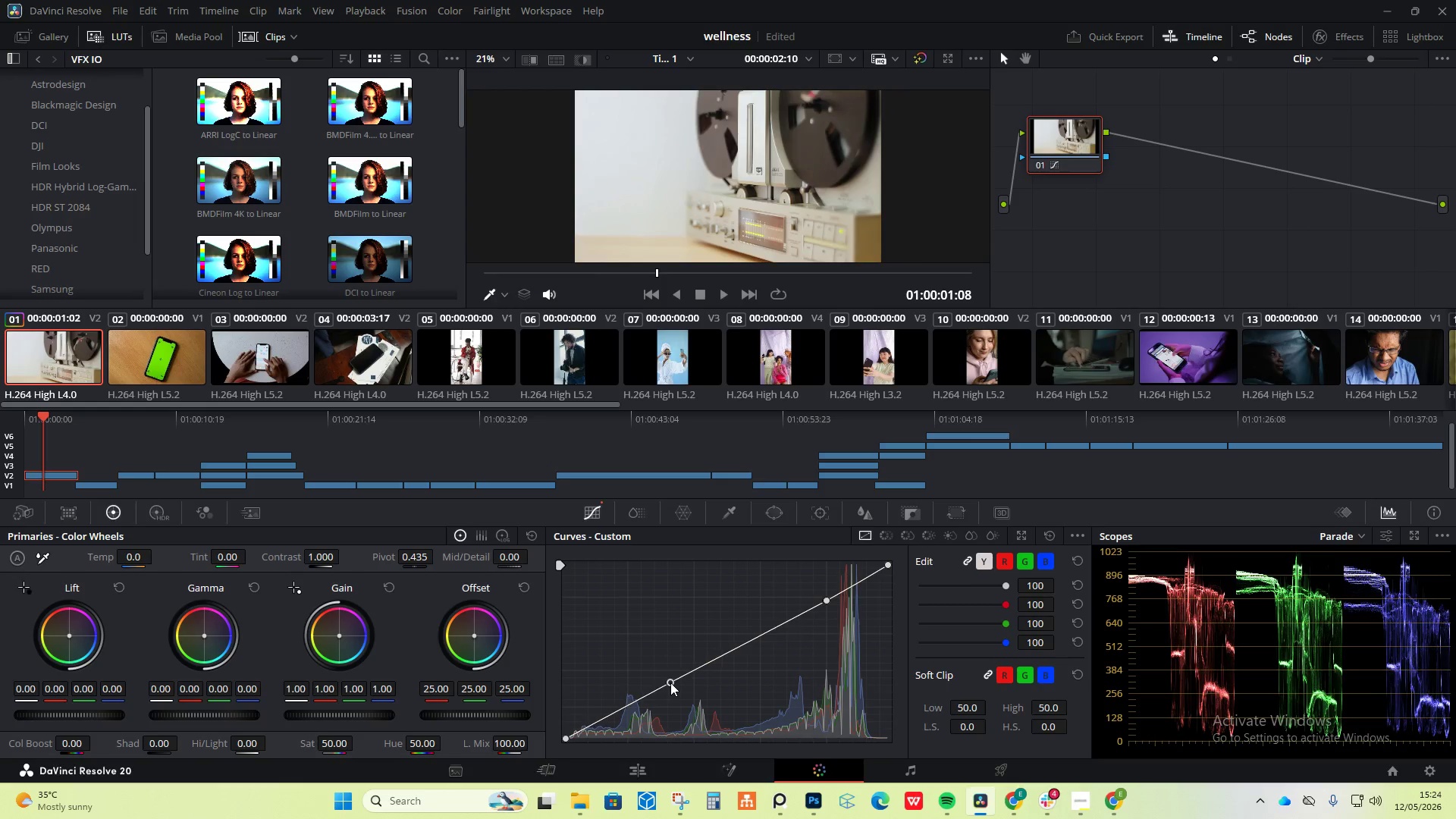 
wait(6.69)
 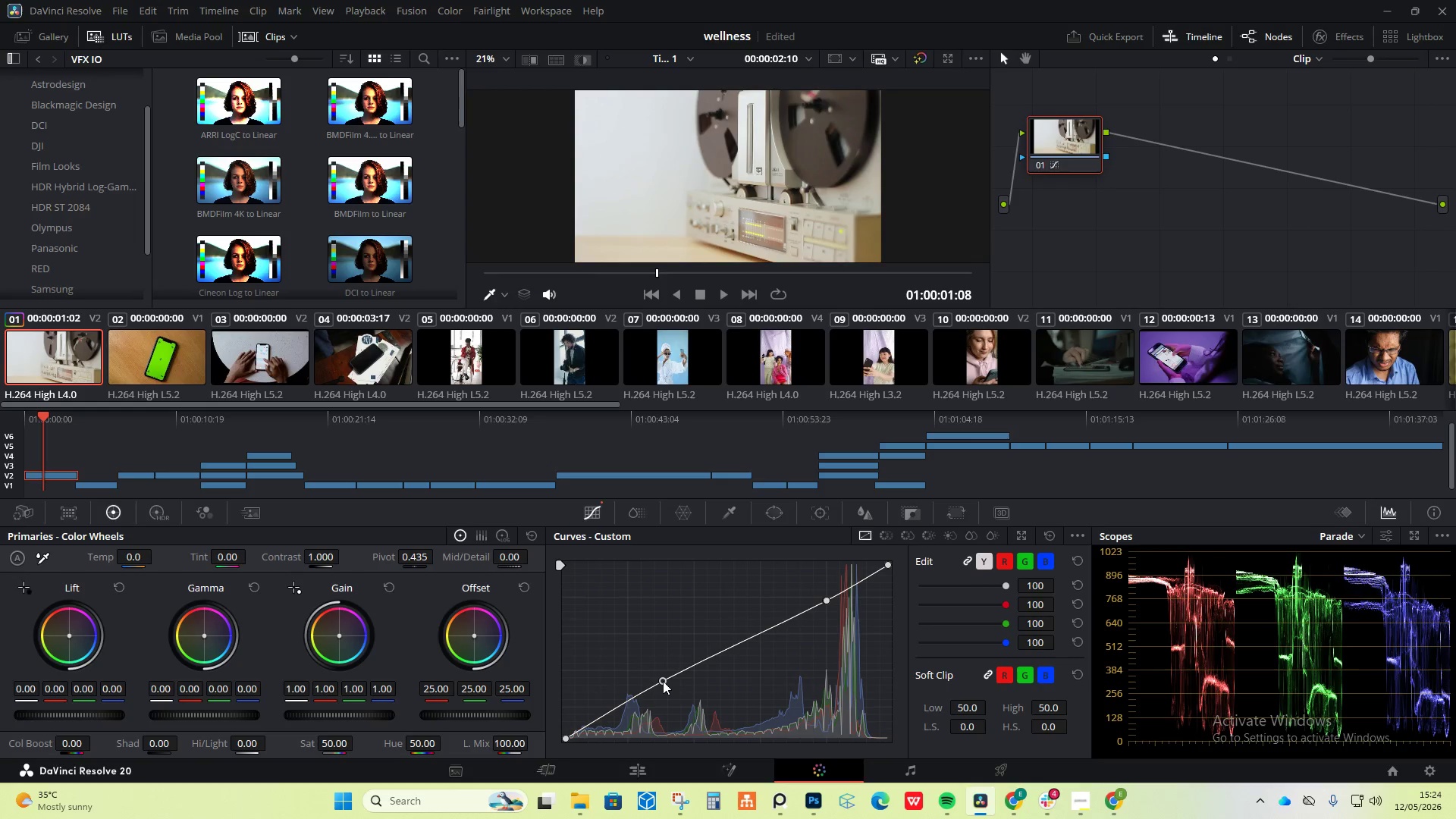 
left_click_drag(start_coordinate=[827, 602], to_coordinate=[820, 592])
 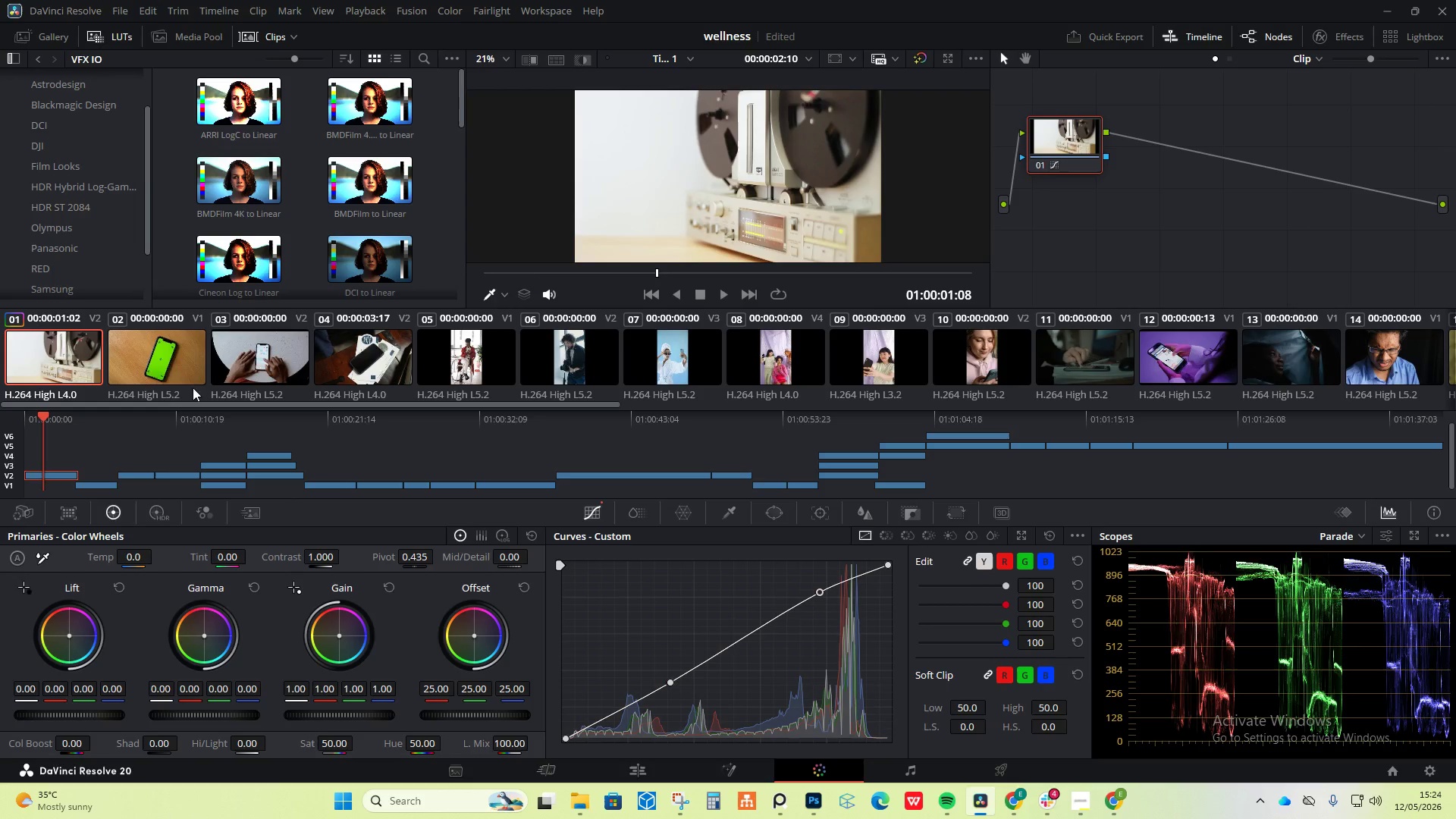 
left_click([180, 364])
 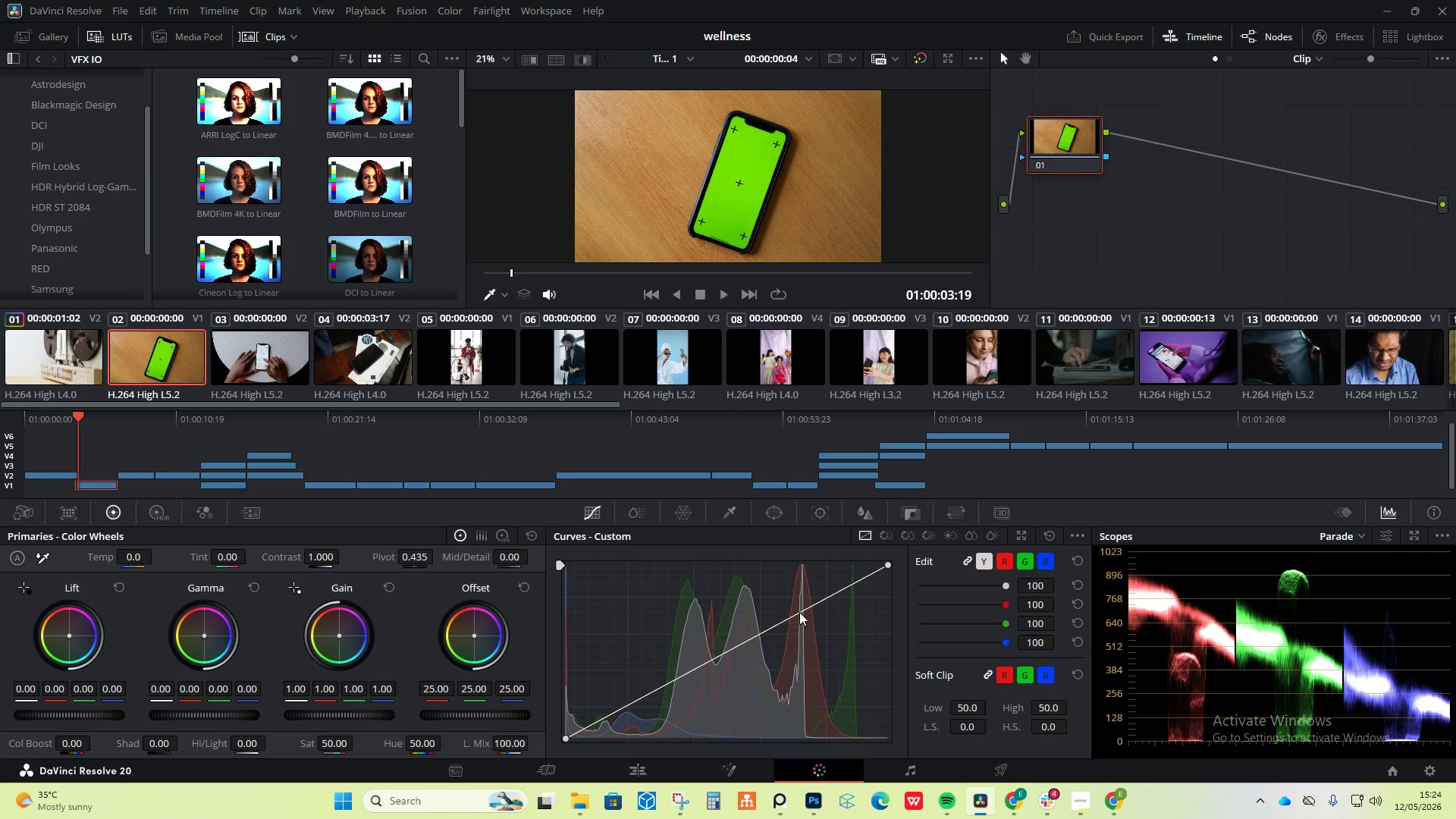 
left_click_drag(start_coordinate=[825, 595], to_coordinate=[827, 601])
 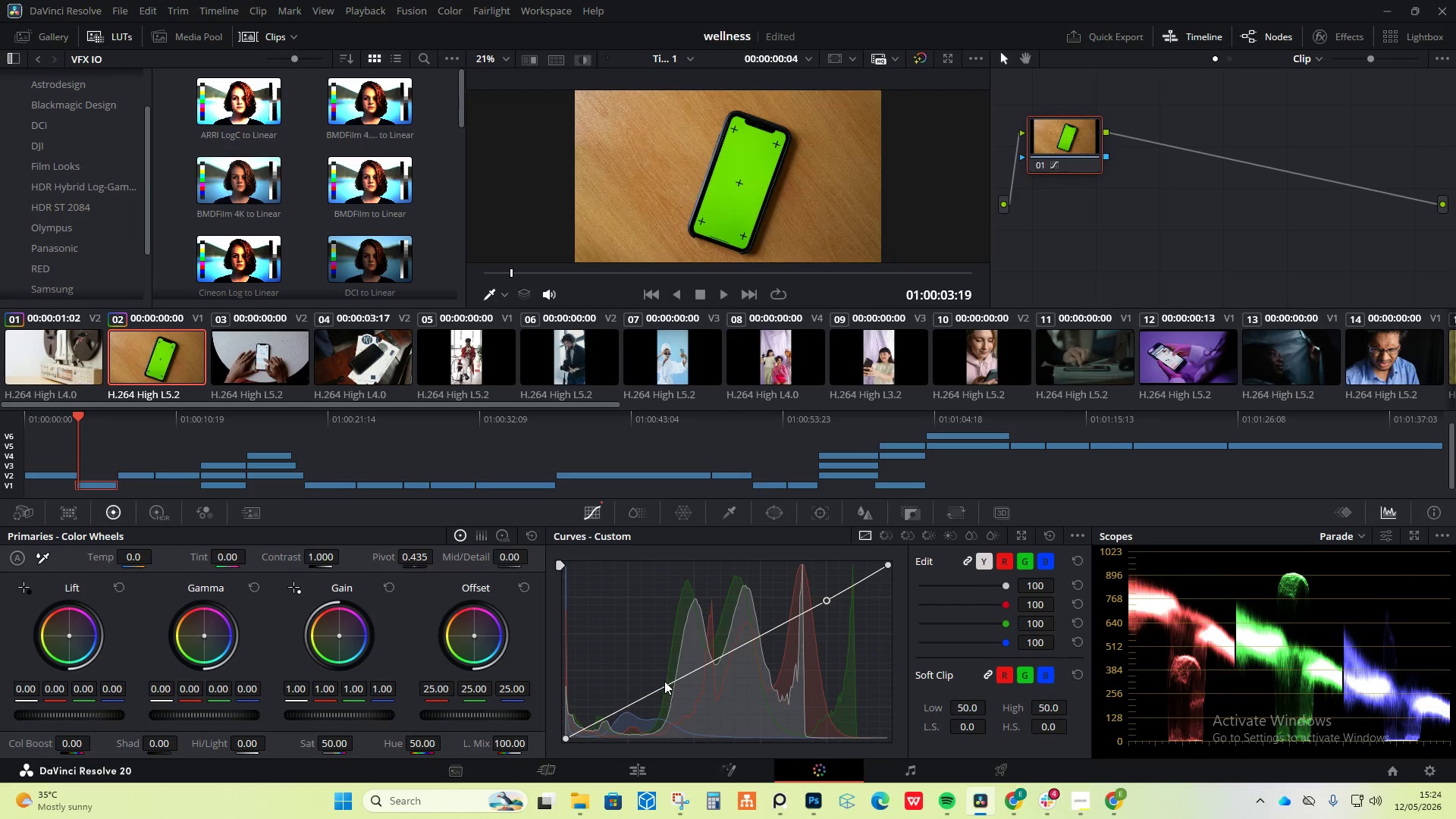 
left_click_drag(start_coordinate=[664, 681], to_coordinate=[659, 680])
 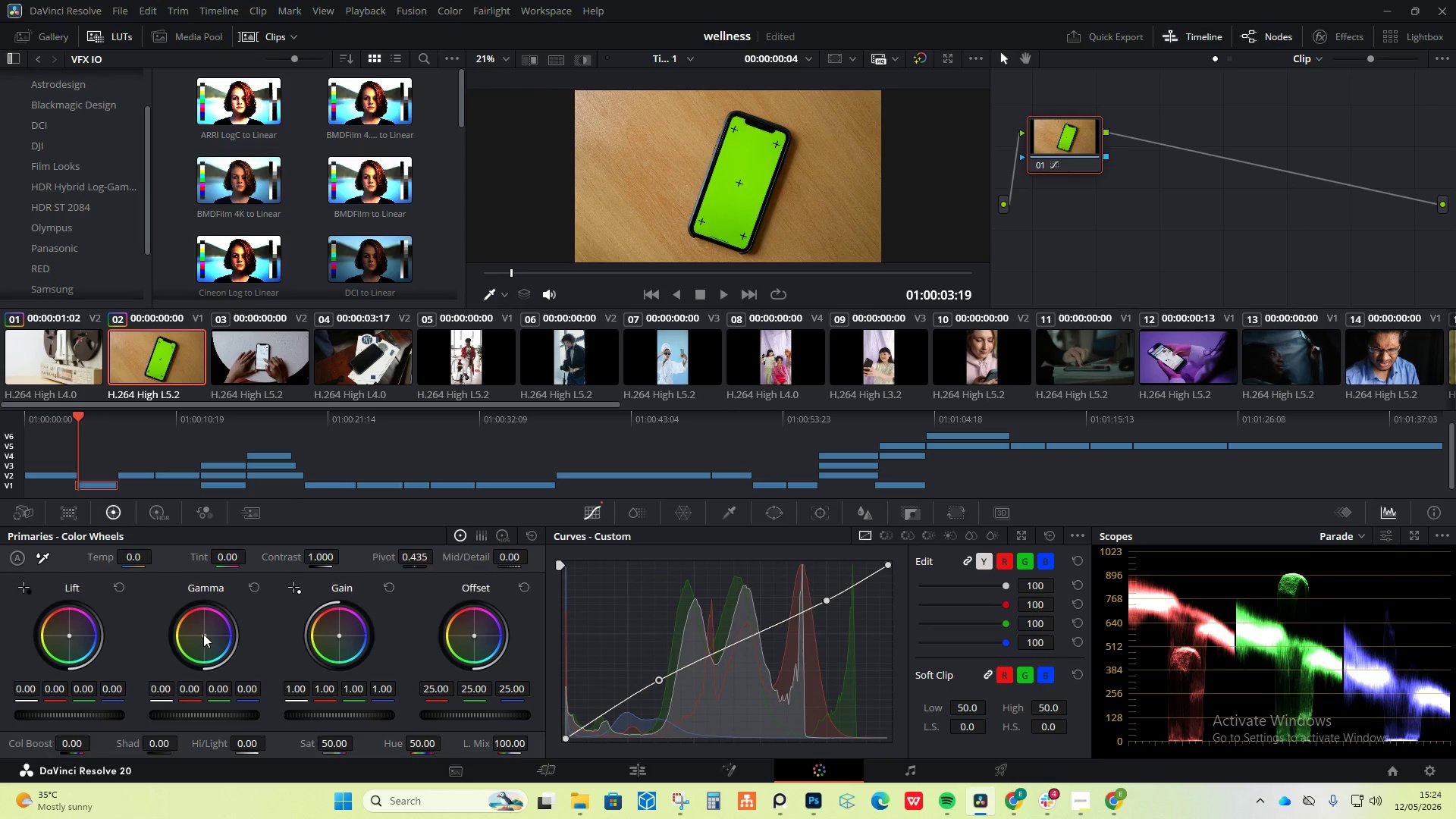 
left_click_drag(start_coordinate=[205, 633], to_coordinate=[206, 609])
 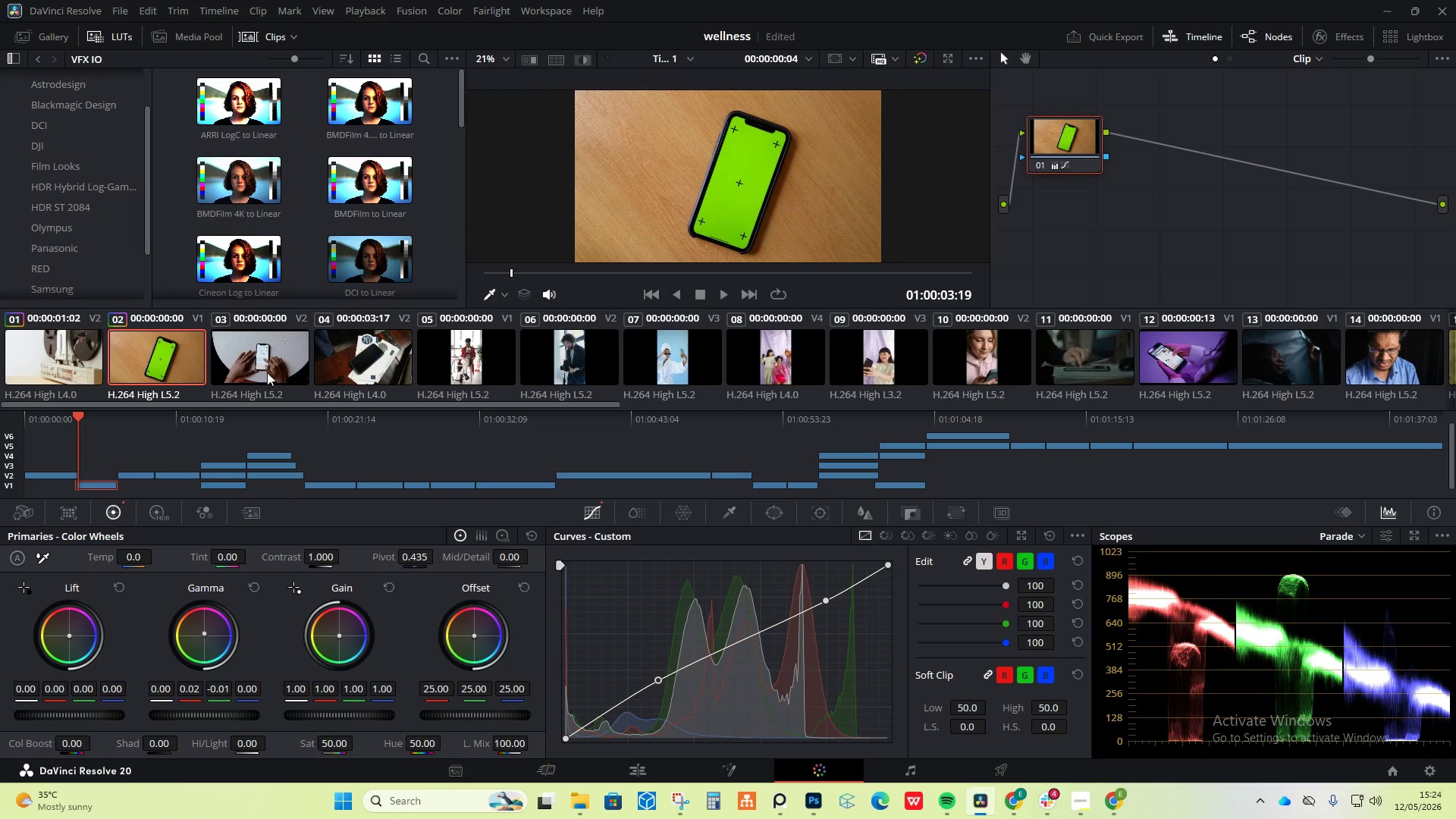 
left_click([268, 366])
 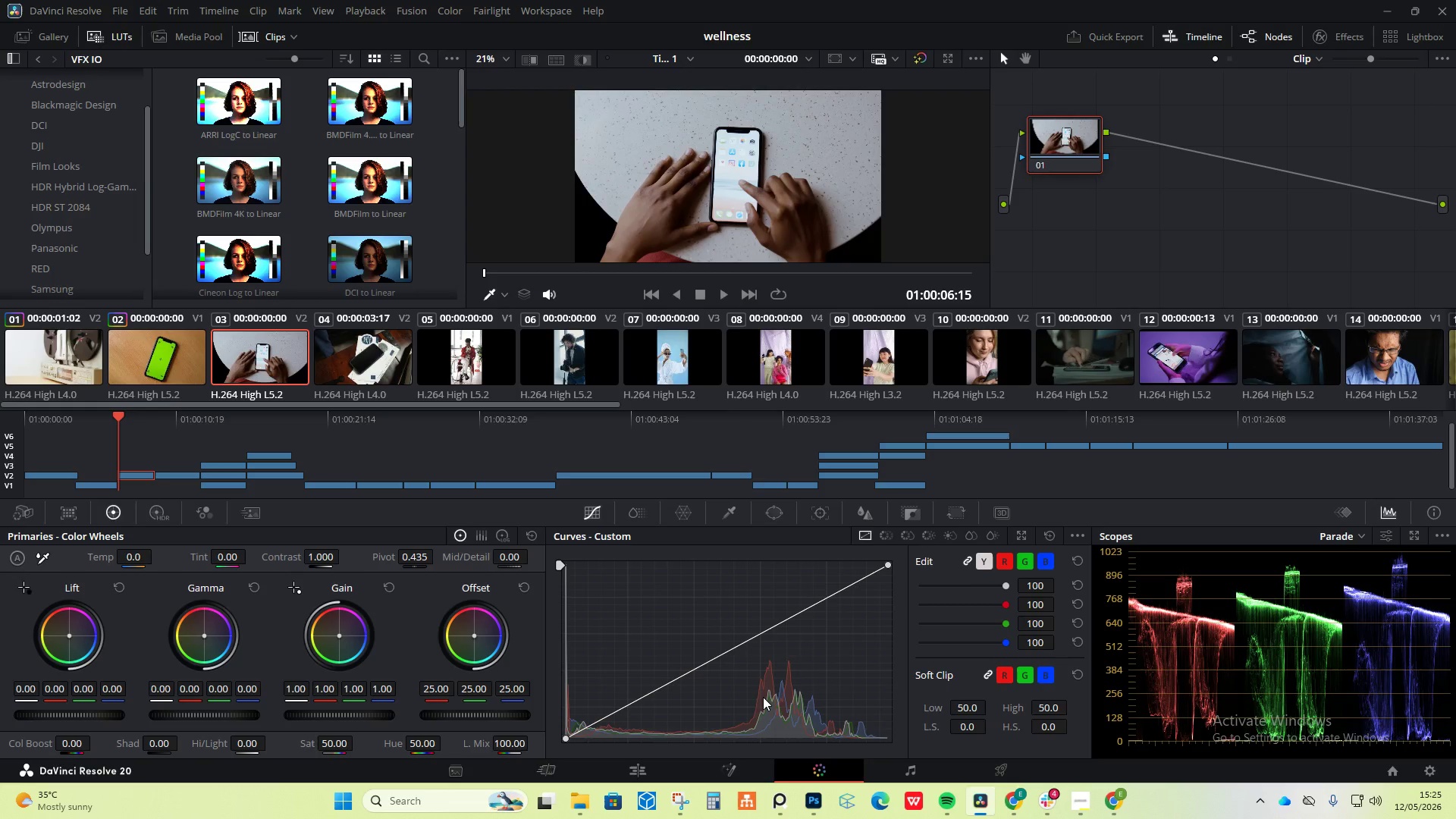 
wait(37.9)
 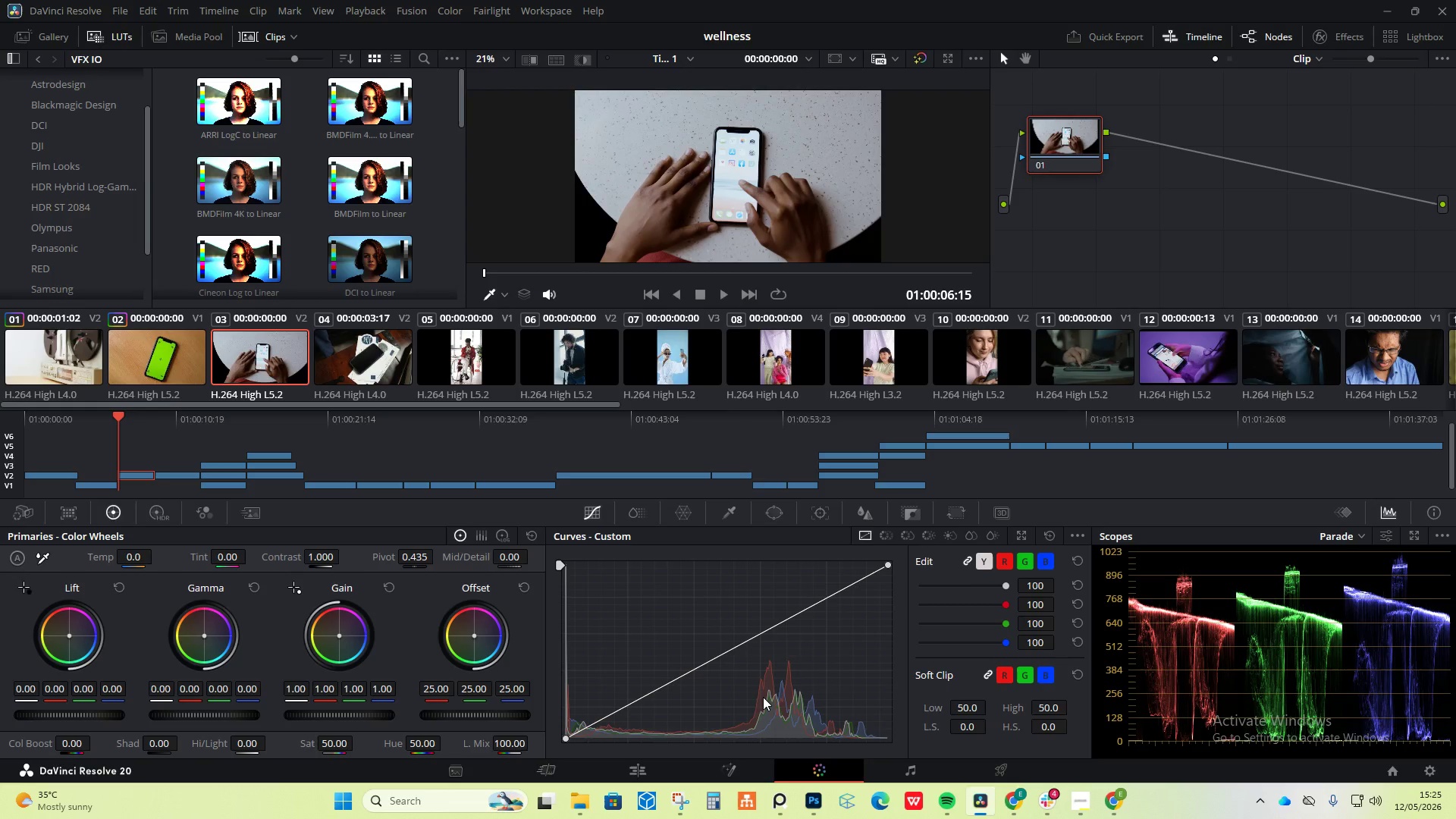 
mouse_move([1081, 818])
 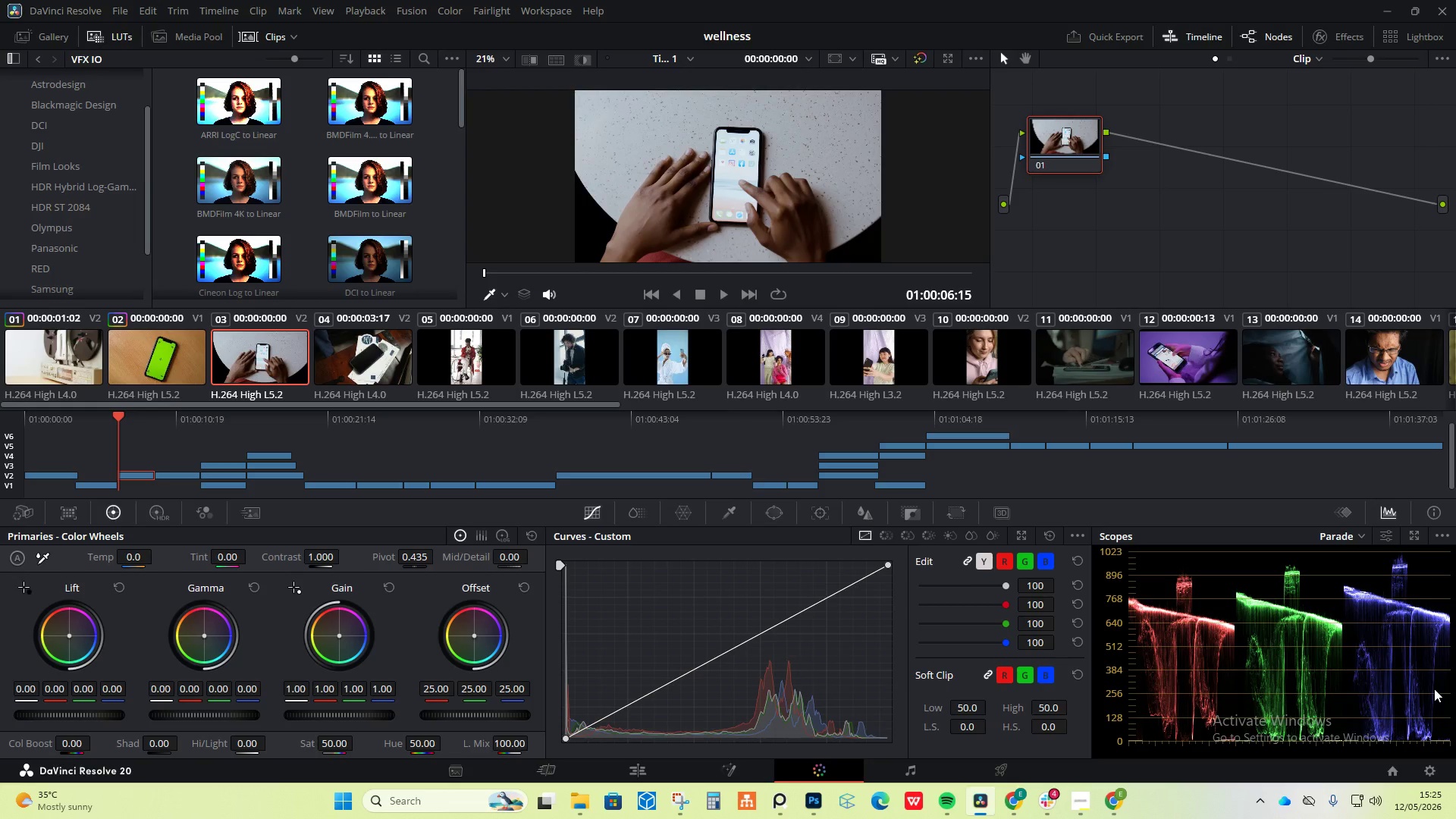 
wait(10.37)
 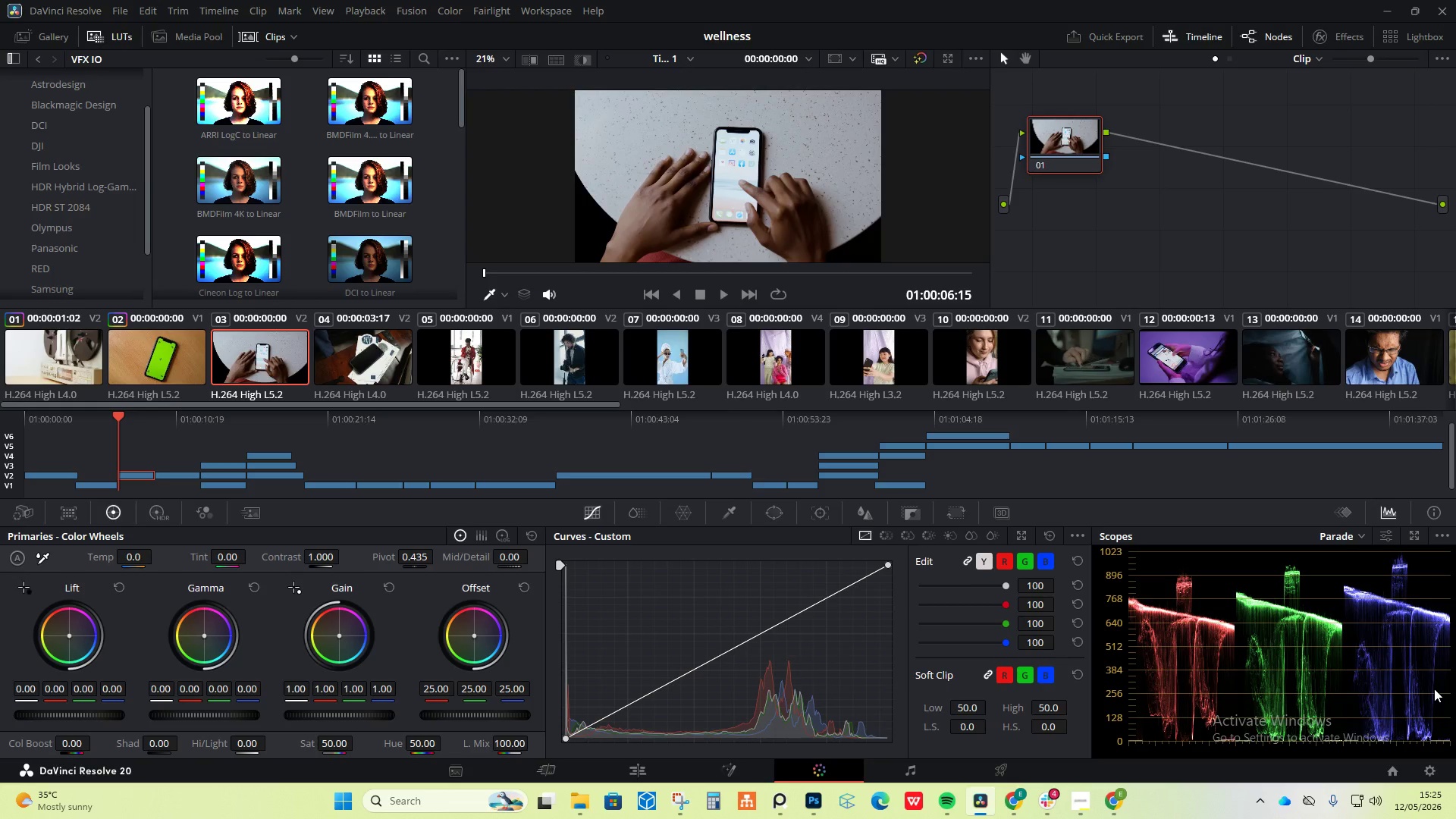 
left_click_drag(start_coordinate=[844, 589], to_coordinate=[838, 589])
 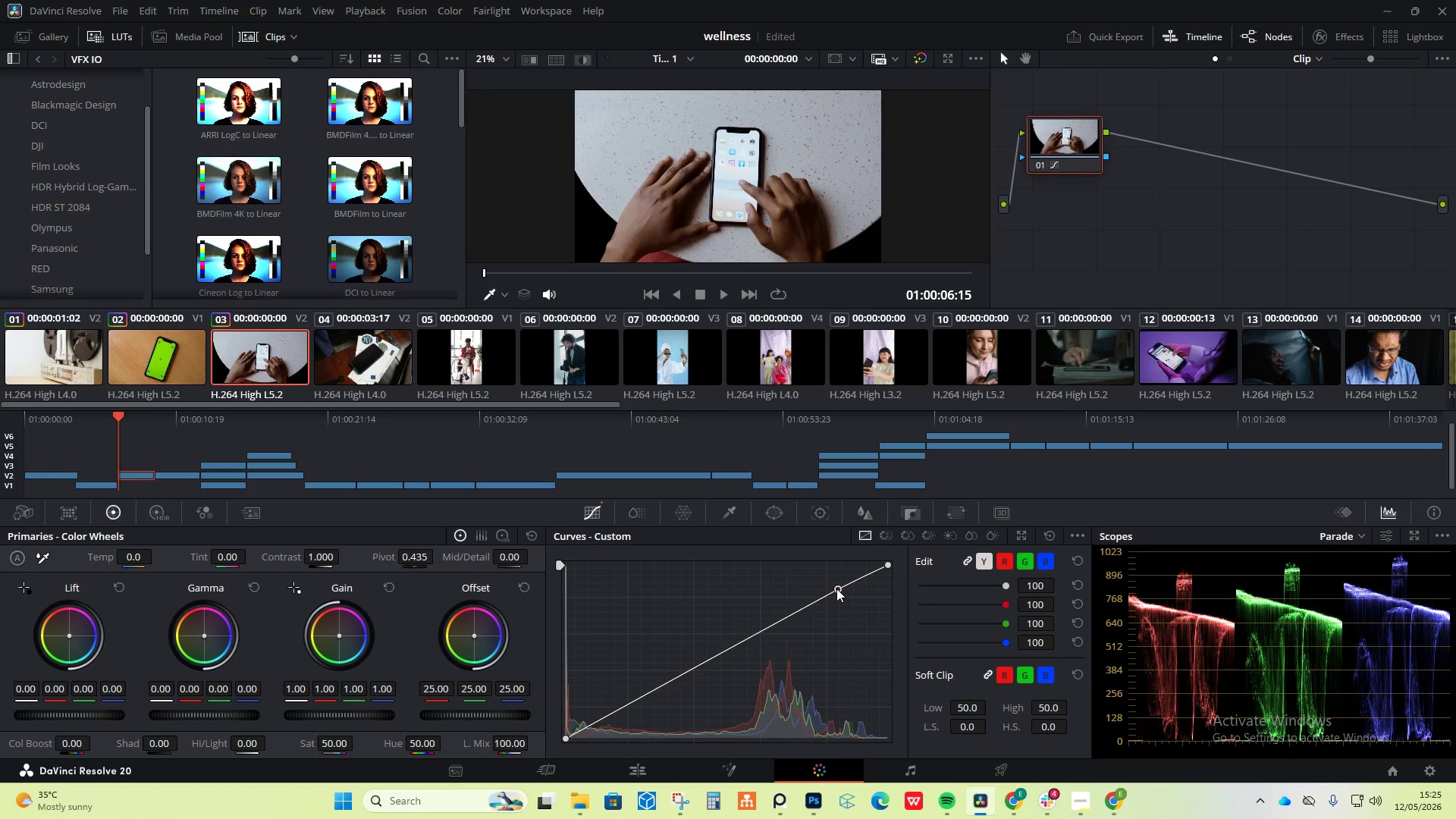 
wait(9.3)
 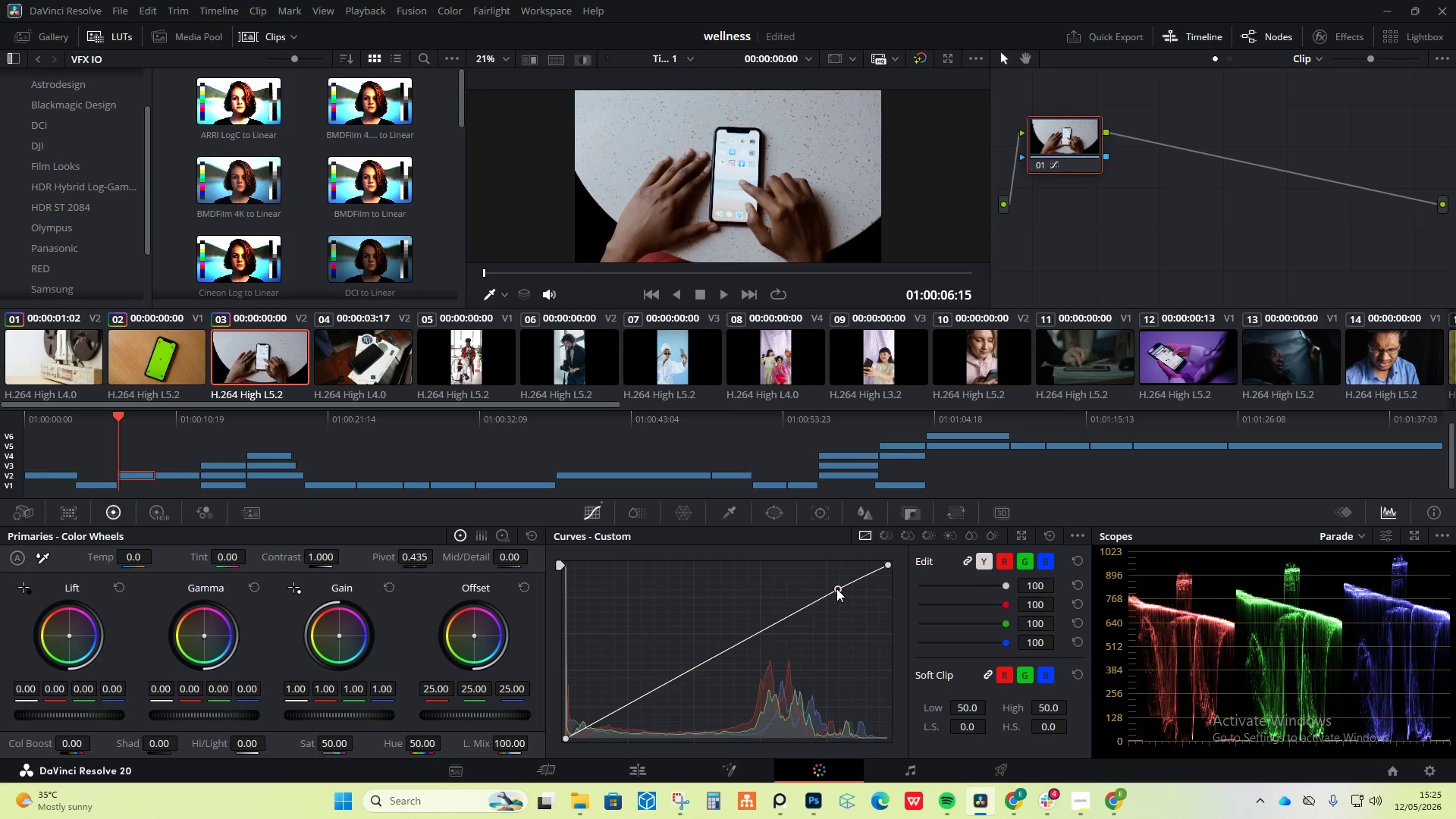 
left_click_drag(start_coordinate=[668, 676], to_coordinate=[664, 670])
 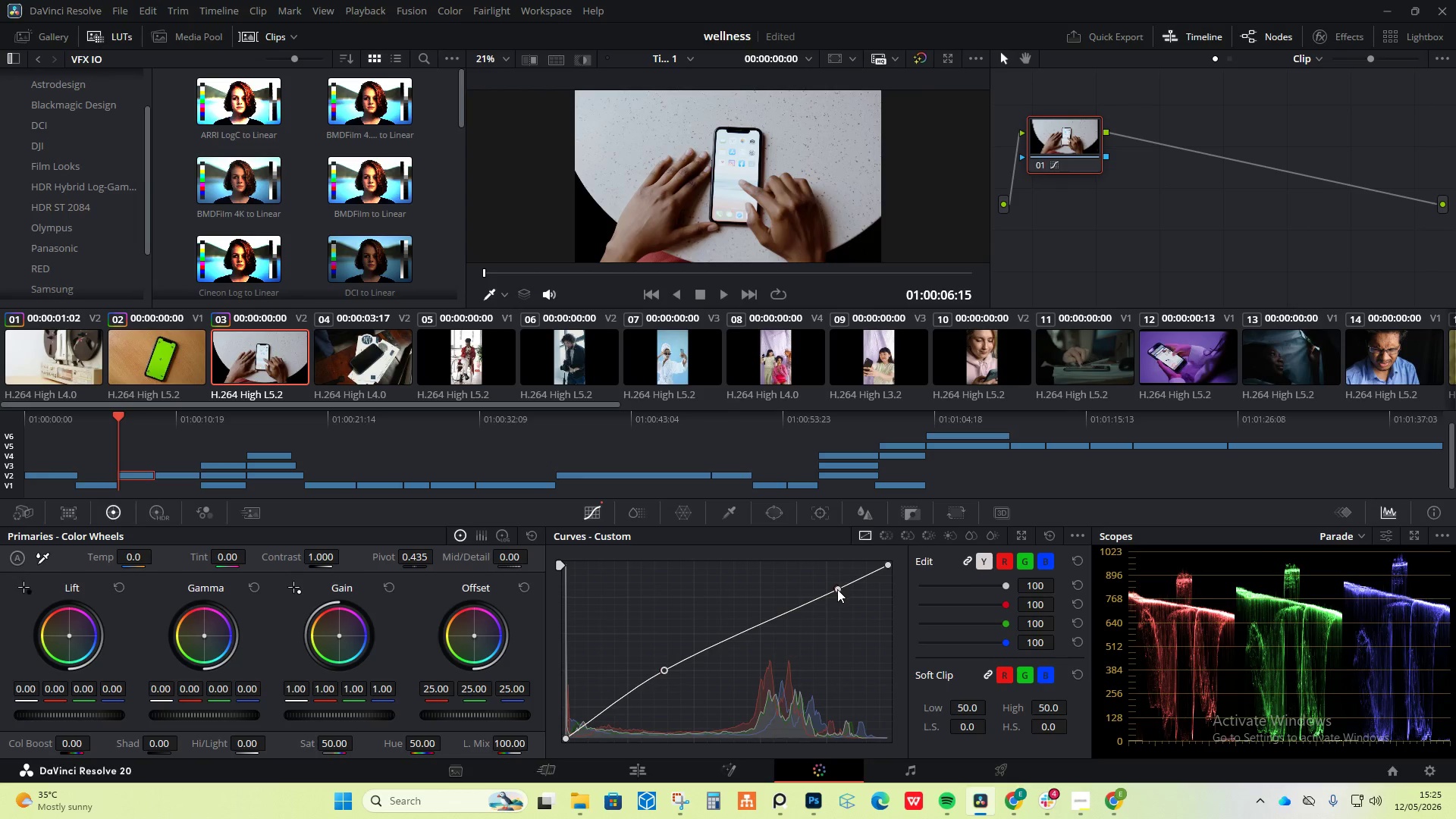 
left_click_drag(start_coordinate=[838, 593], to_coordinate=[839, 588])
 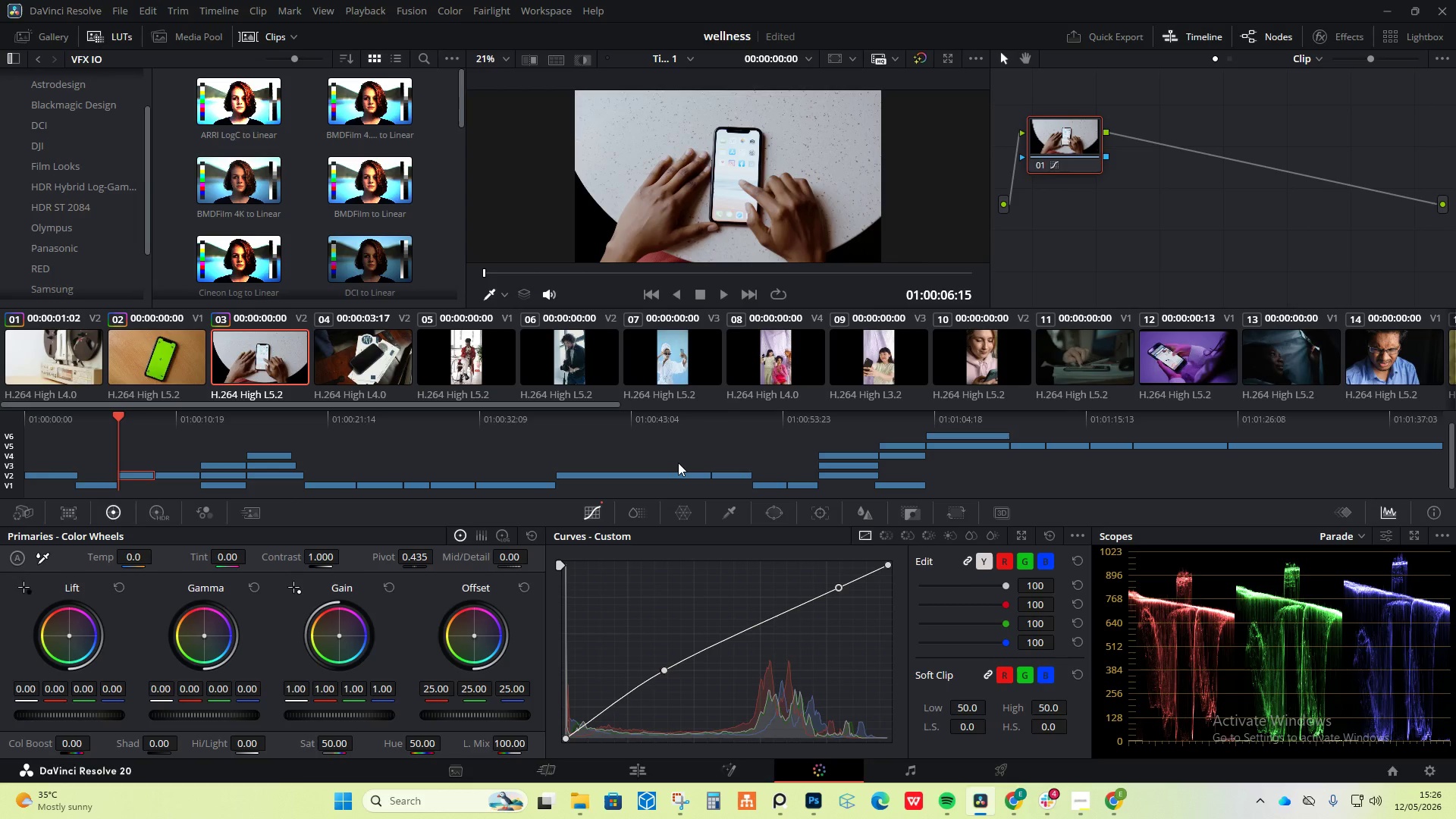 
wait(36.19)
 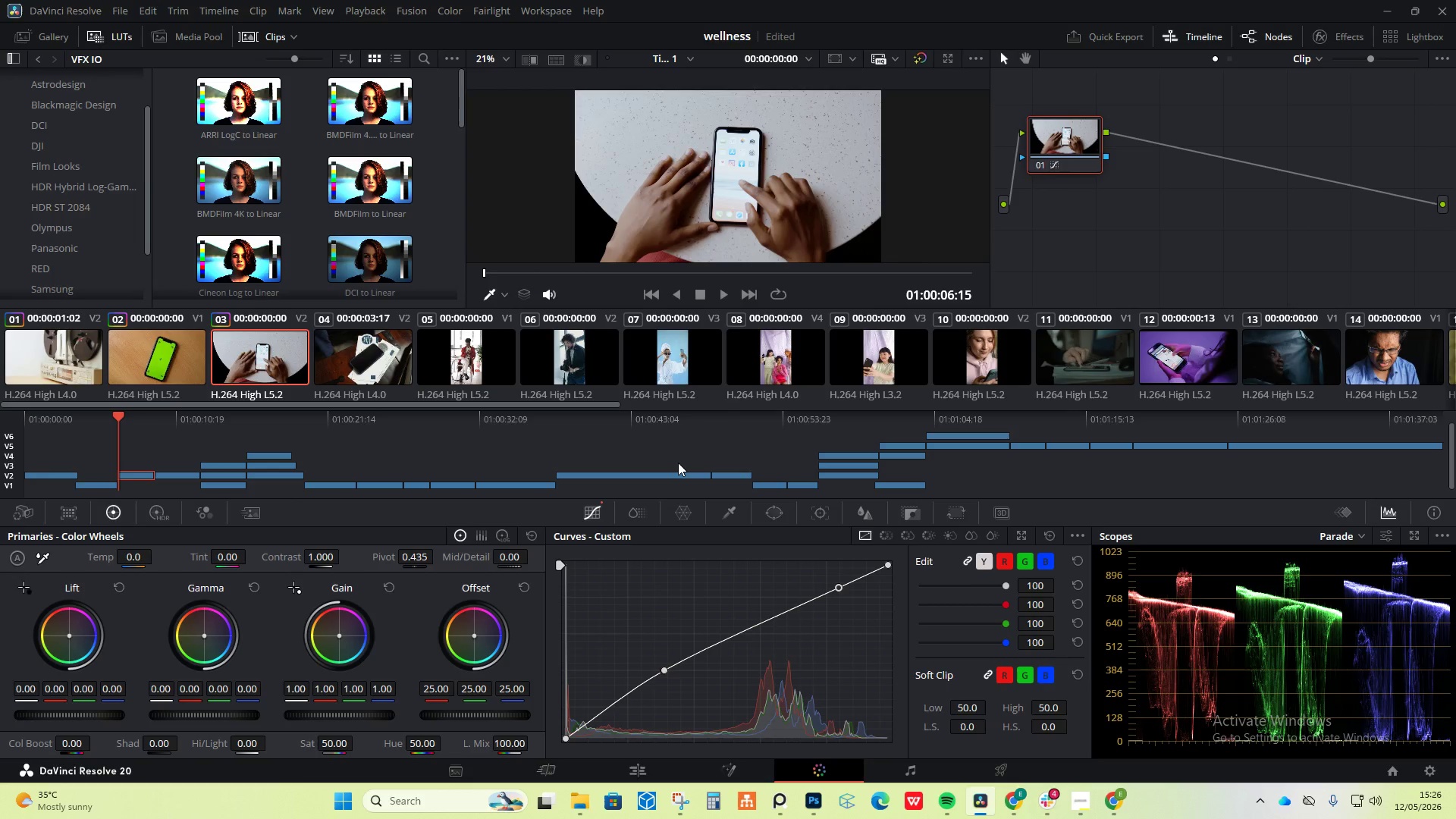 
left_click_drag(start_coordinate=[837, 586], to_coordinate=[833, 585])
 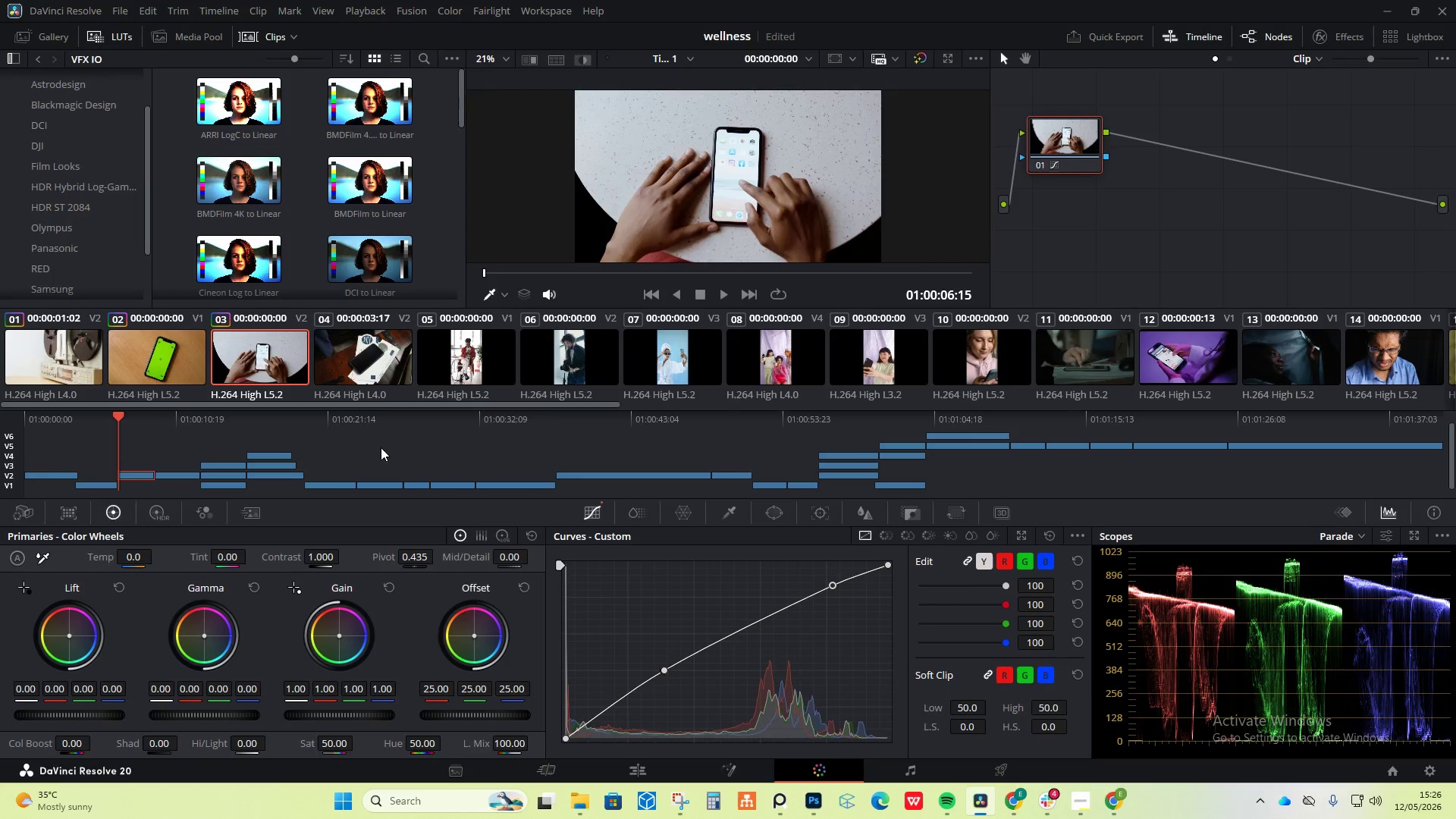 
left_click([379, 380])
 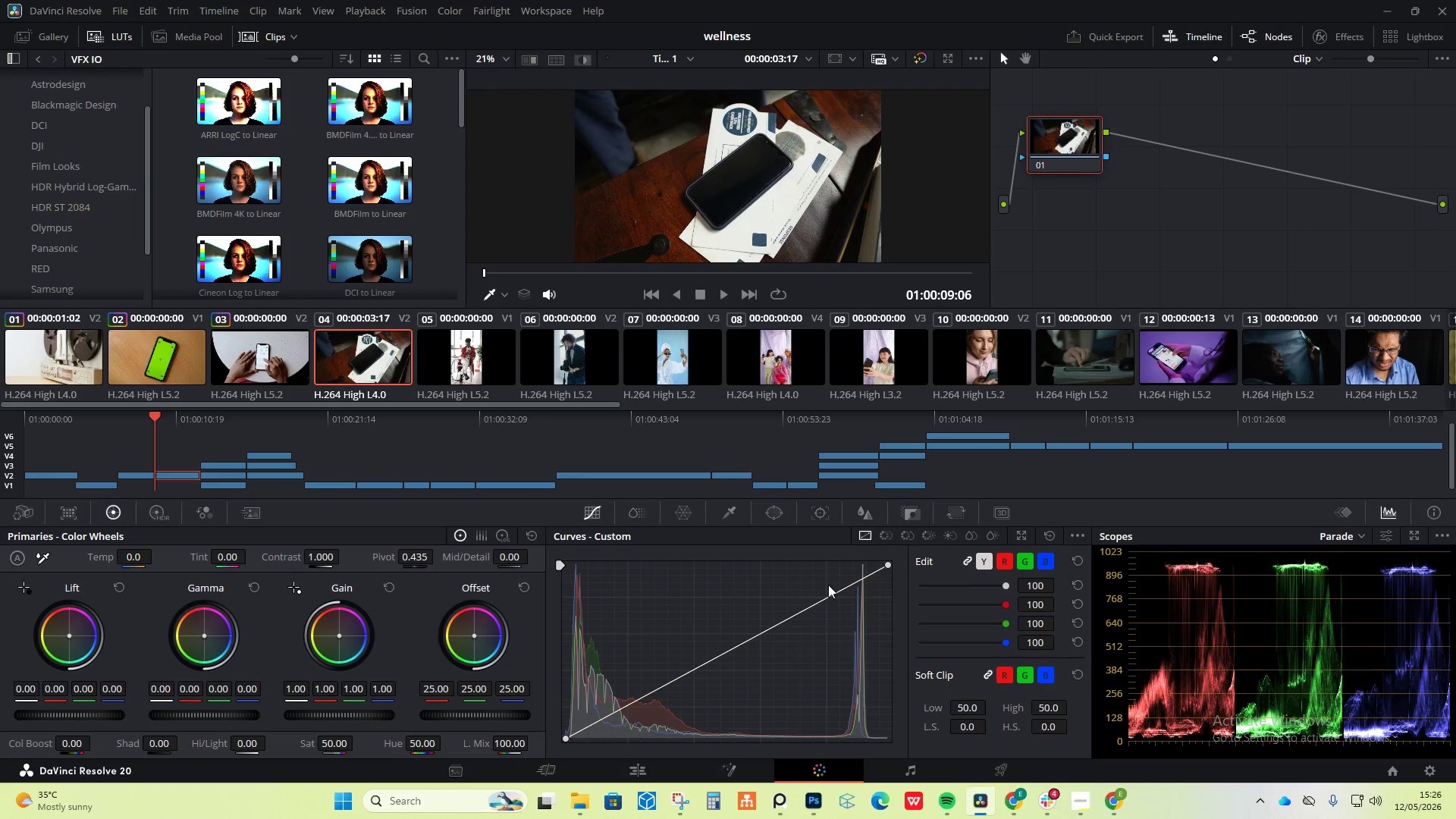 
left_click_drag(start_coordinate=[831, 589], to_coordinate=[826, 588])
 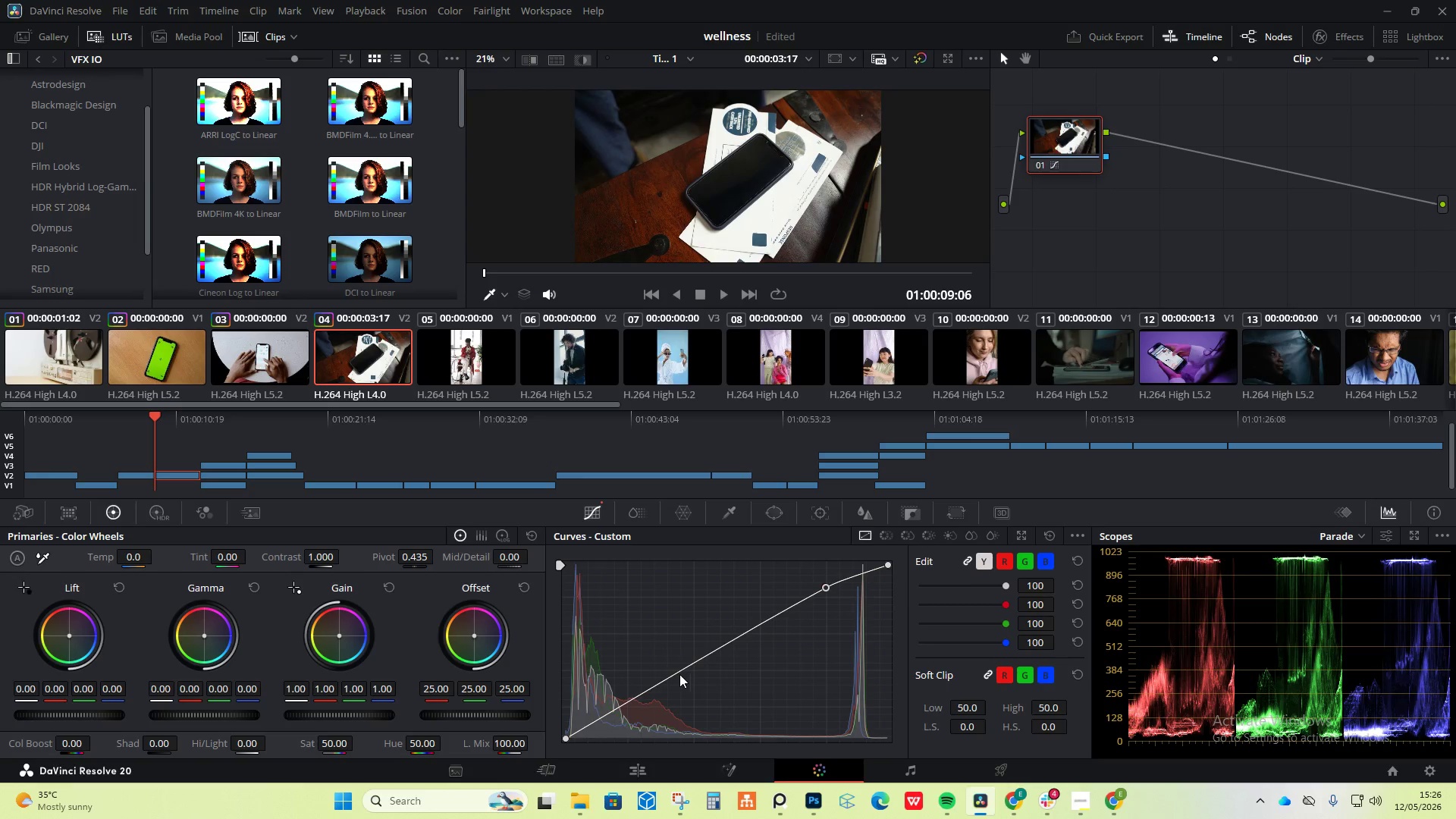 
left_click_drag(start_coordinate=[676, 673], to_coordinate=[678, 677])
 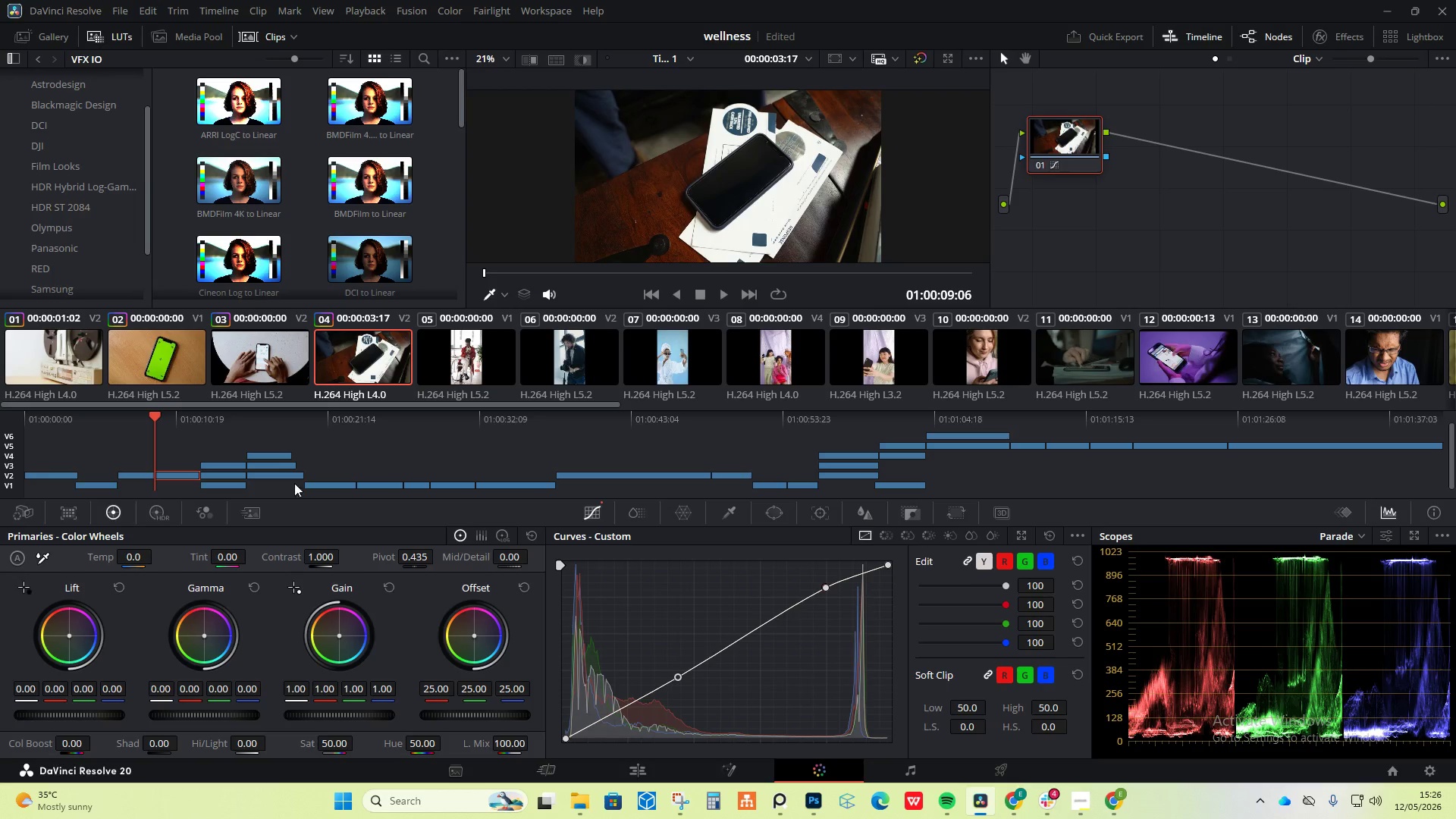 
wait(5.28)
 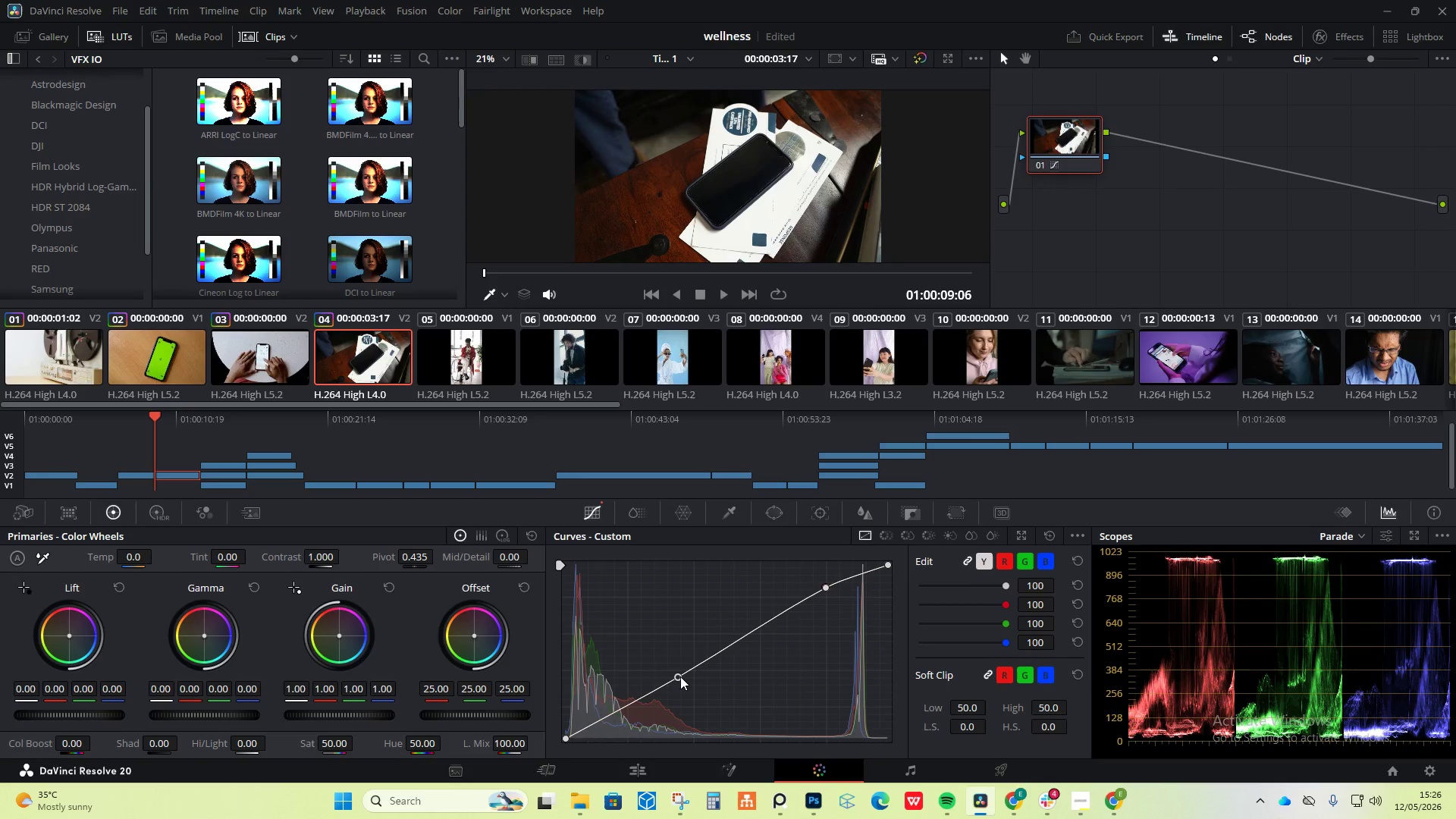 
left_click_drag(start_coordinate=[473, 633], to_coordinate=[484, 637])
 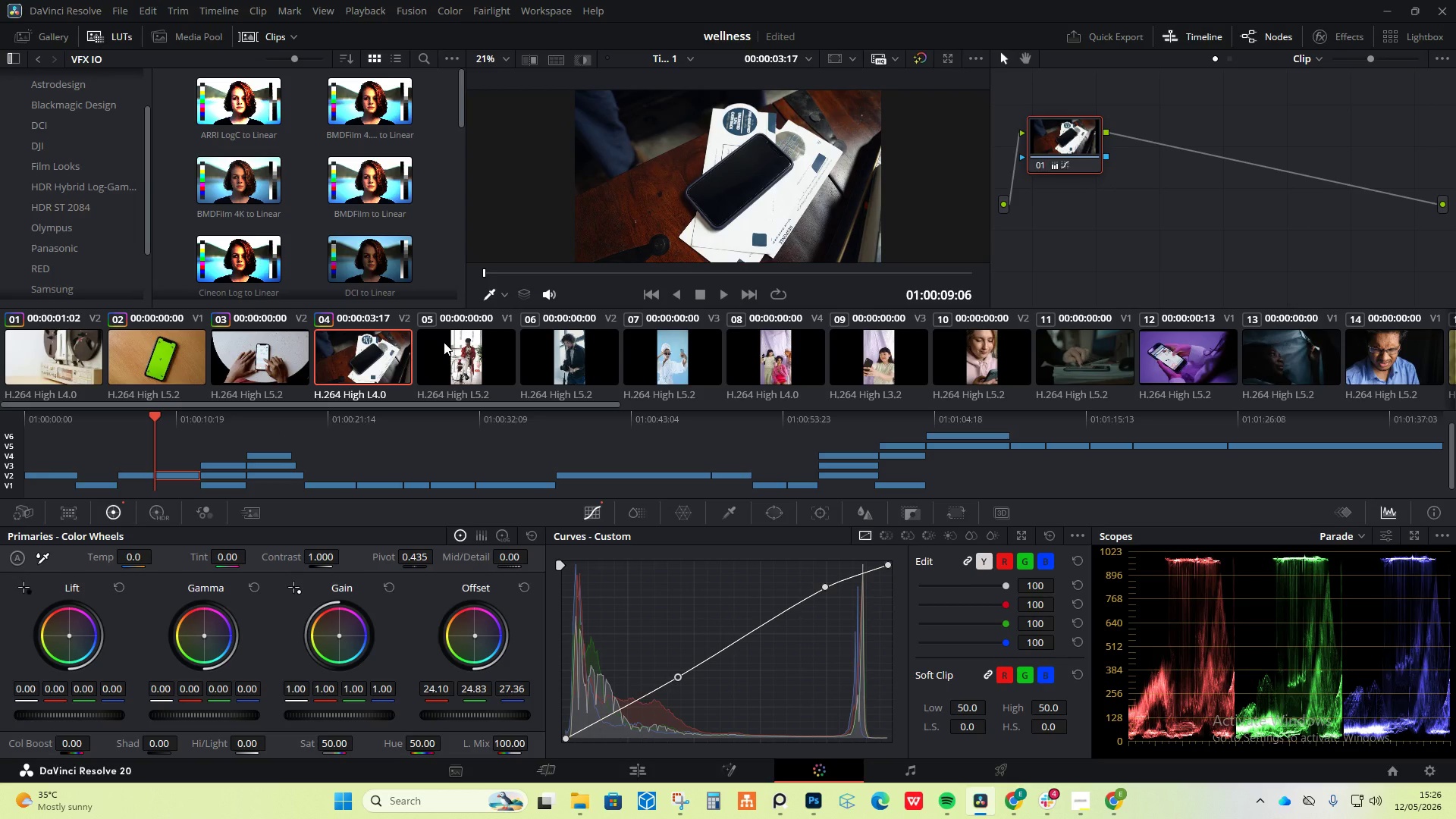 
wait(6.78)
 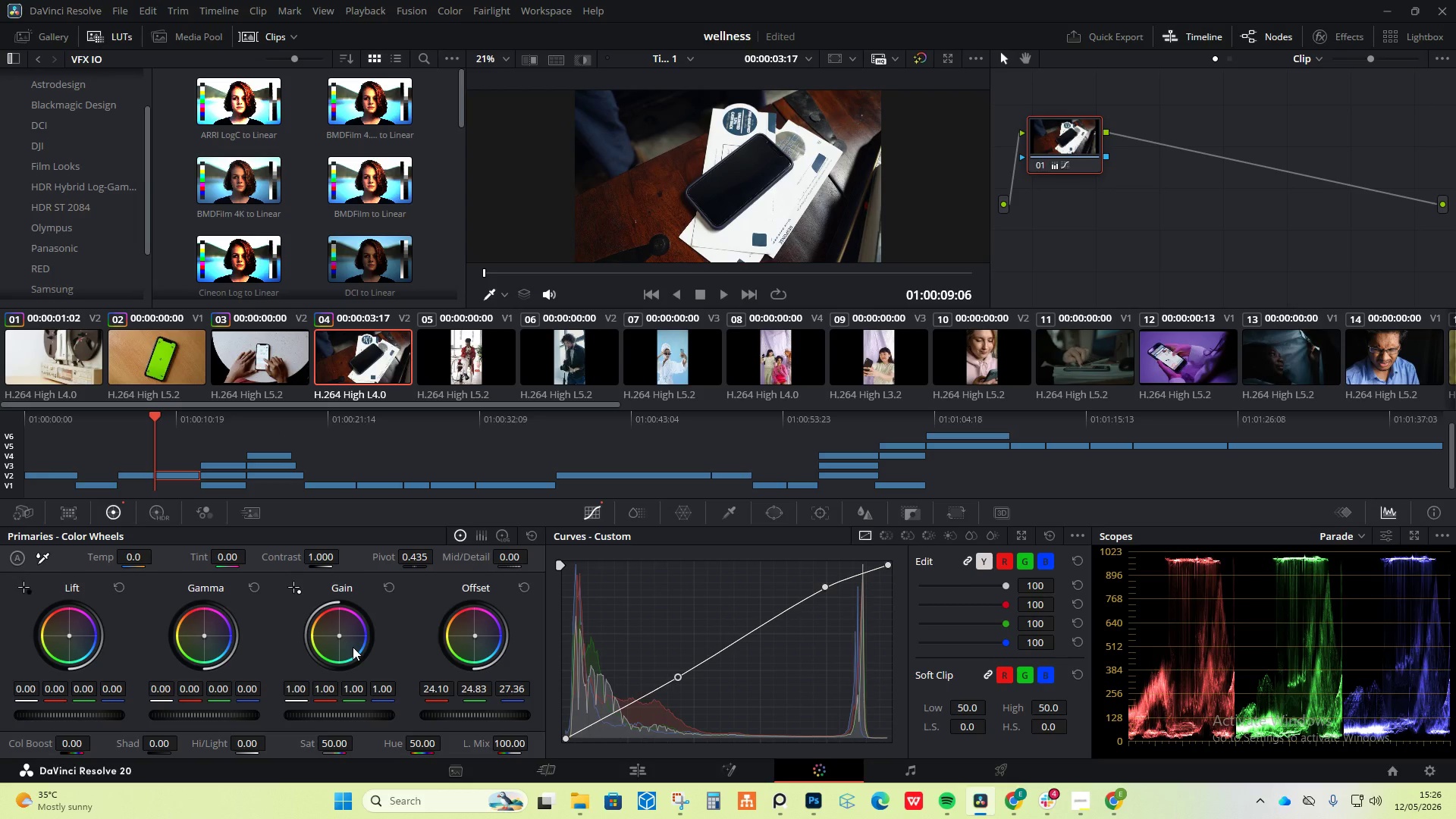 
left_click([444, 342])
 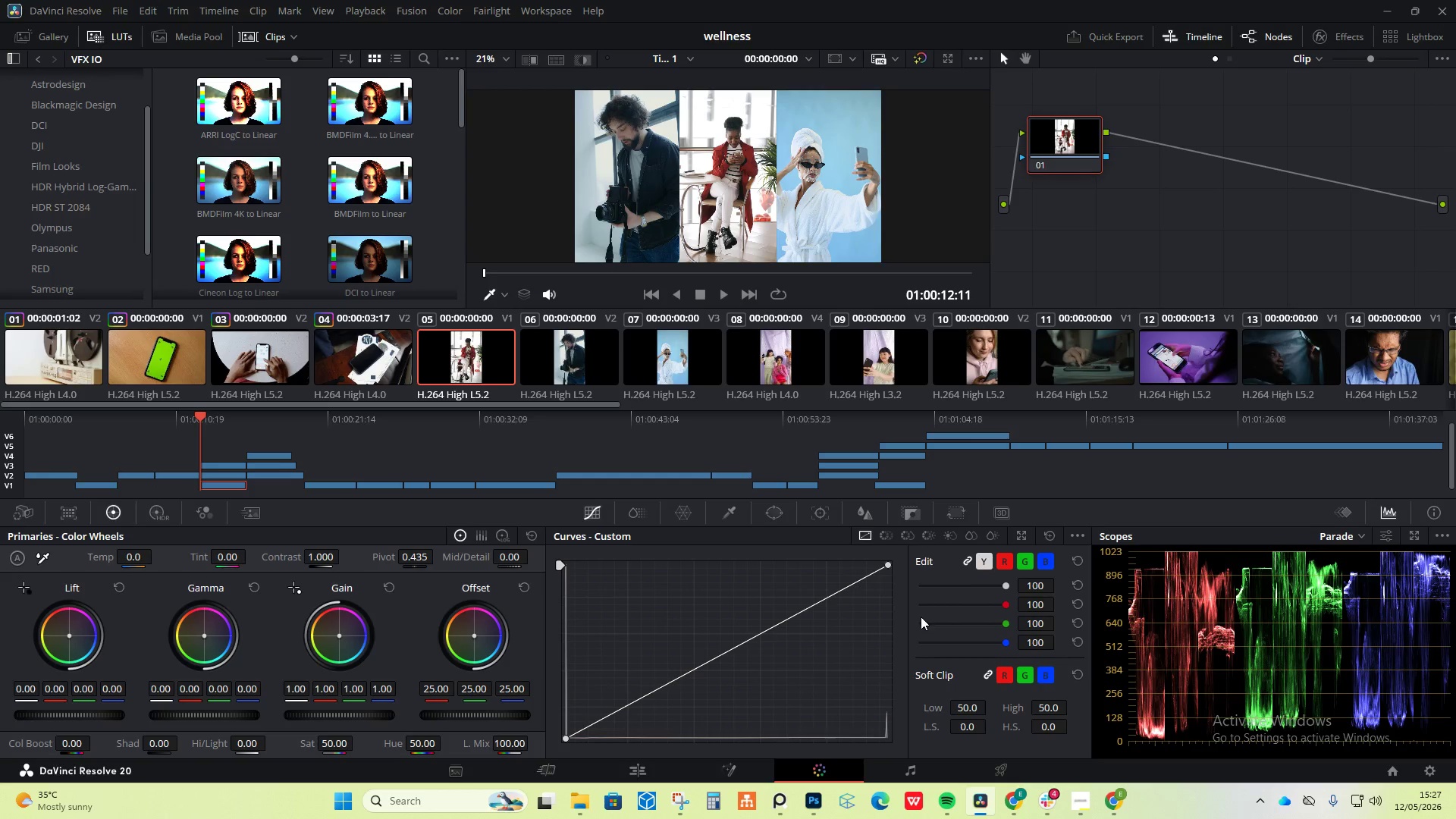 
wait(6.78)
 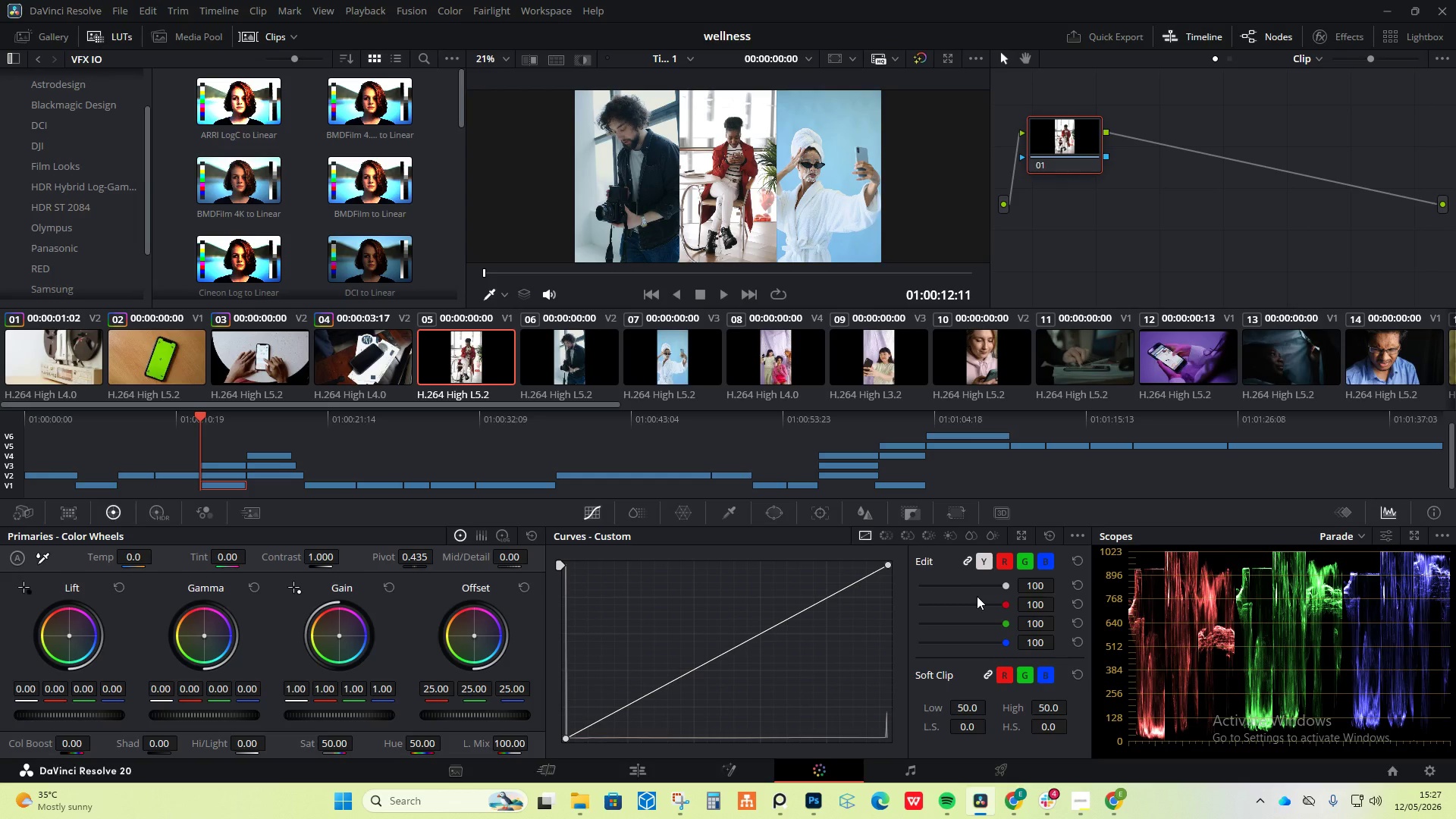 
left_click_drag(start_coordinate=[819, 604], to_coordinate=[821, 614])
 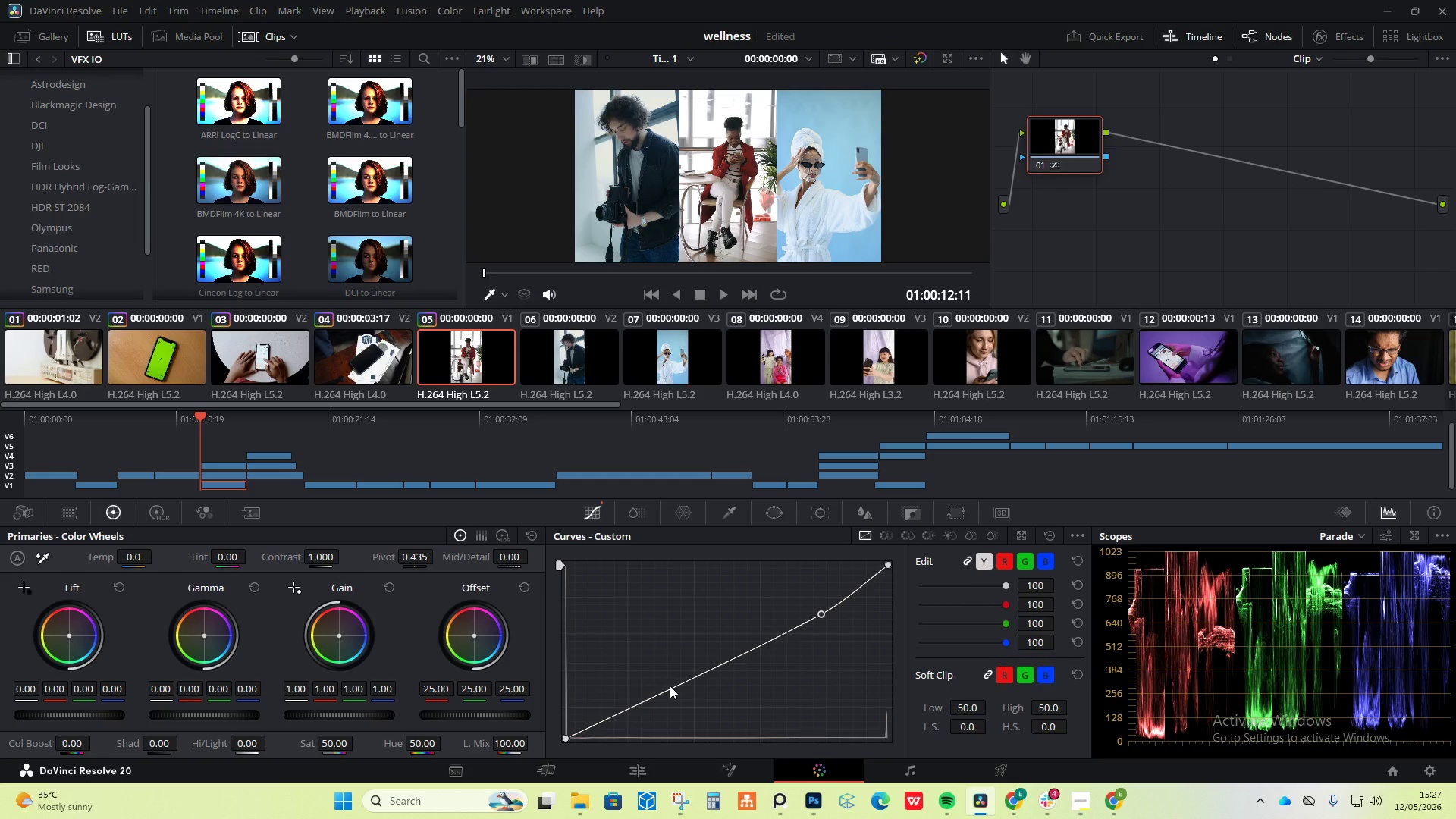 
left_click_drag(start_coordinate=[670, 686], to_coordinate=[661, 673])
 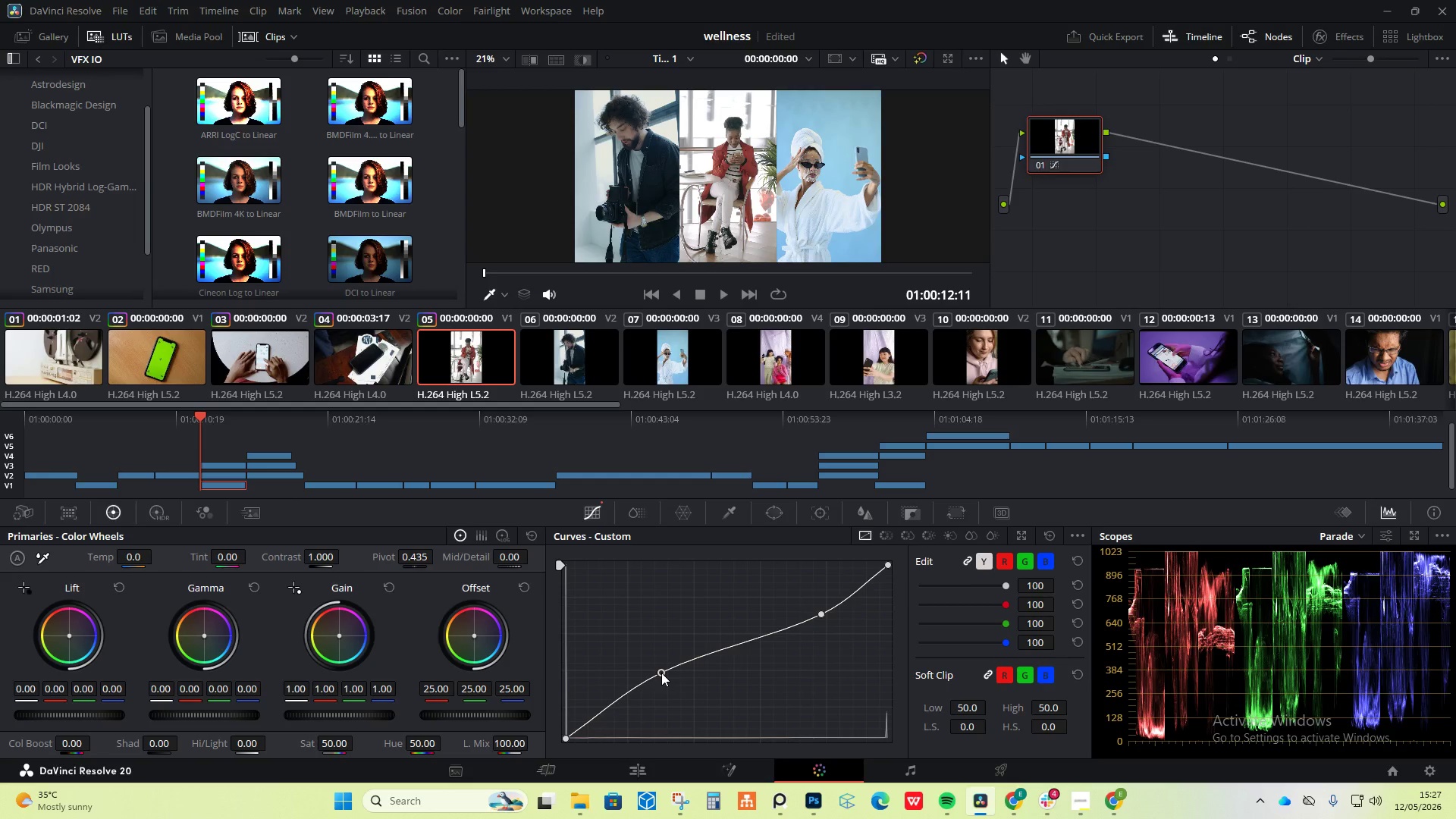 
wait(33.11)
 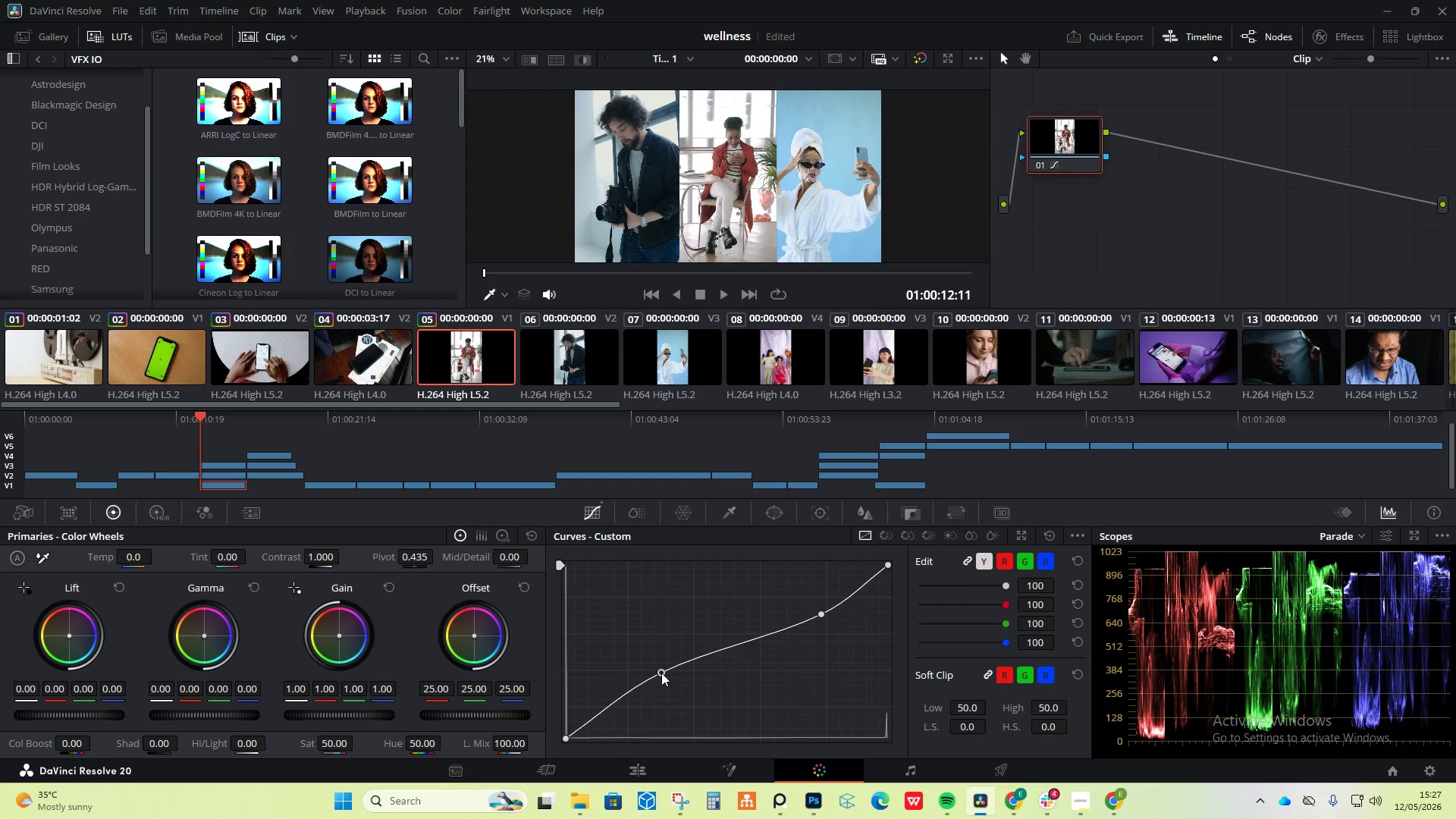 
left_click_drag(start_coordinate=[661, 670], to_coordinate=[664, 676])
 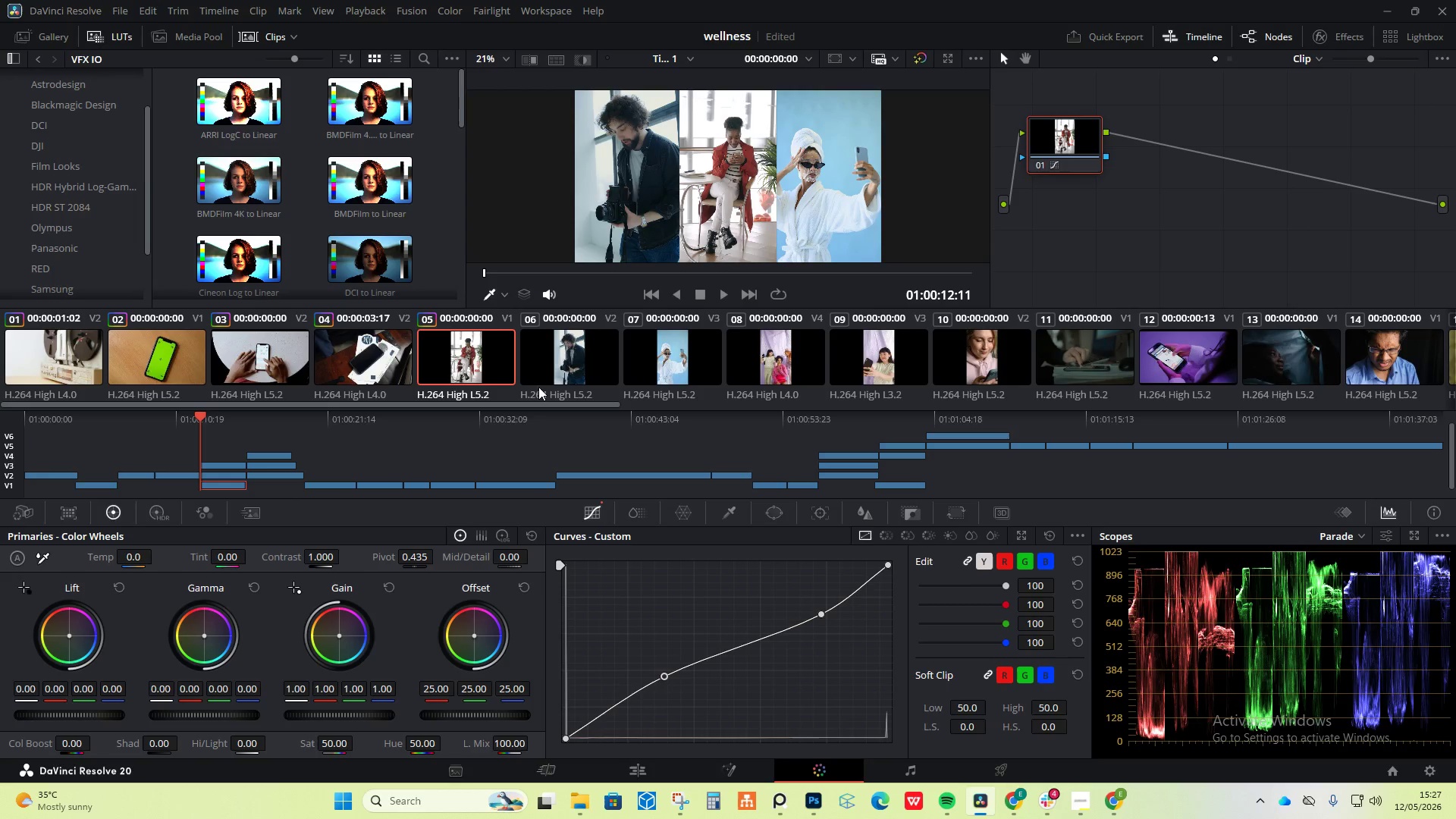 
left_click([564, 372])
 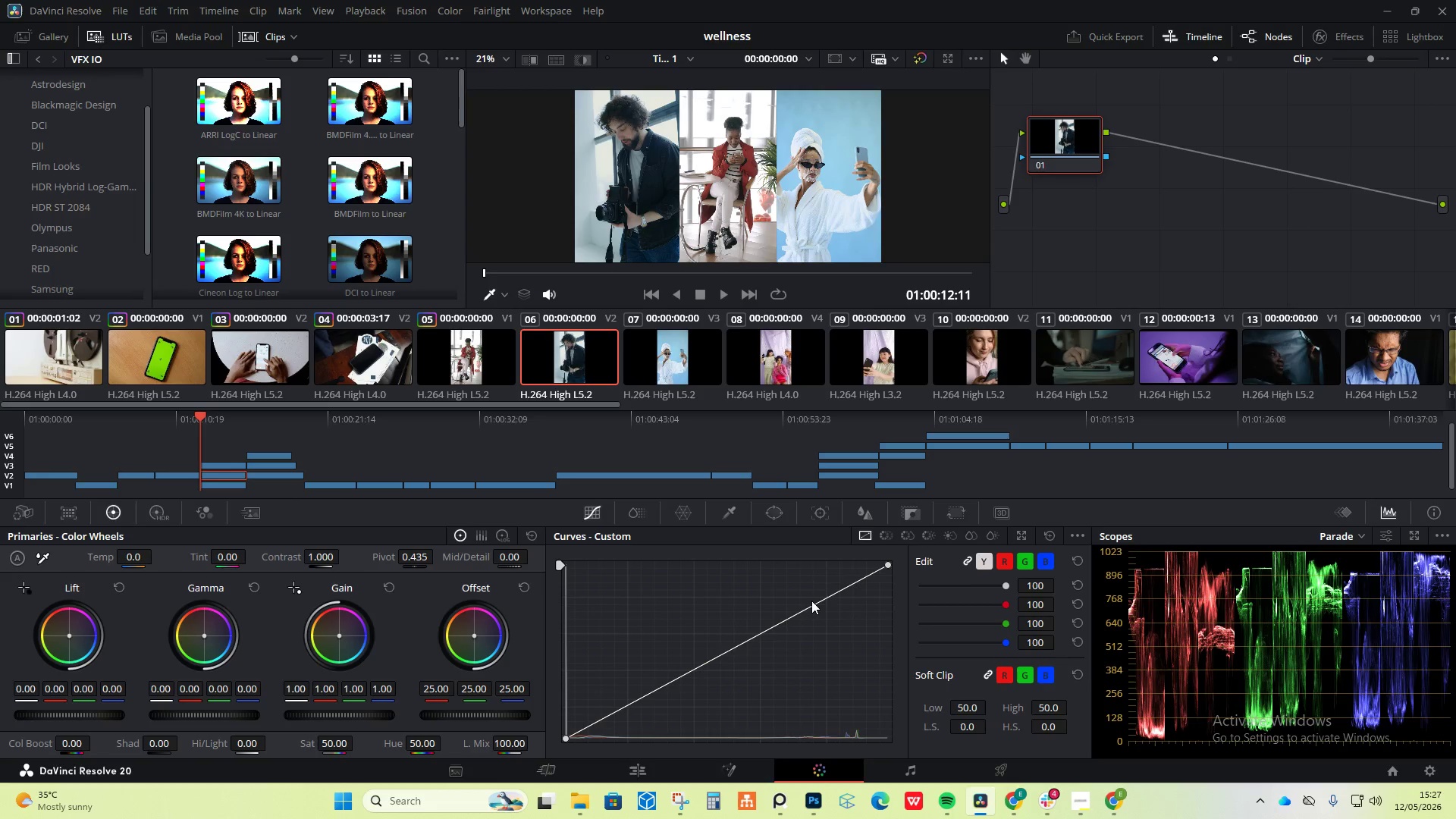 
left_click_drag(start_coordinate=[814, 604], to_coordinate=[805, 590])
 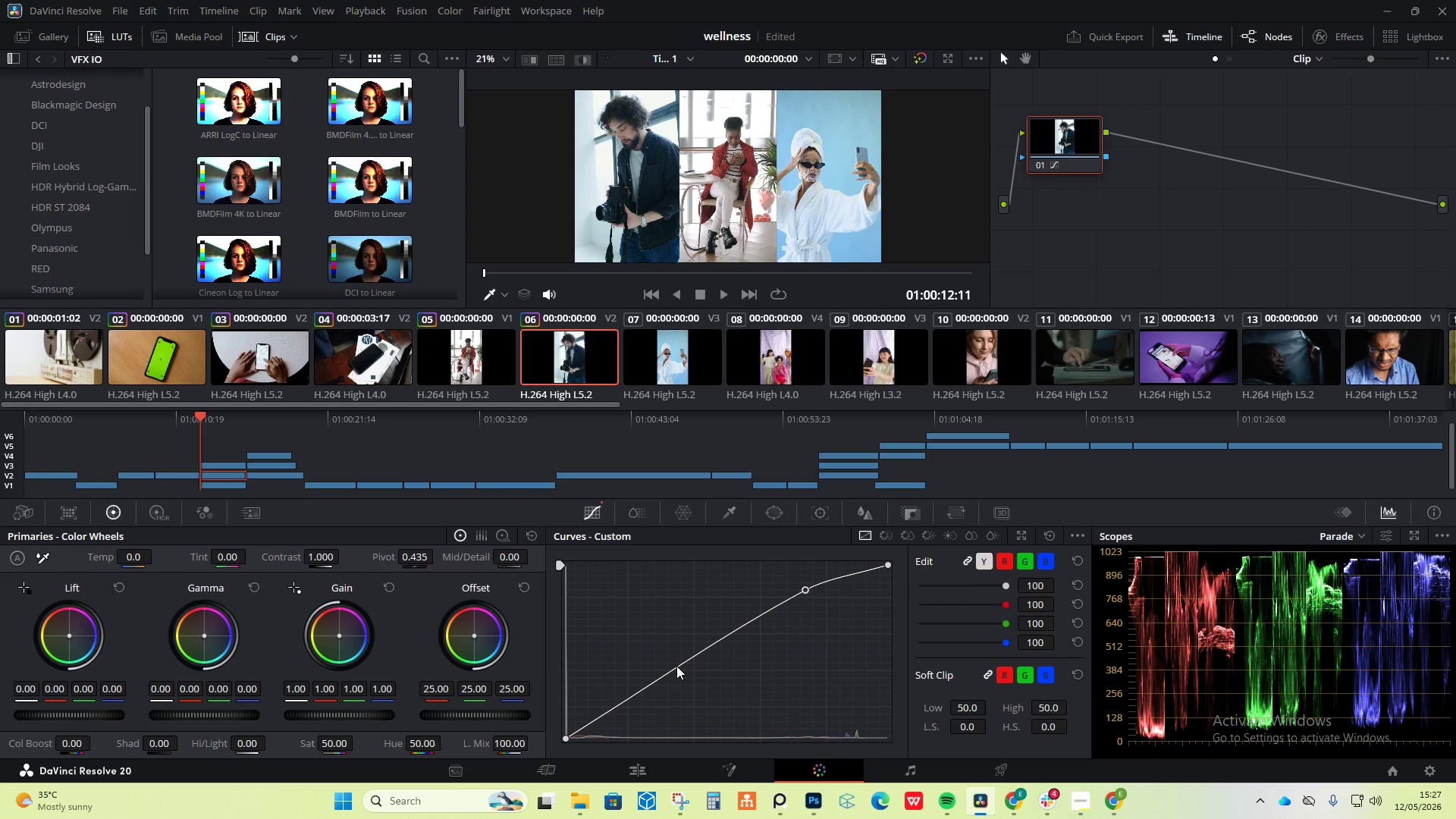 
left_click_drag(start_coordinate=[676, 667], to_coordinate=[661, 669])
 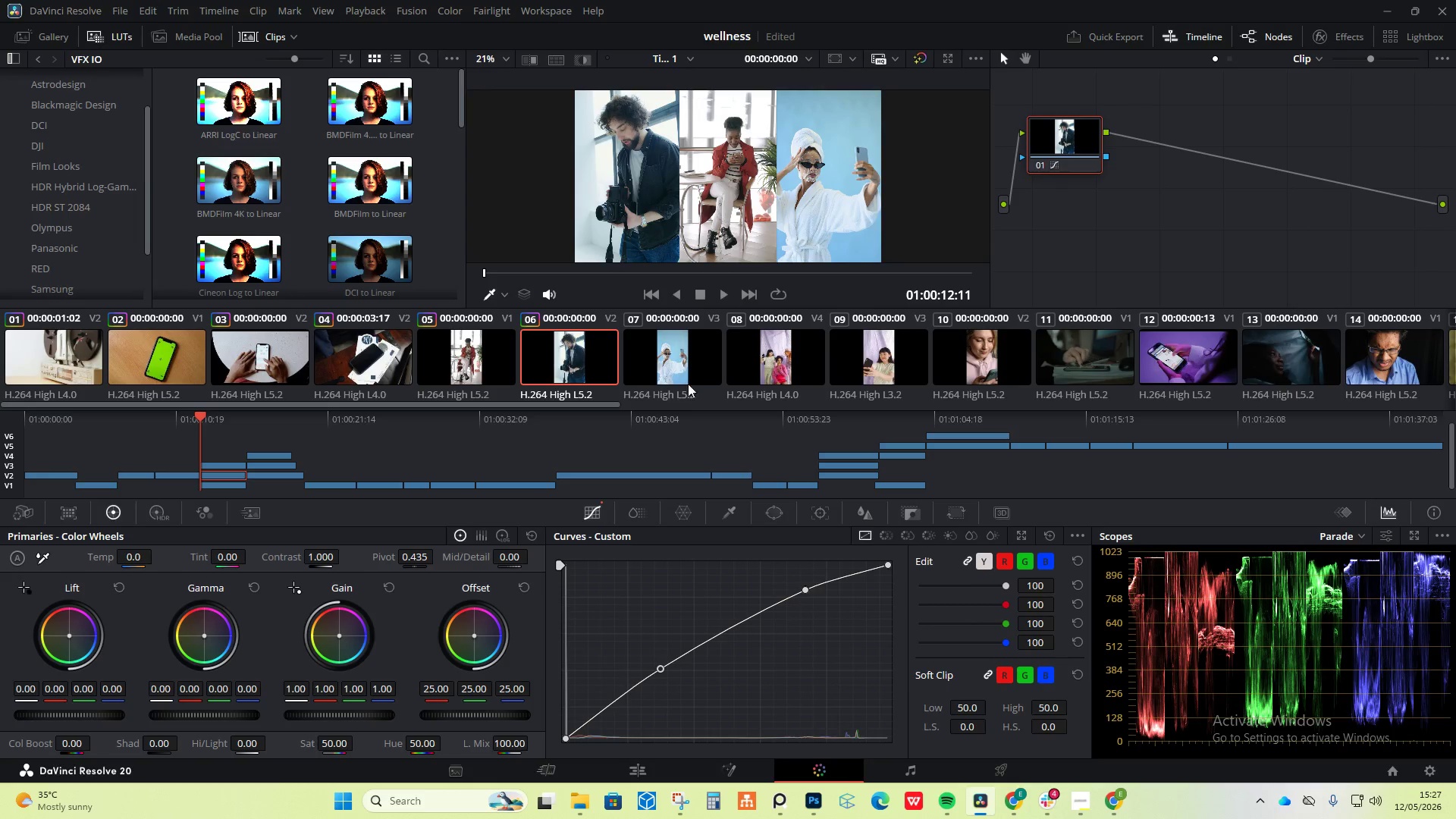 
left_click([707, 370])
 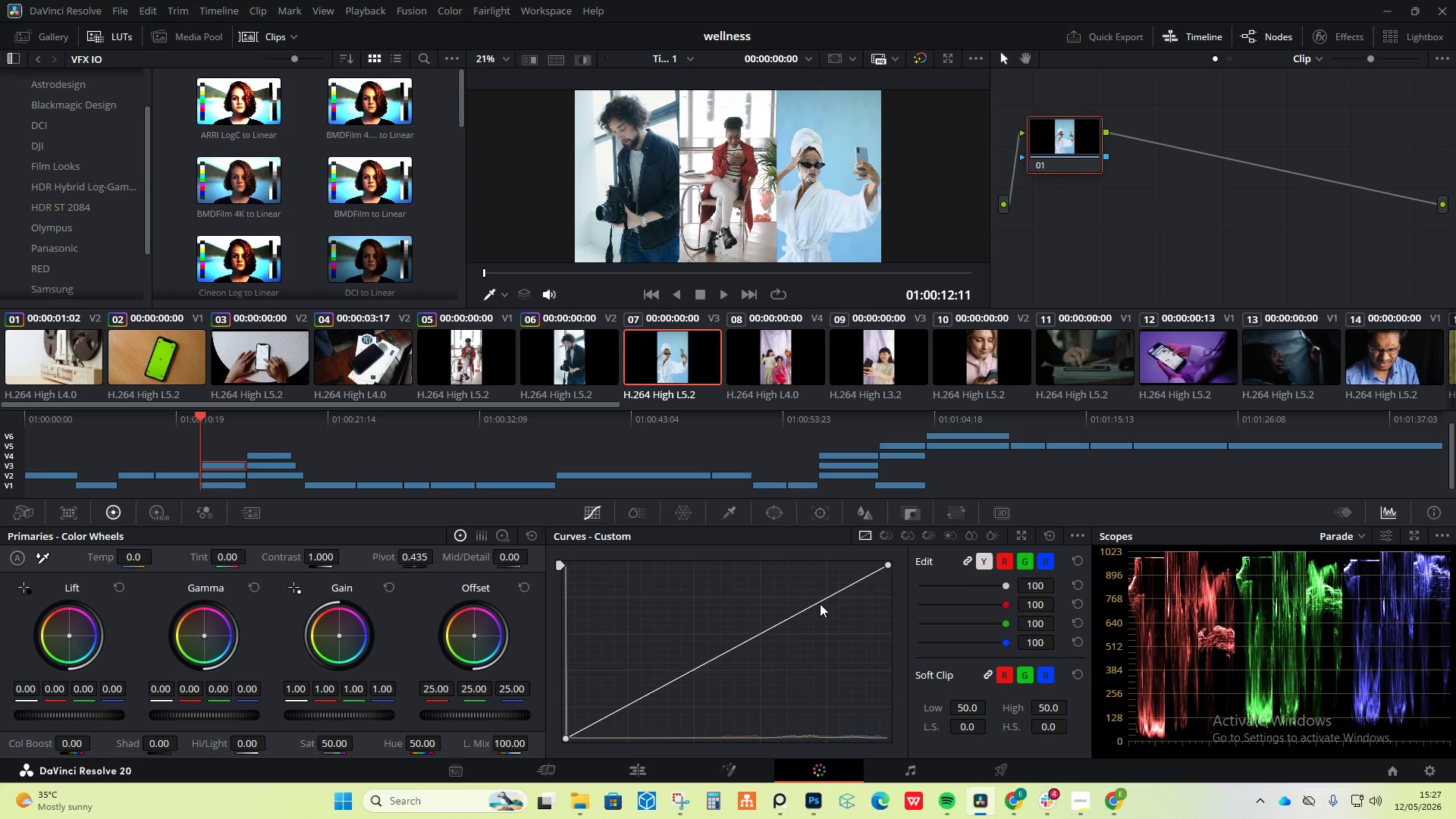 
left_click_drag(start_coordinate=[818, 603], to_coordinate=[810, 604])
 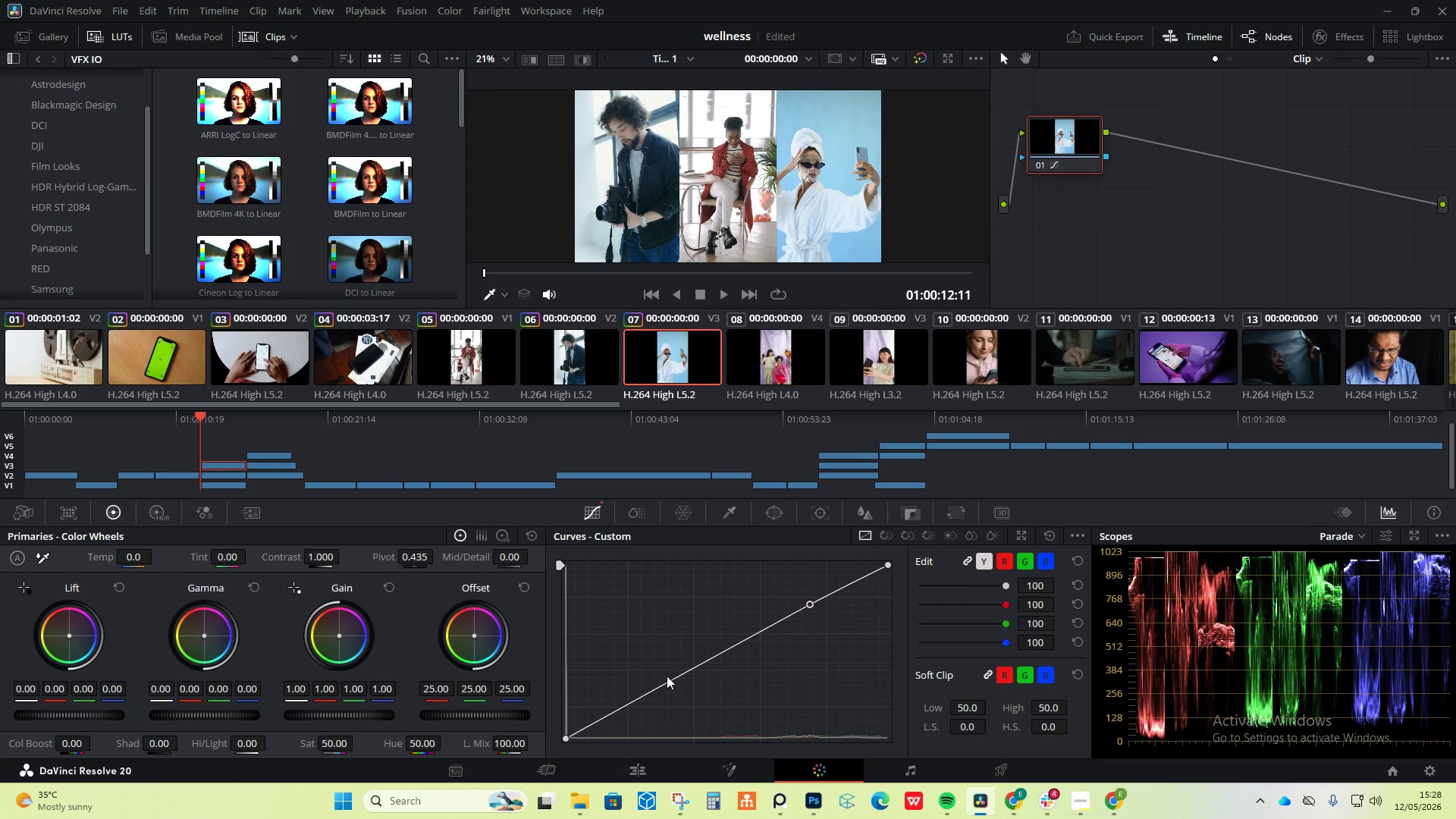 
left_click_drag(start_coordinate=[664, 676], to_coordinate=[659, 649])
 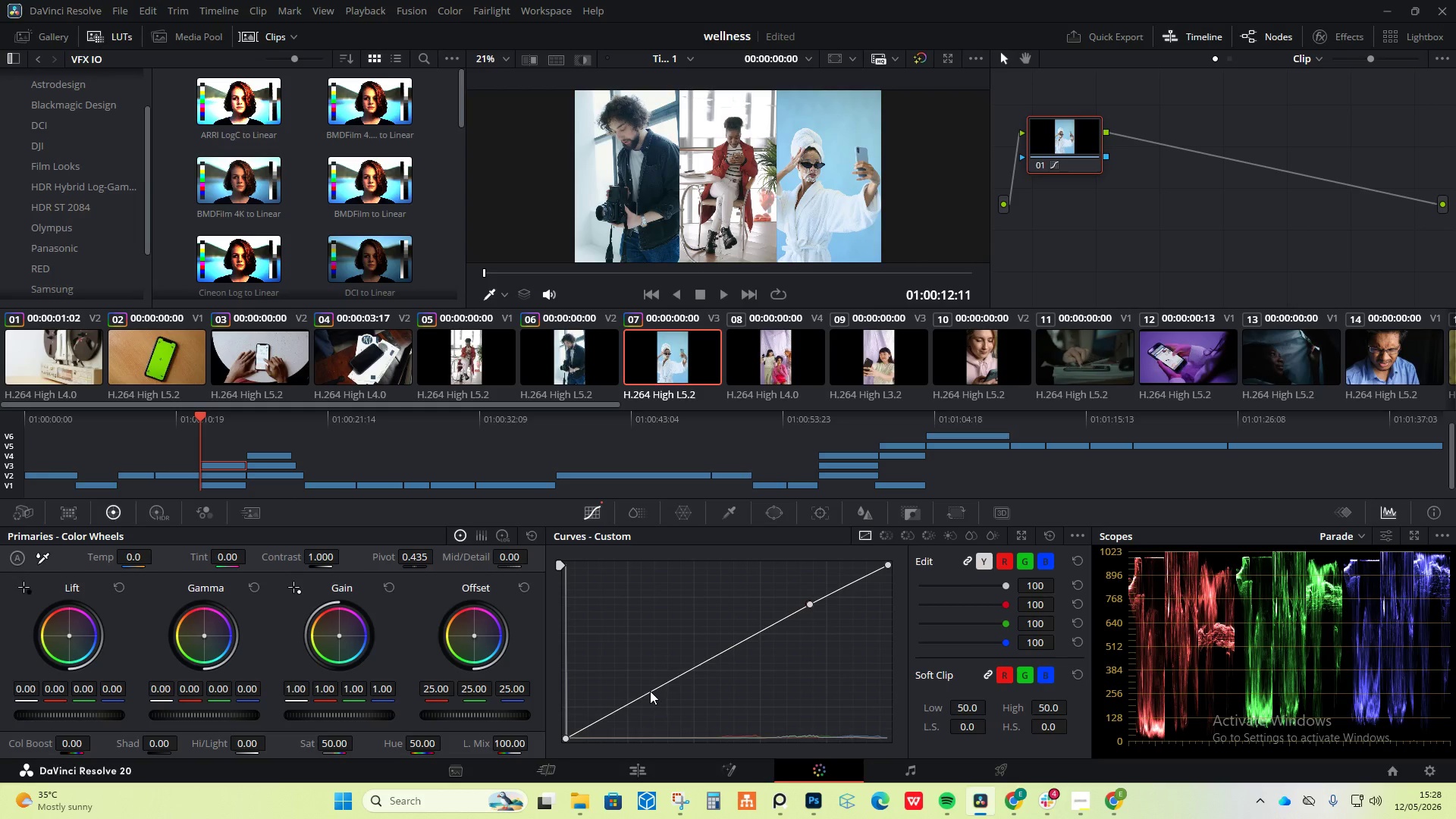 
left_click_drag(start_coordinate=[650, 691], to_coordinate=[645, 680])
 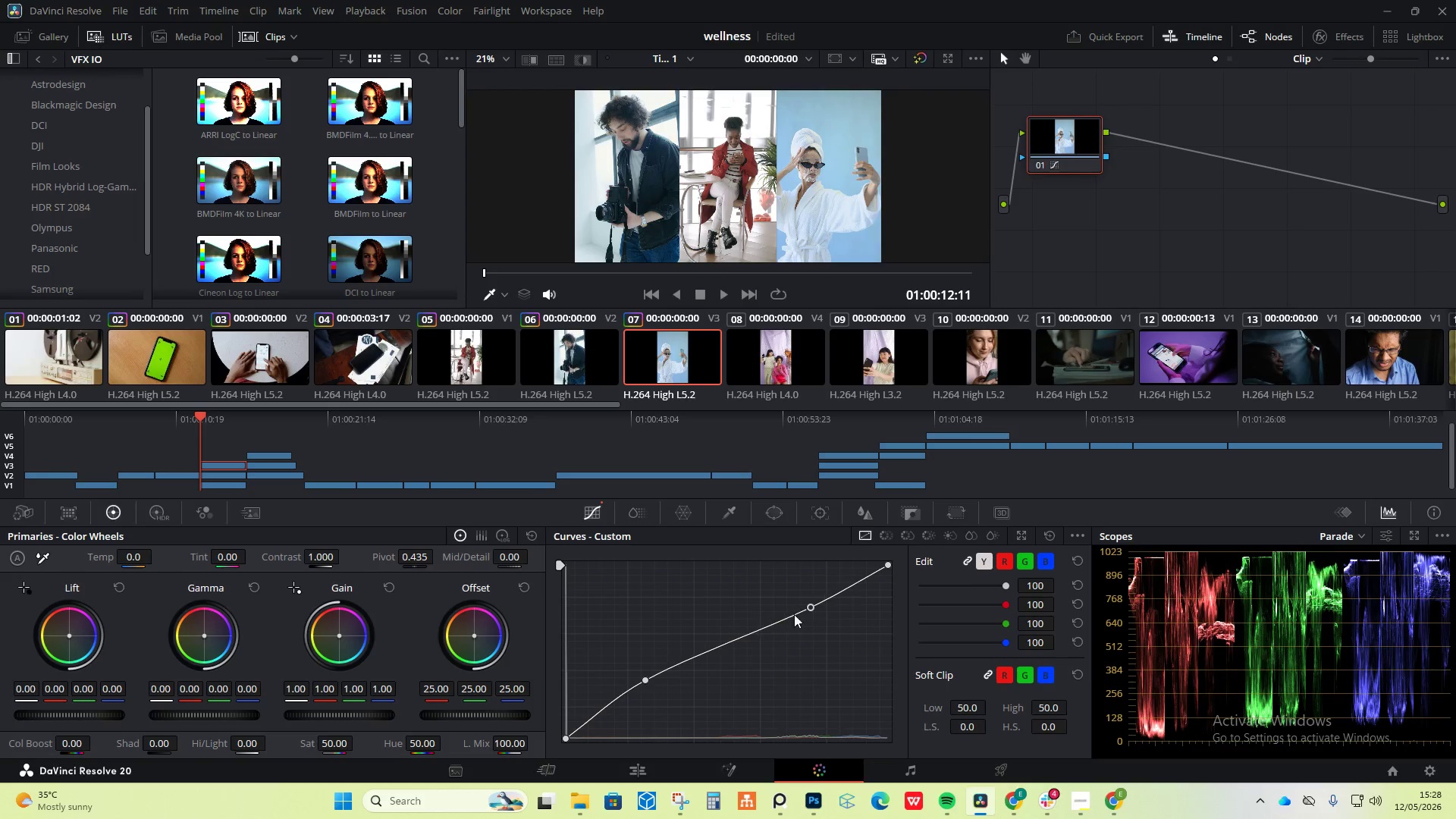 
left_click_drag(start_coordinate=[651, 675], to_coordinate=[667, 689])
 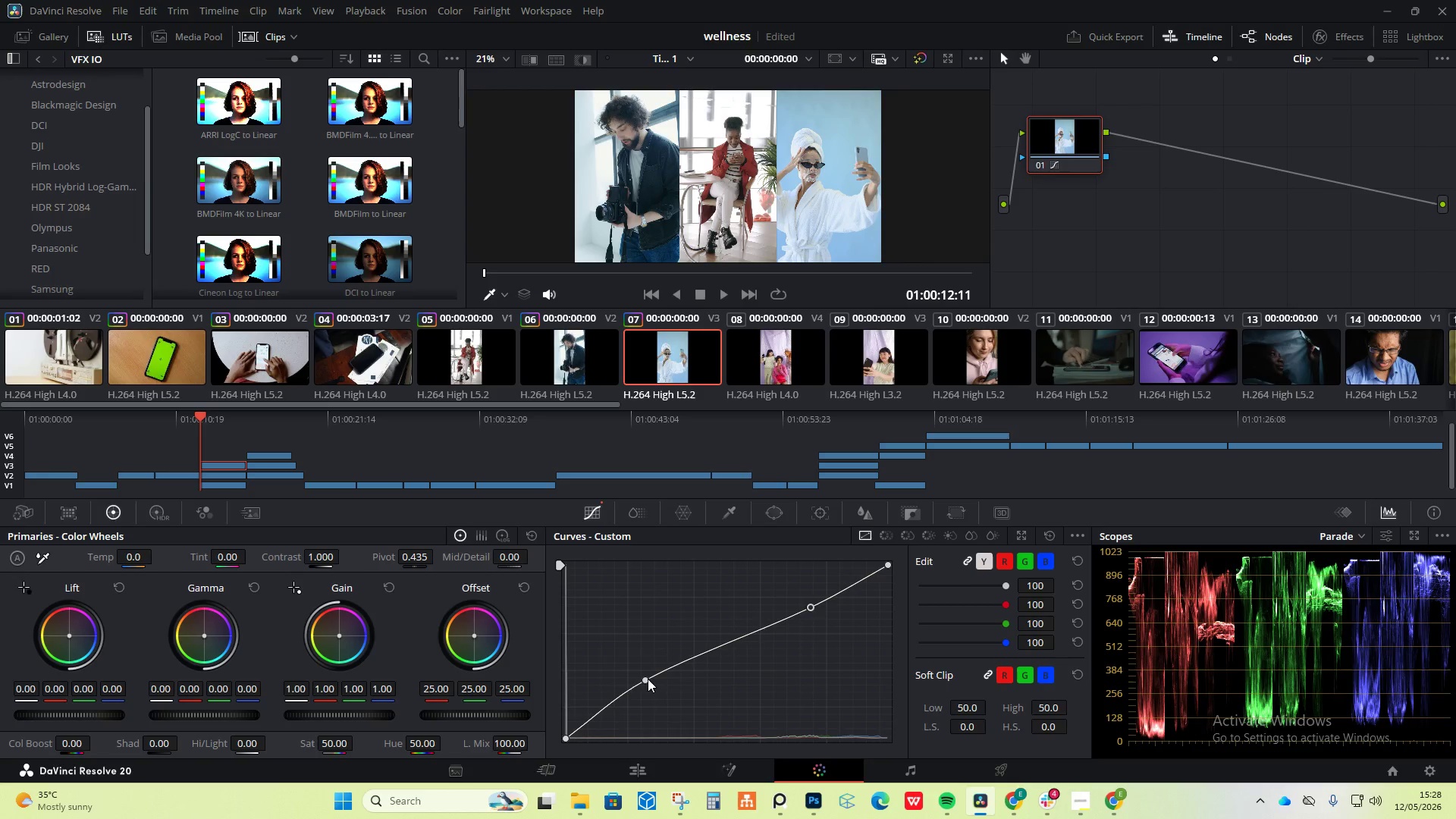 
left_click_drag(start_coordinate=[648, 679], to_coordinate=[658, 689])
 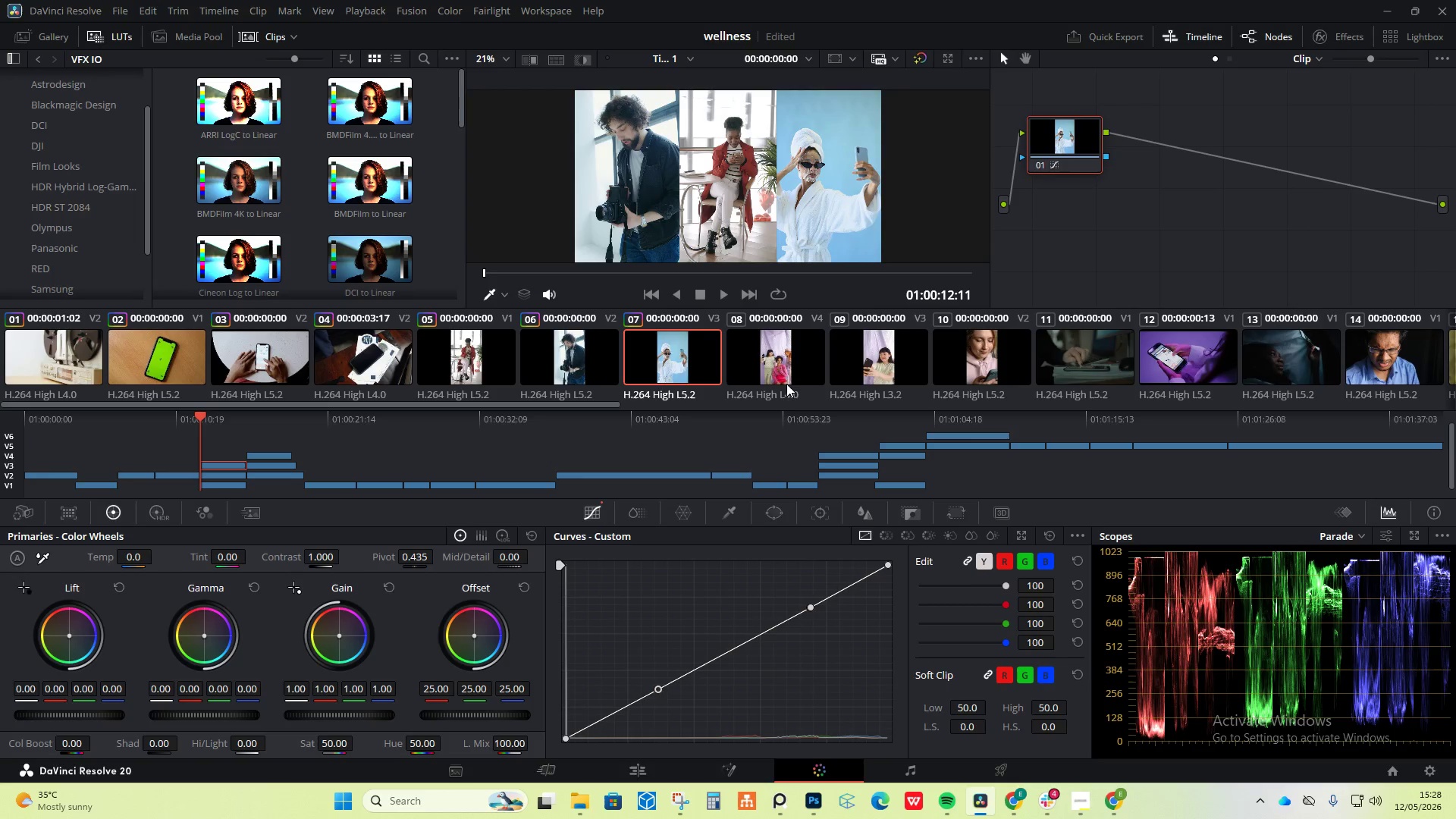 
left_click([795, 375])
 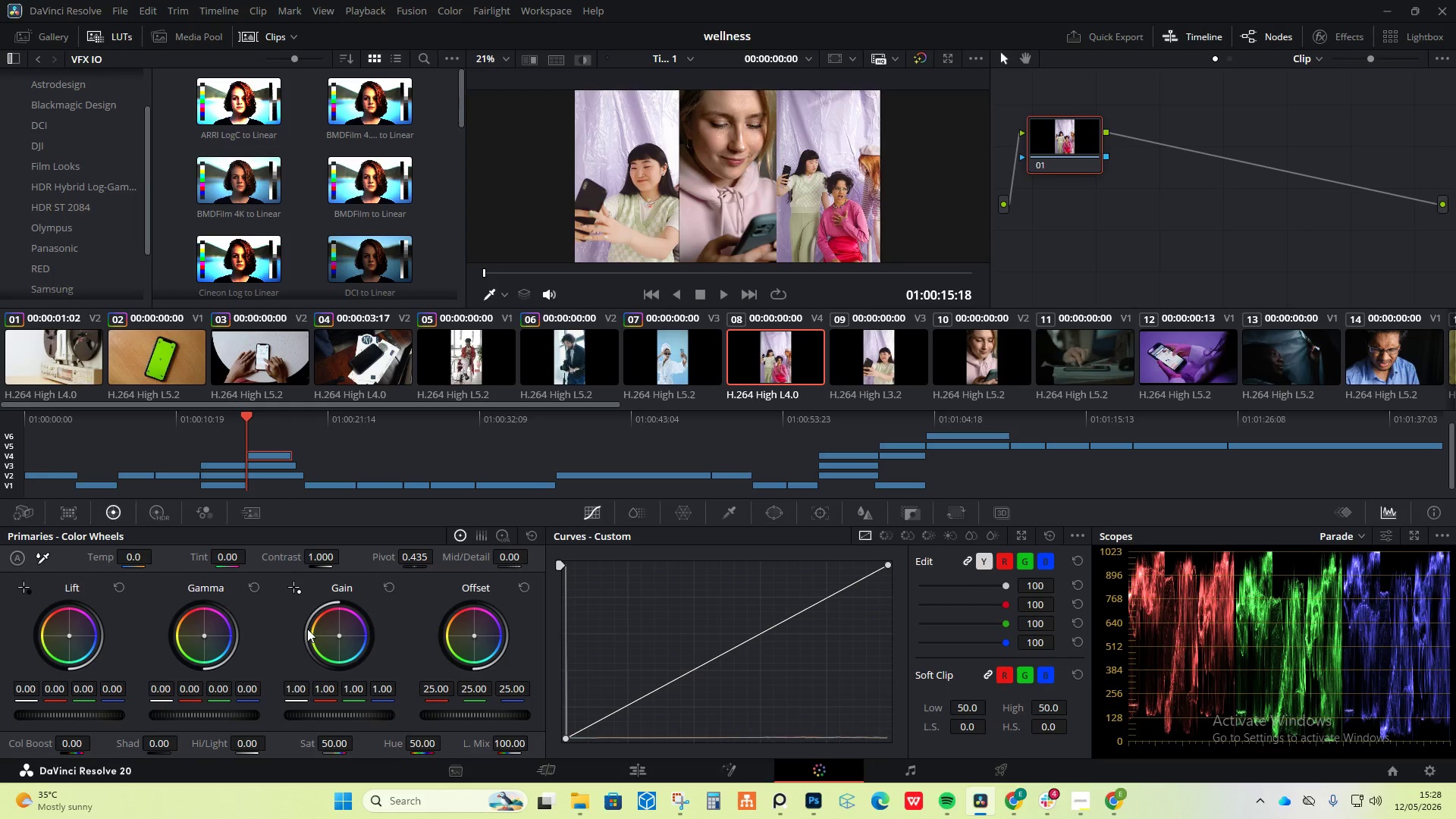 
wait(5.06)
 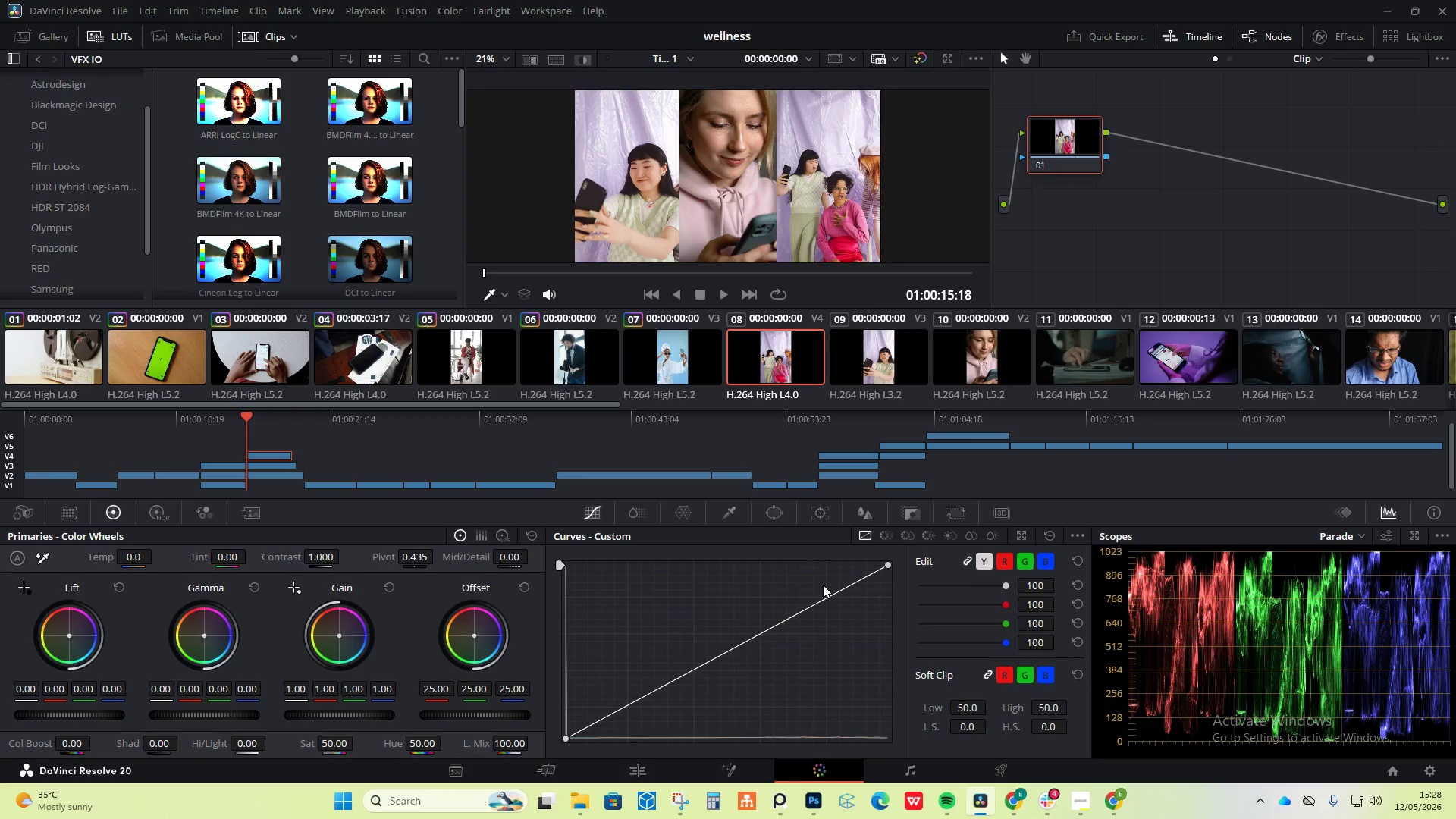 
left_click_drag(start_coordinate=[340, 633], to_coordinate=[348, 604])
 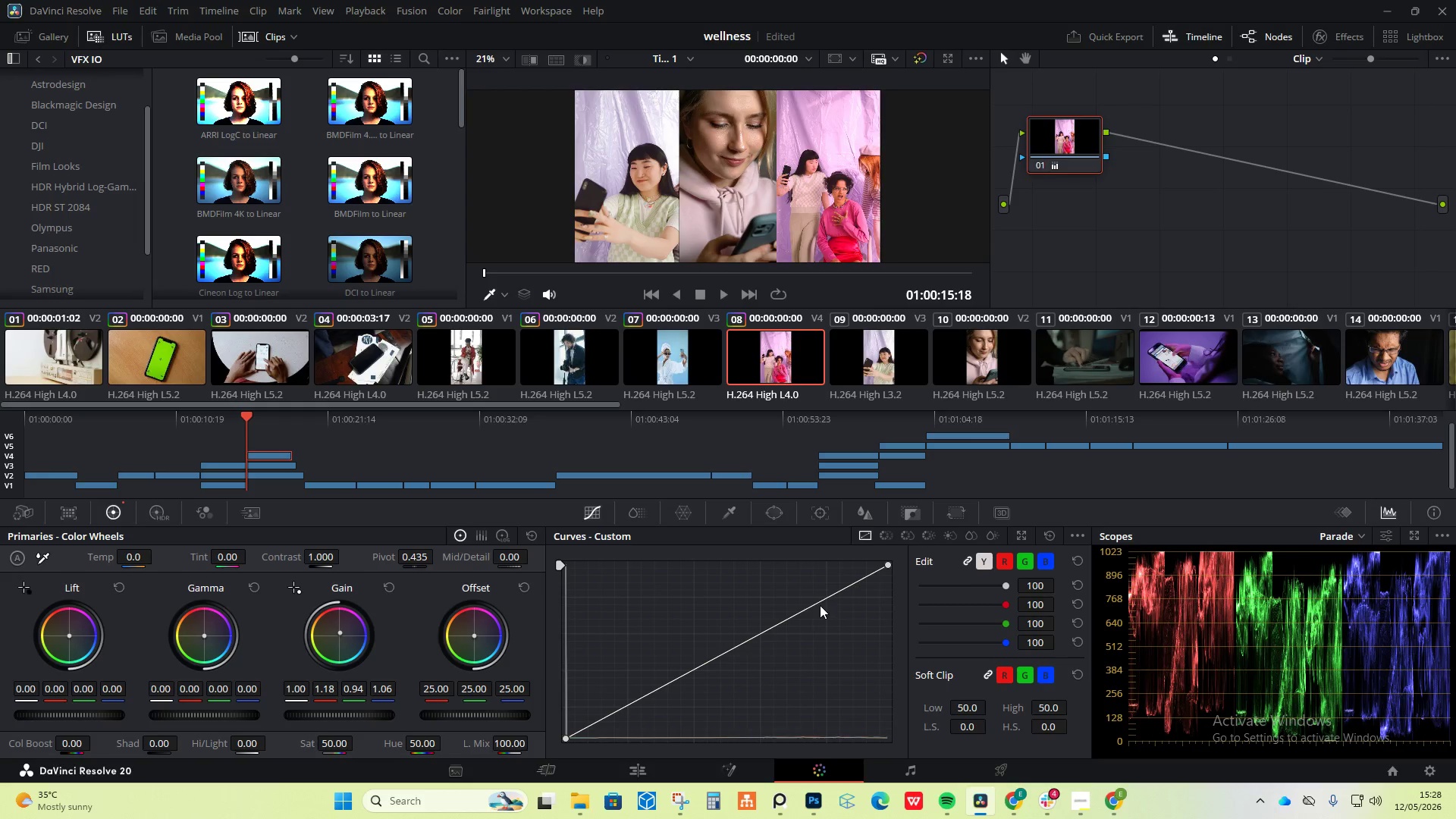 
left_click_drag(start_coordinate=[820, 604], to_coordinate=[815, 604])
 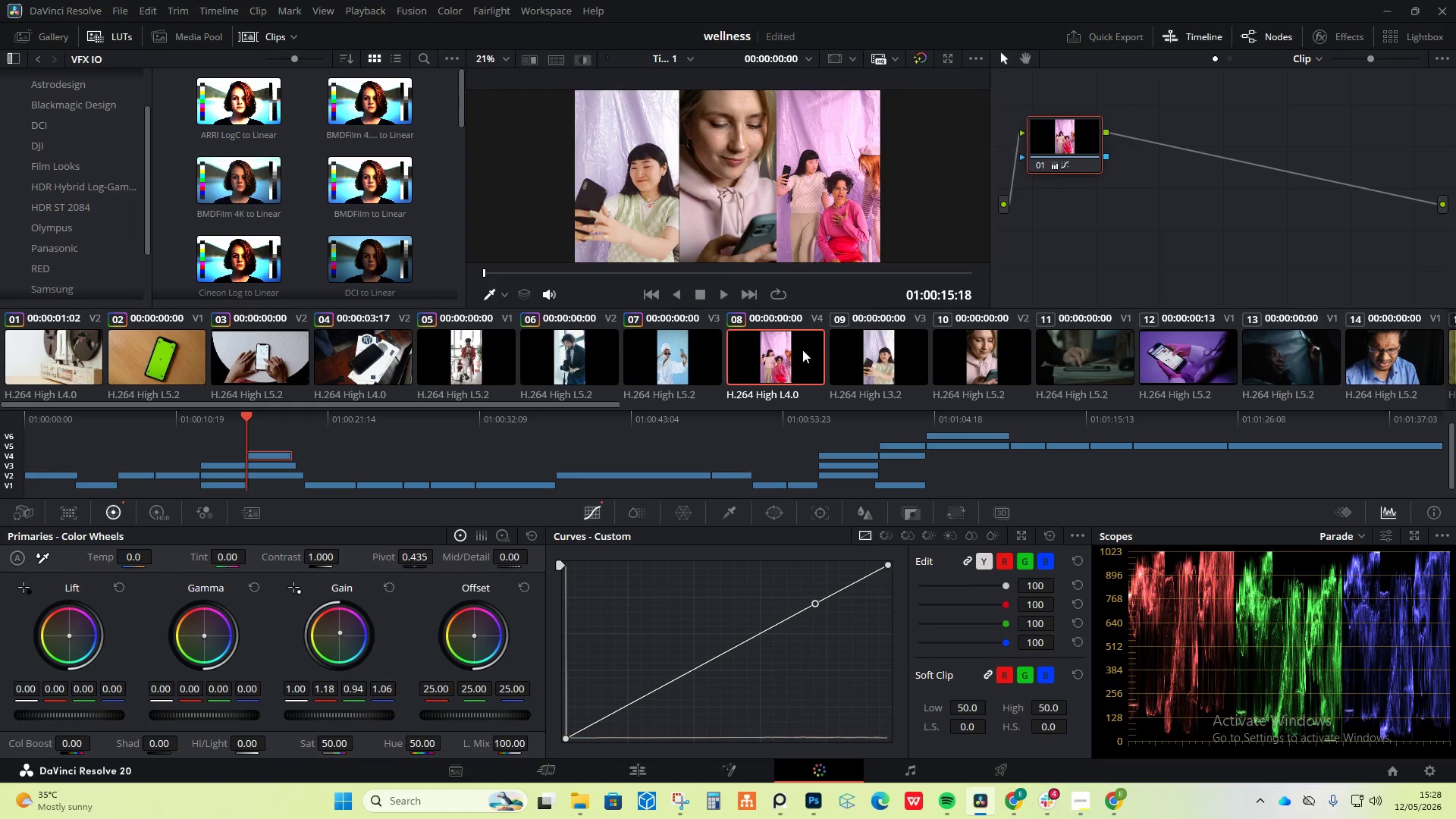 
left_click([871, 344])
 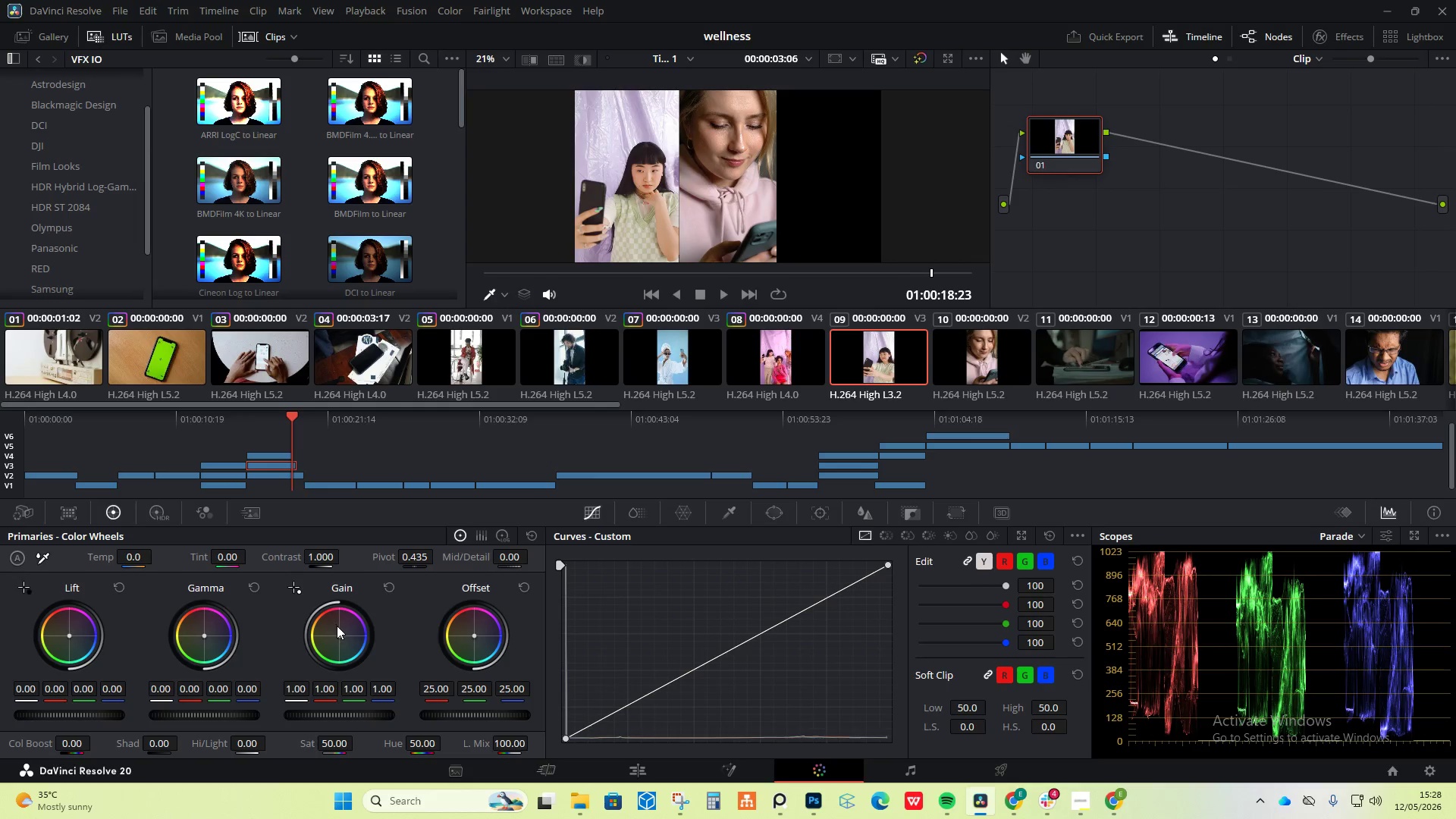 
left_click_drag(start_coordinate=[337, 632], to_coordinate=[344, 621])
 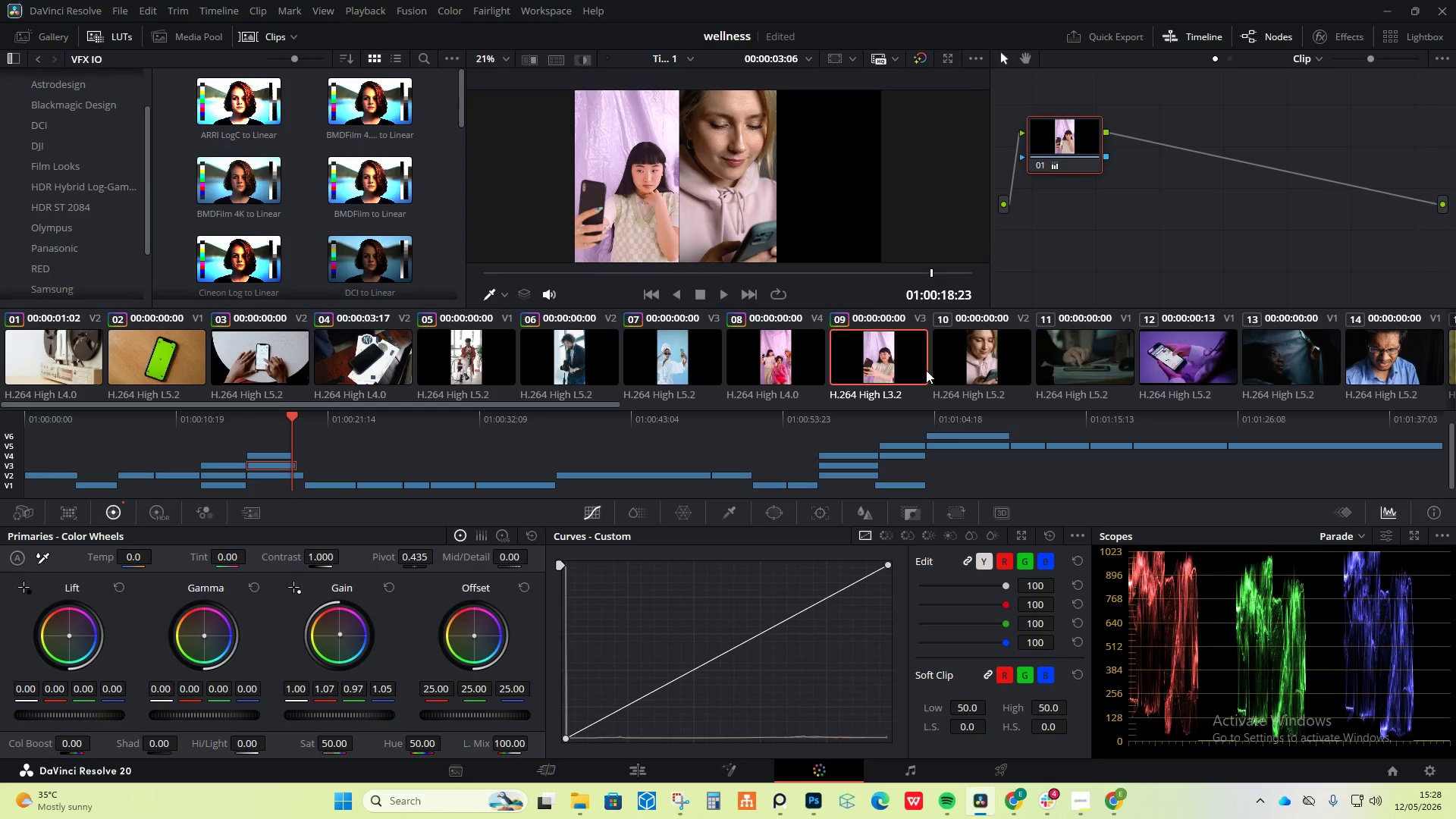 
left_click([980, 351])
 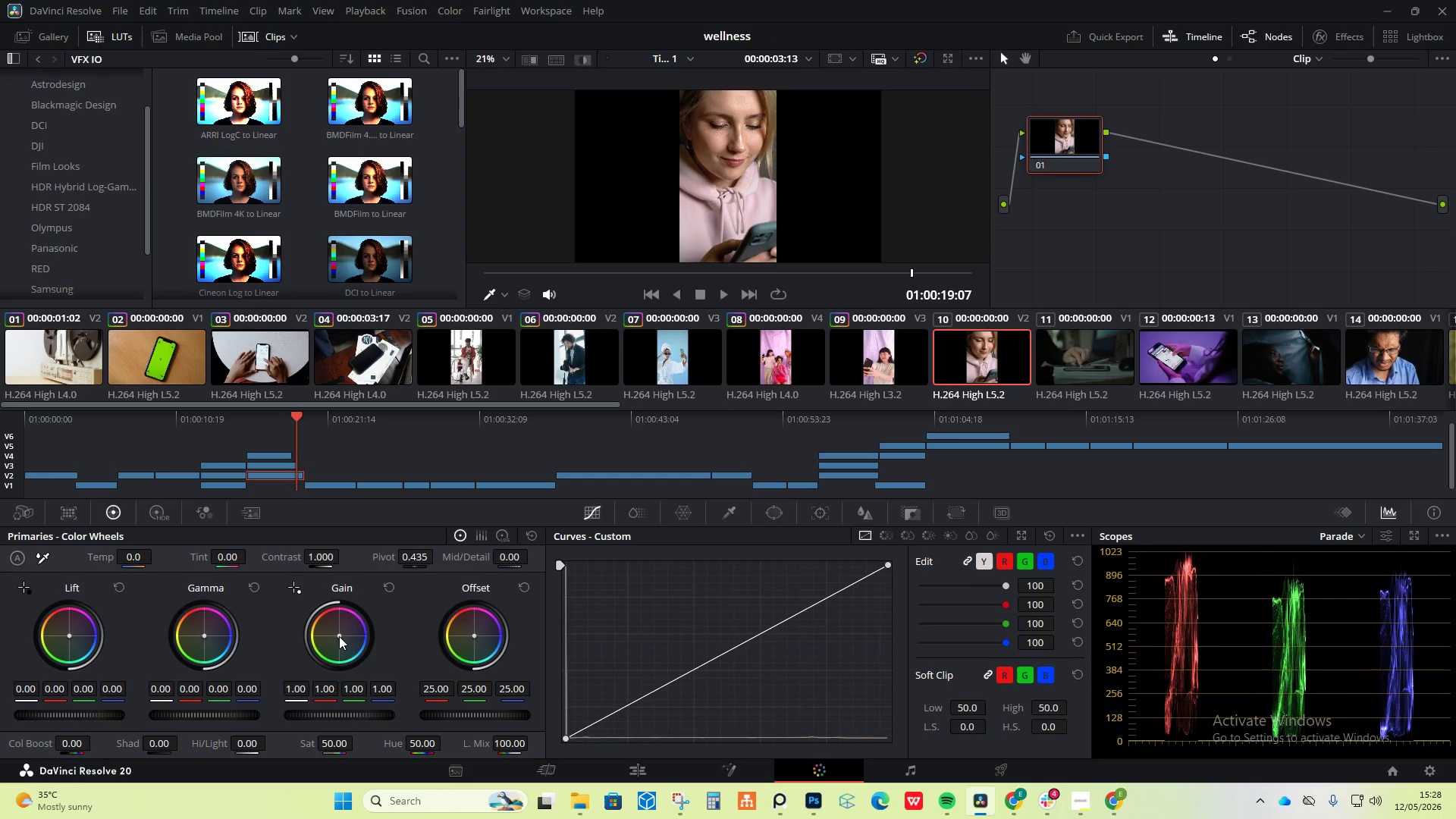 
left_click_drag(start_coordinate=[342, 633], to_coordinate=[353, 617])
 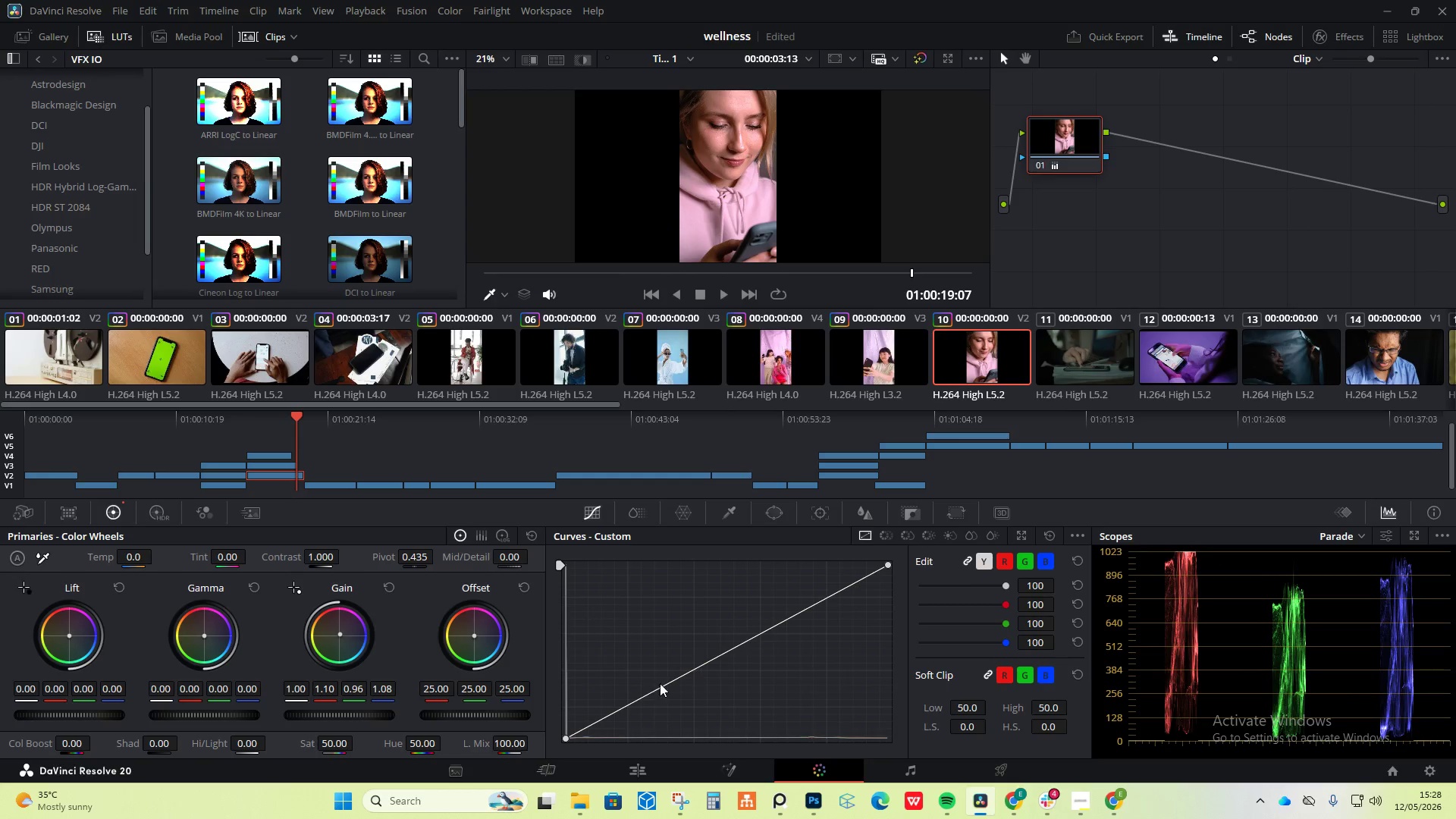 
left_click_drag(start_coordinate=[651, 689], to_coordinate=[654, 695])
 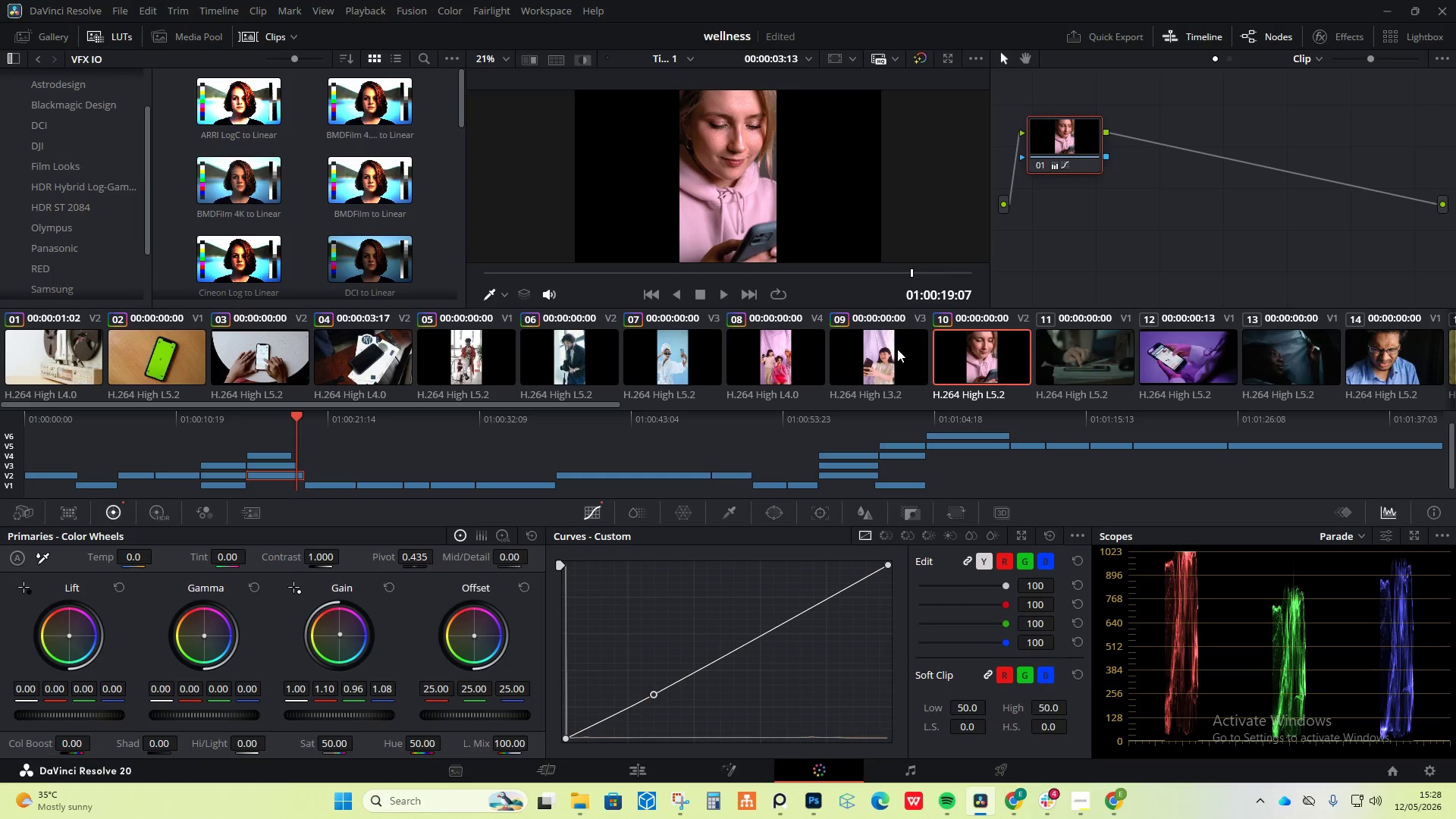 
left_click([1068, 351])
 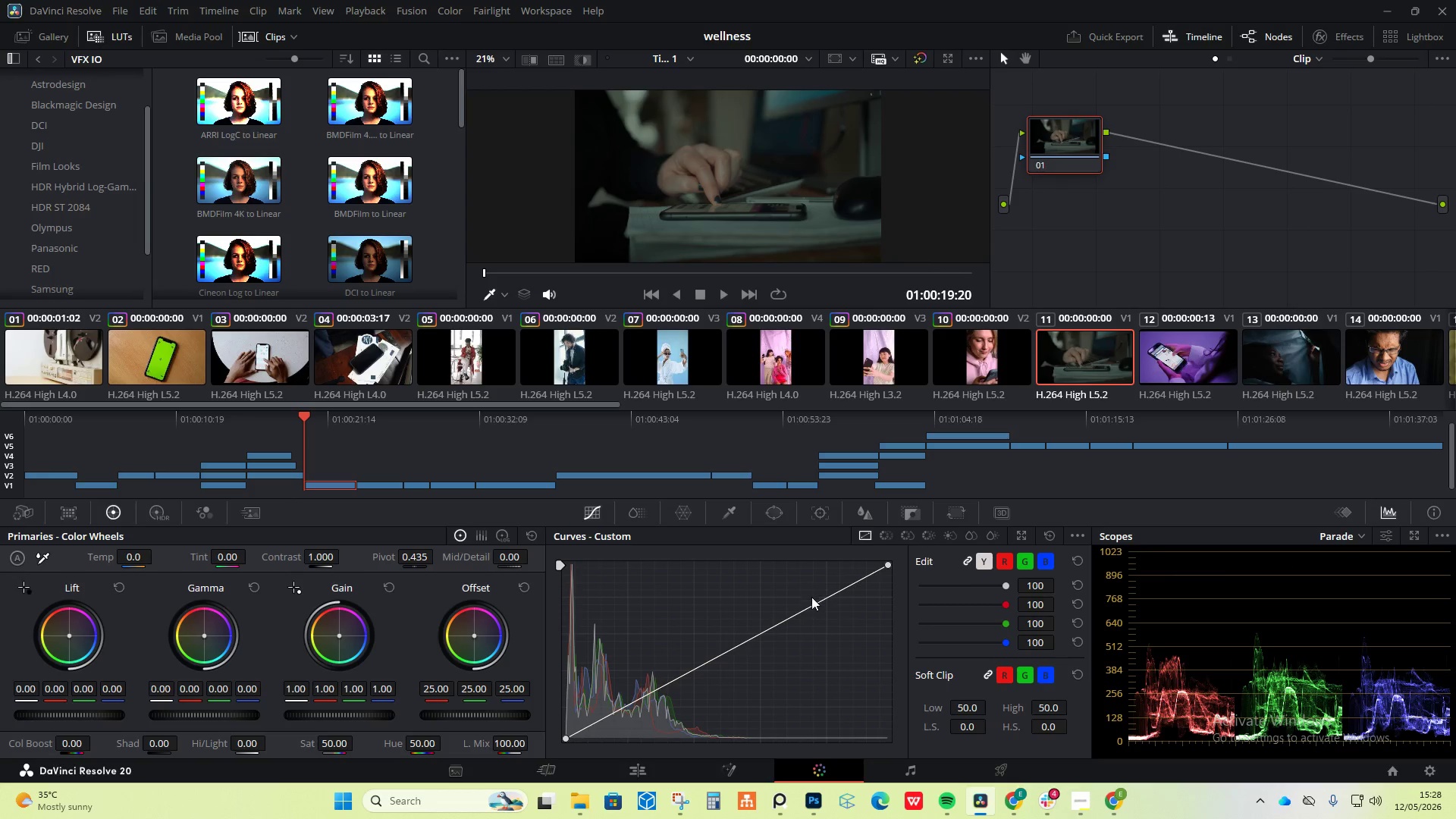 
left_click_drag(start_coordinate=[811, 604], to_coordinate=[799, 585])
 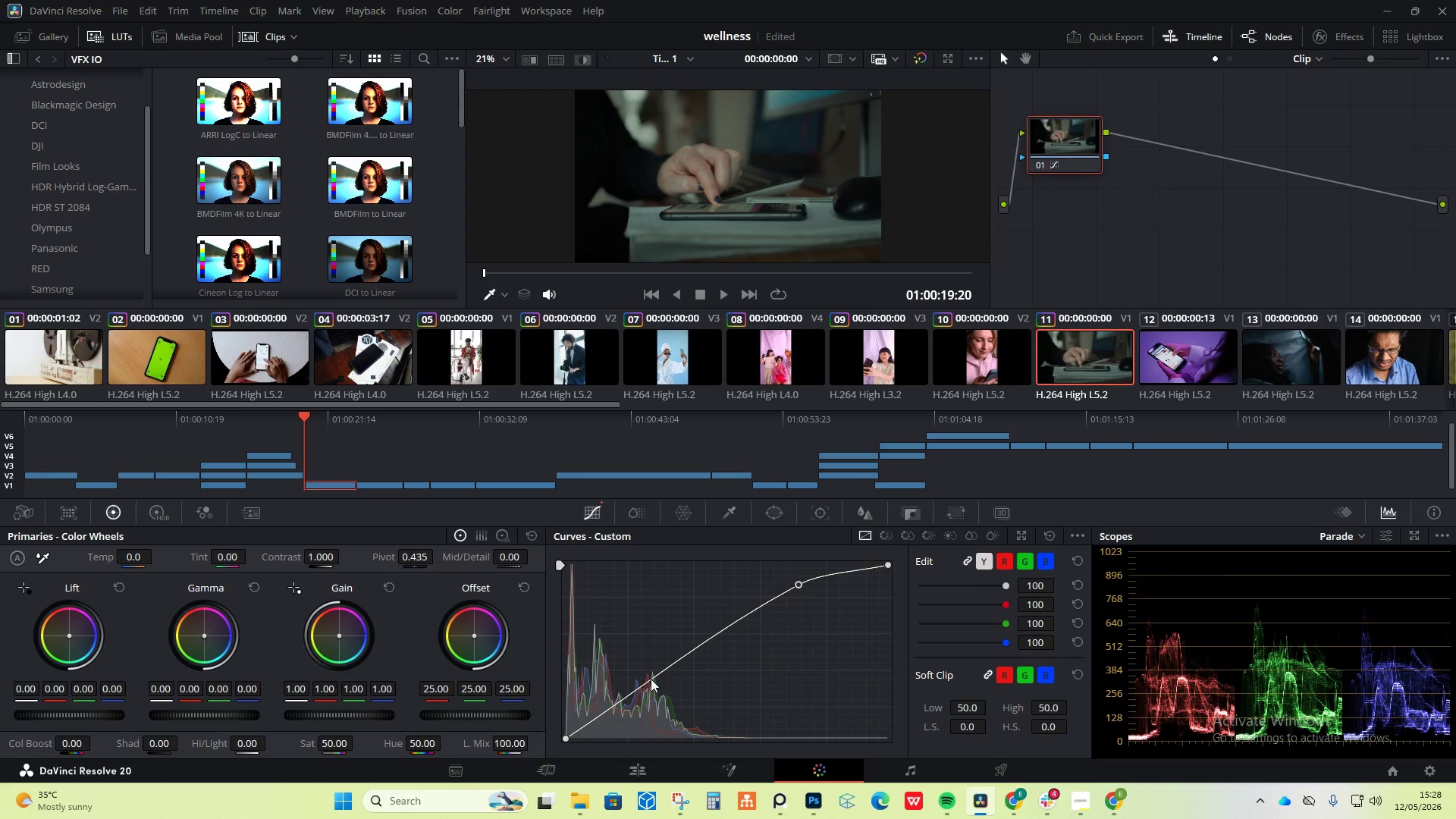 
left_click_drag(start_coordinate=[650, 678], to_coordinate=[647, 673])
 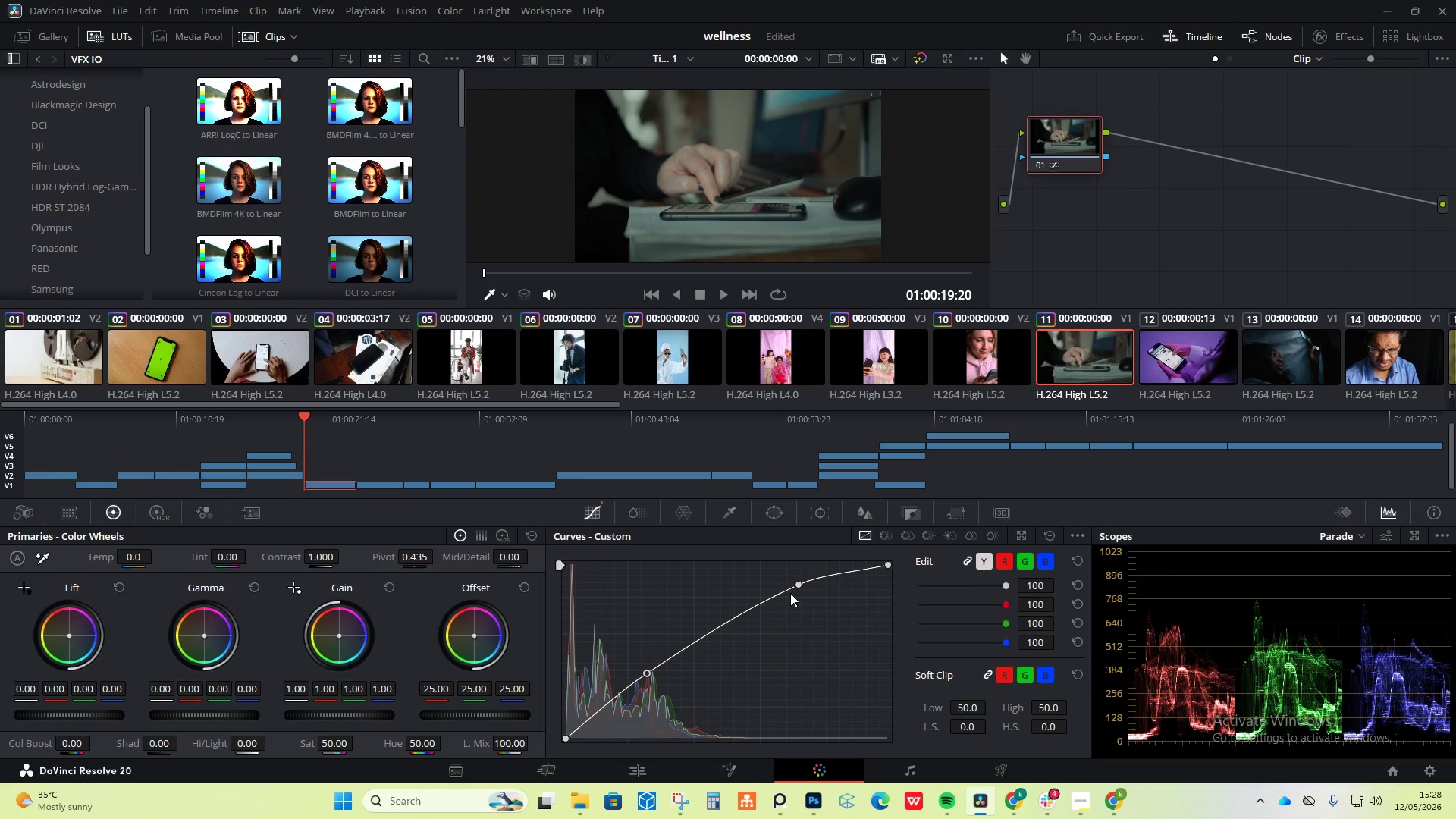 
wait(12.38)
 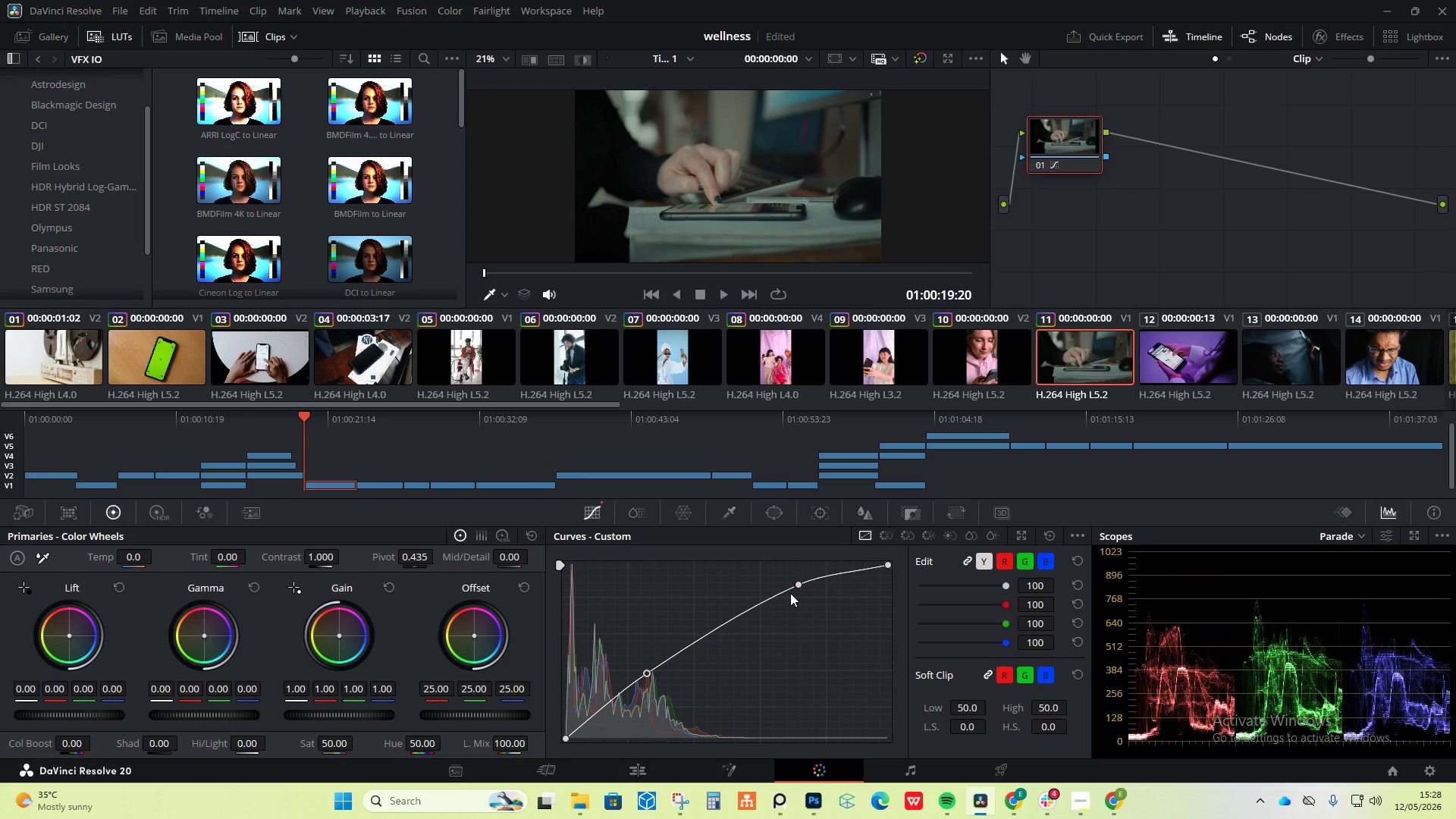 
left_click([1164, 362])
 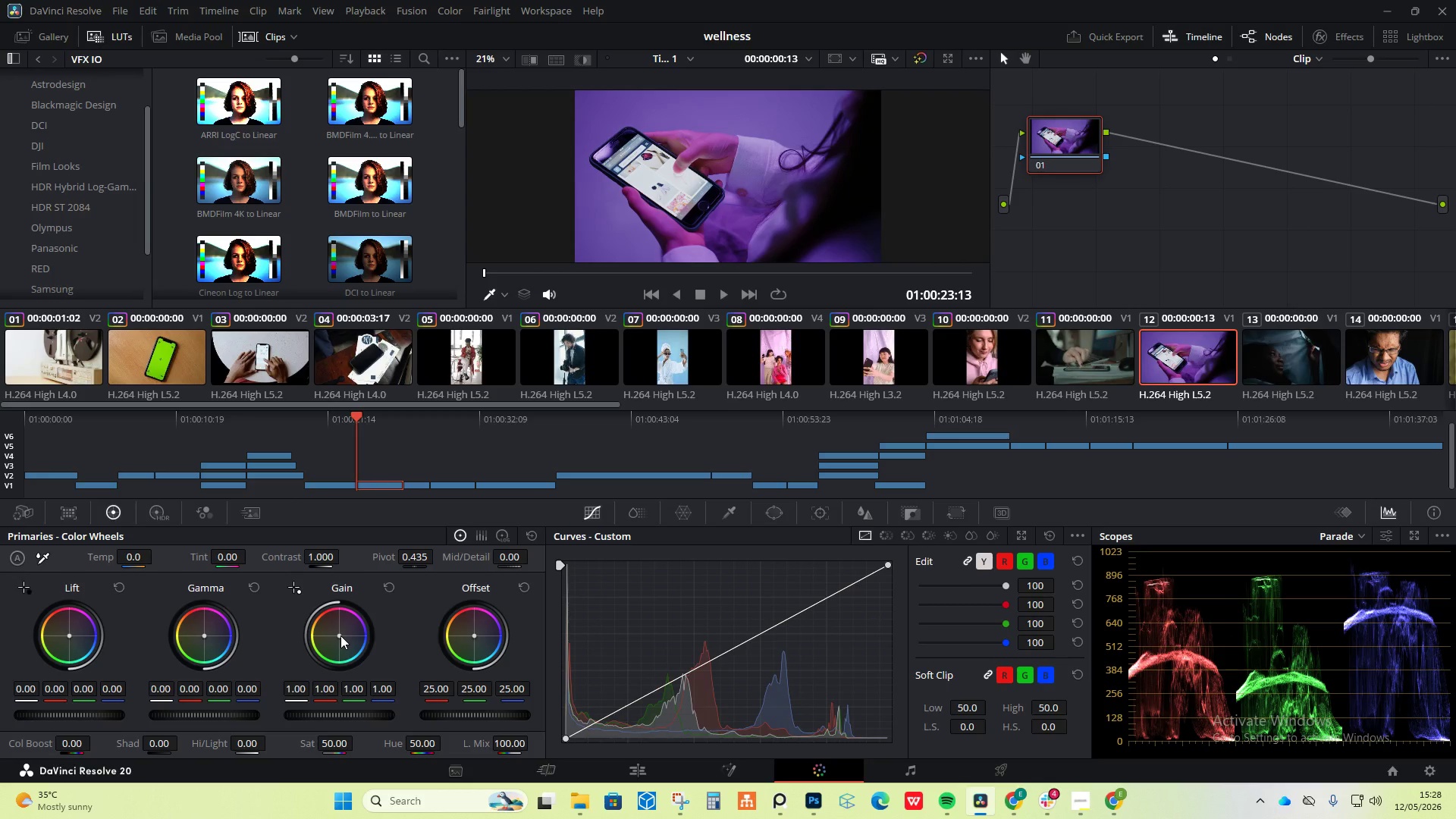 
left_click_drag(start_coordinate=[340, 635], to_coordinate=[331, 635])
 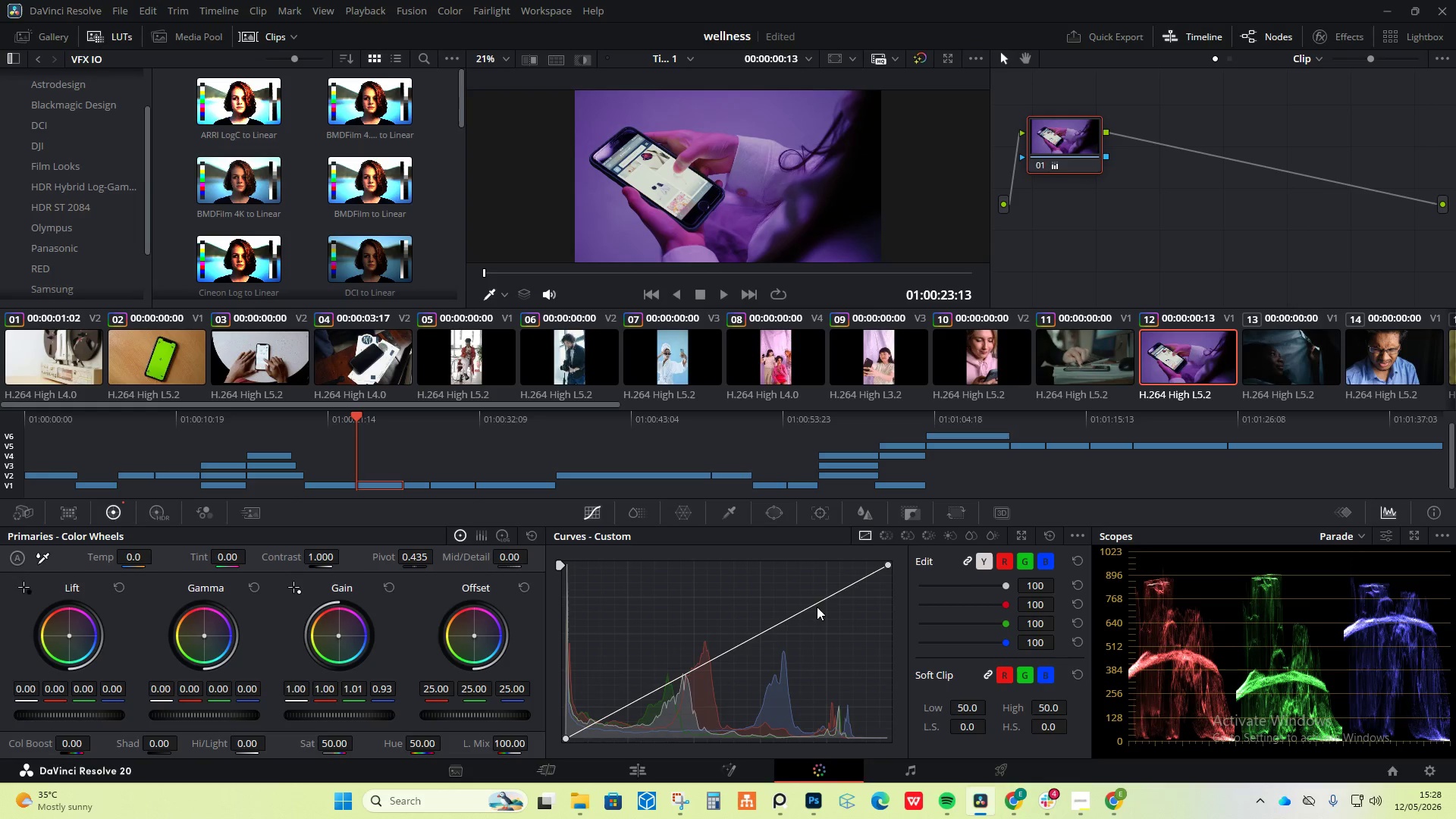 
left_click_drag(start_coordinate=[815, 602], to_coordinate=[807, 595])
 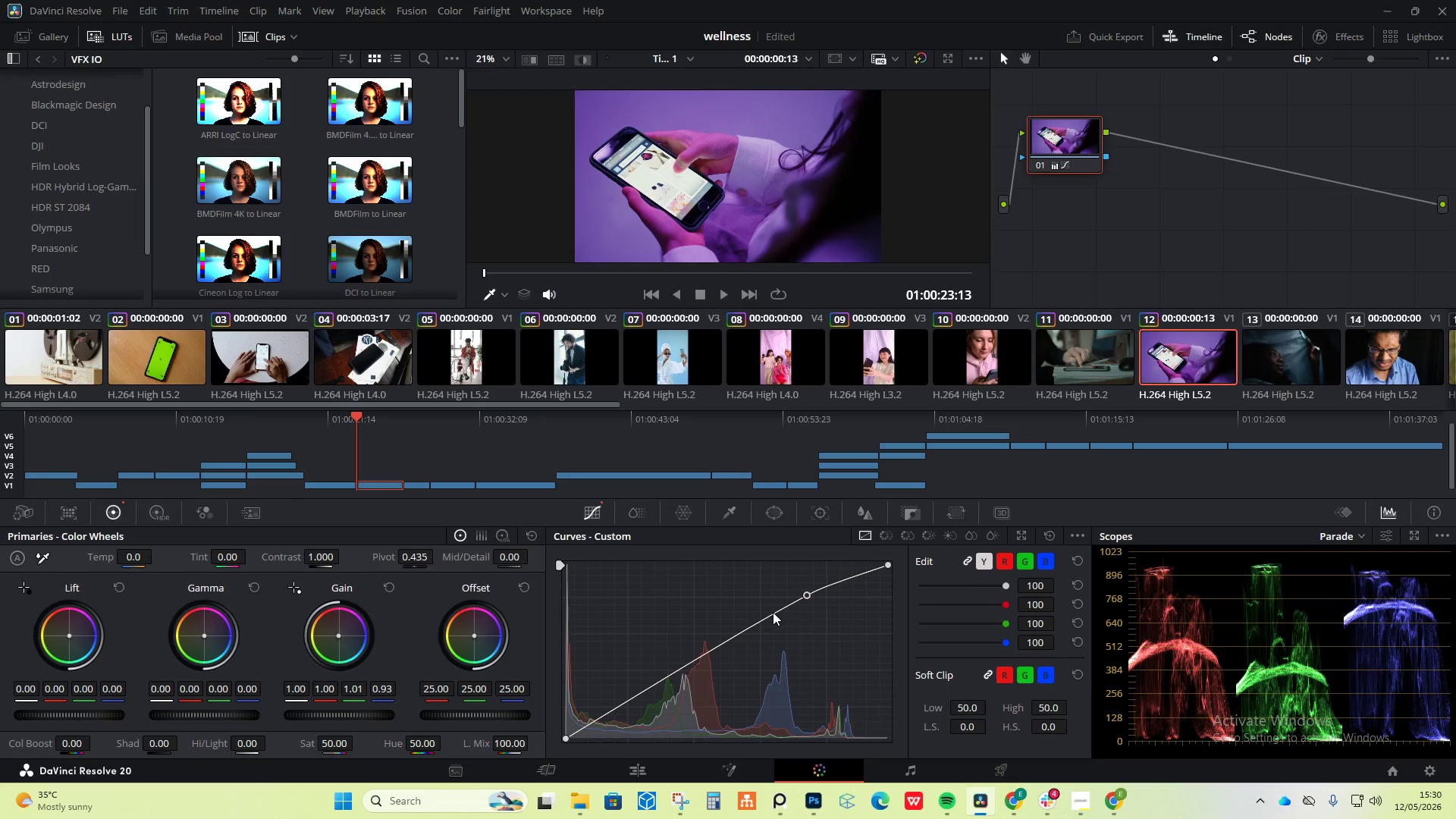 
wait(79.81)
 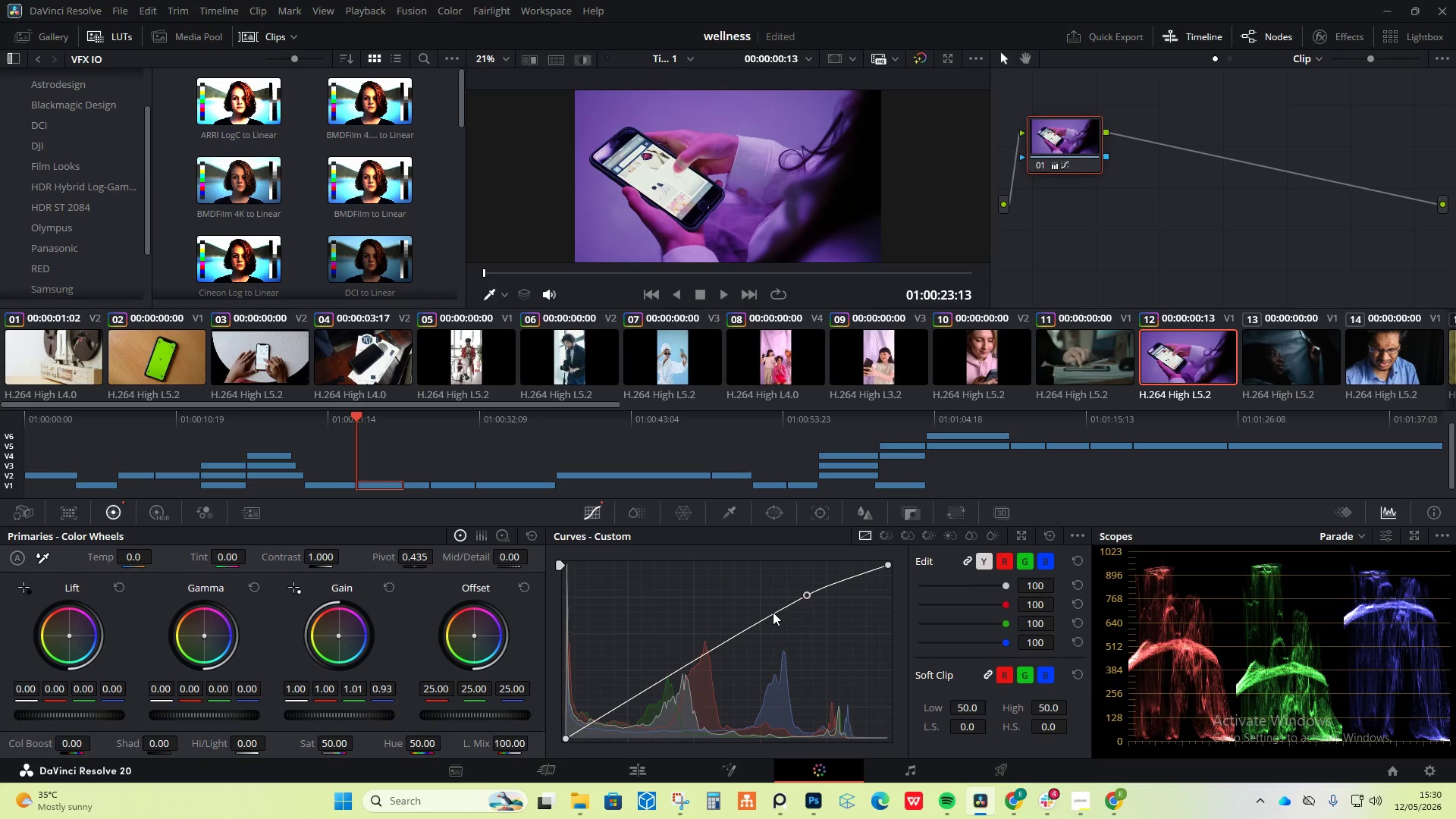 
left_click([1307, 372])
 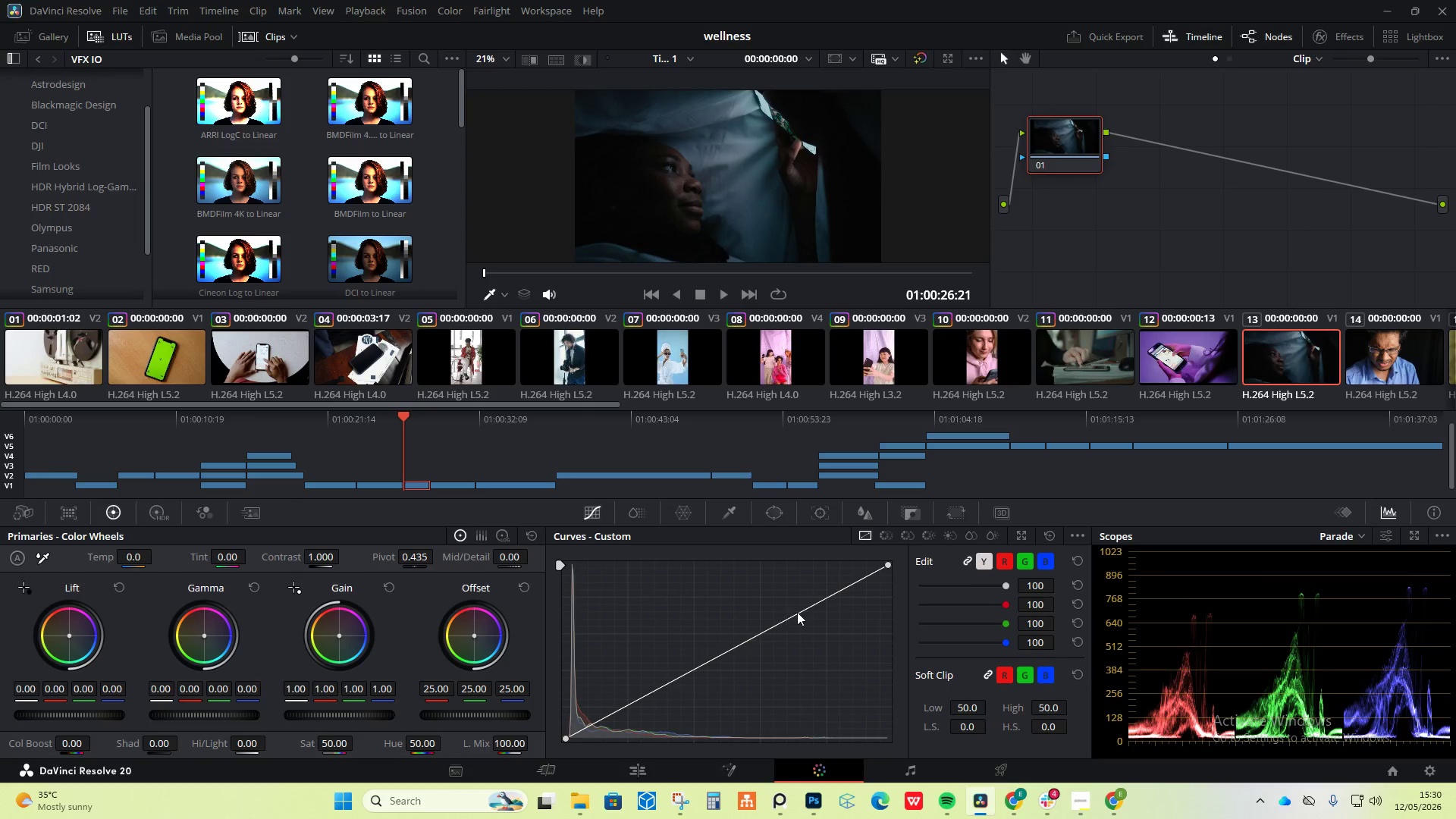 
left_click_drag(start_coordinate=[813, 602], to_coordinate=[802, 594])
 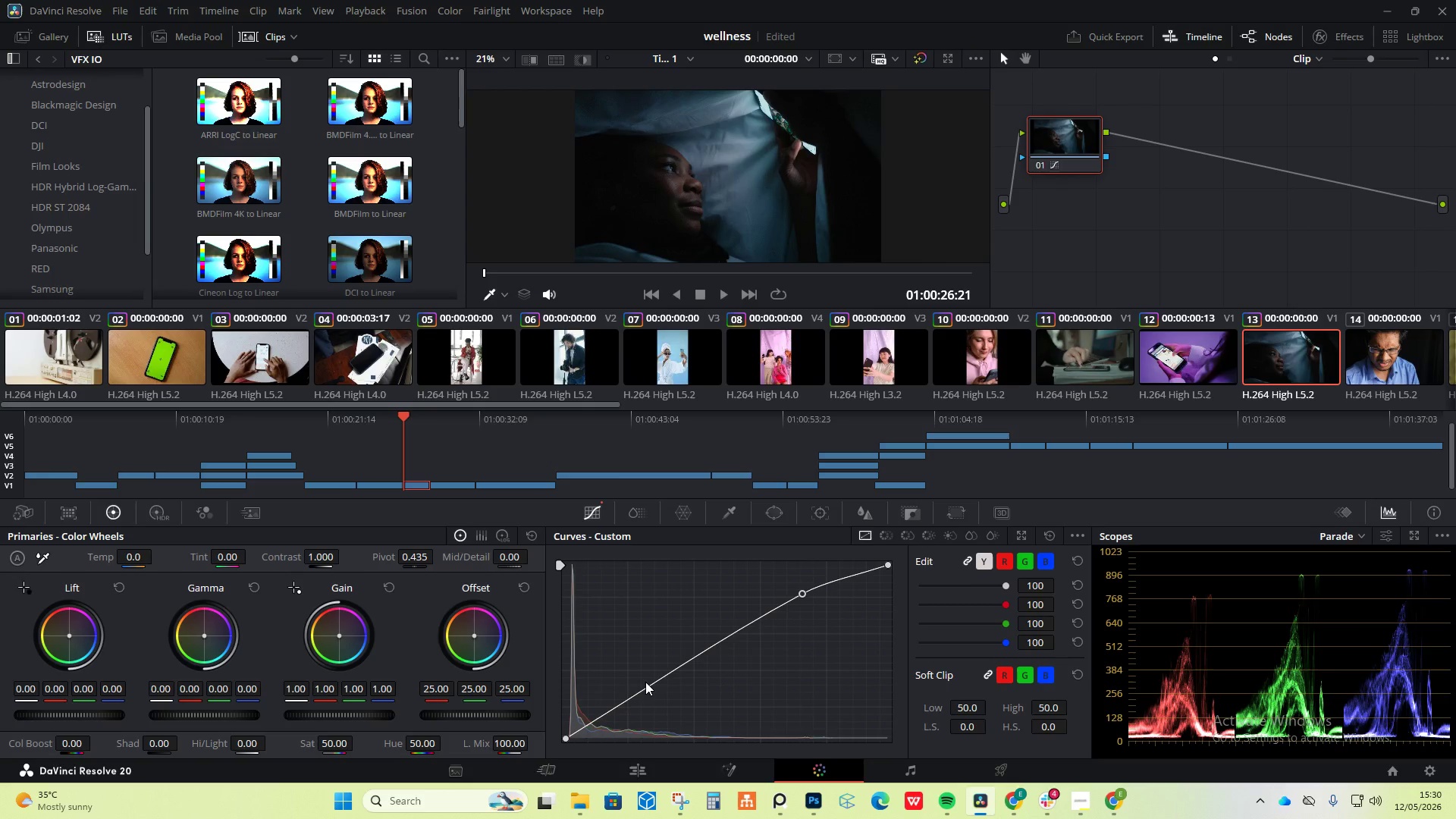 
left_click_drag(start_coordinate=[645, 682], to_coordinate=[640, 674])
 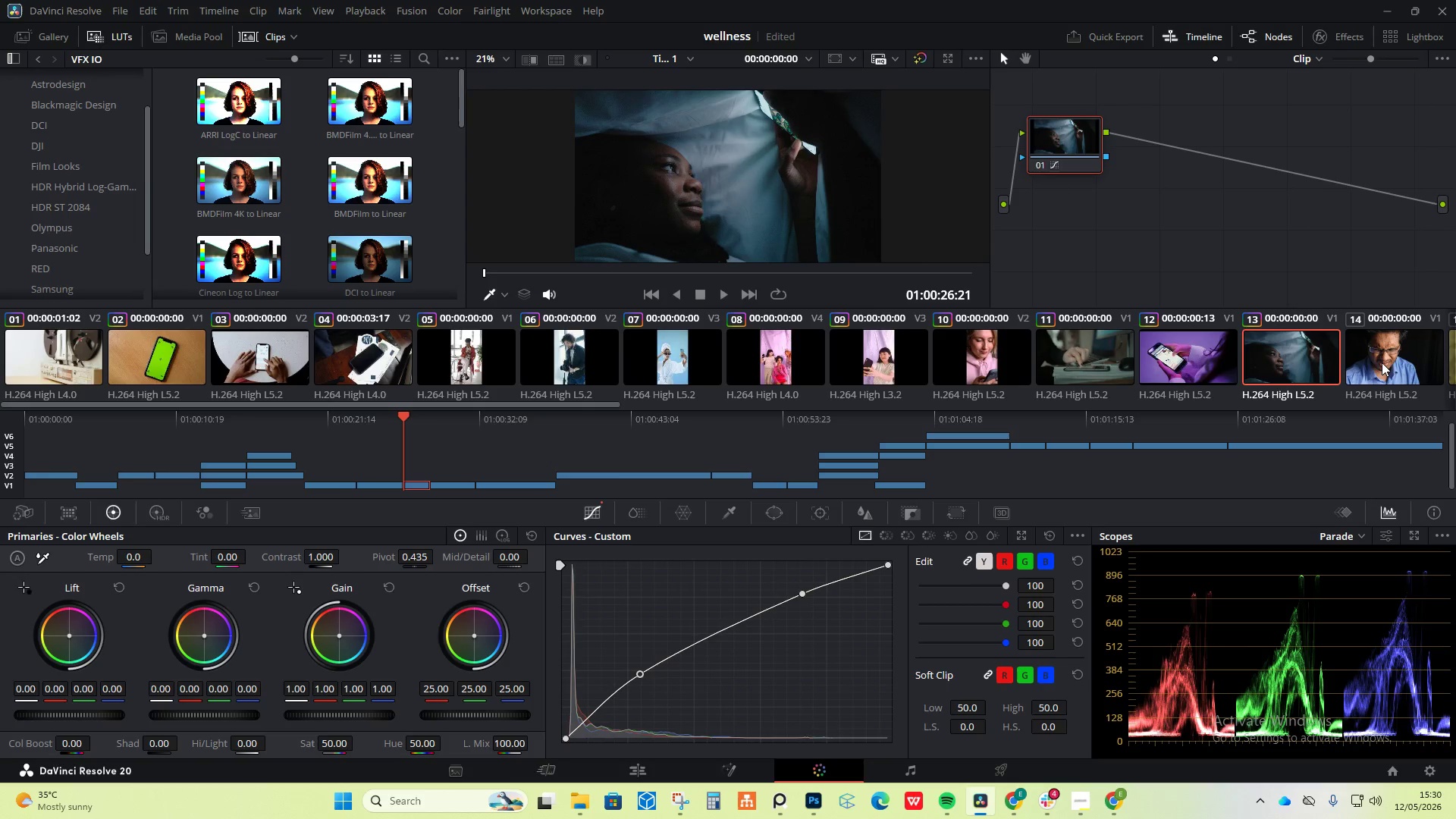 
left_click([1383, 362])
 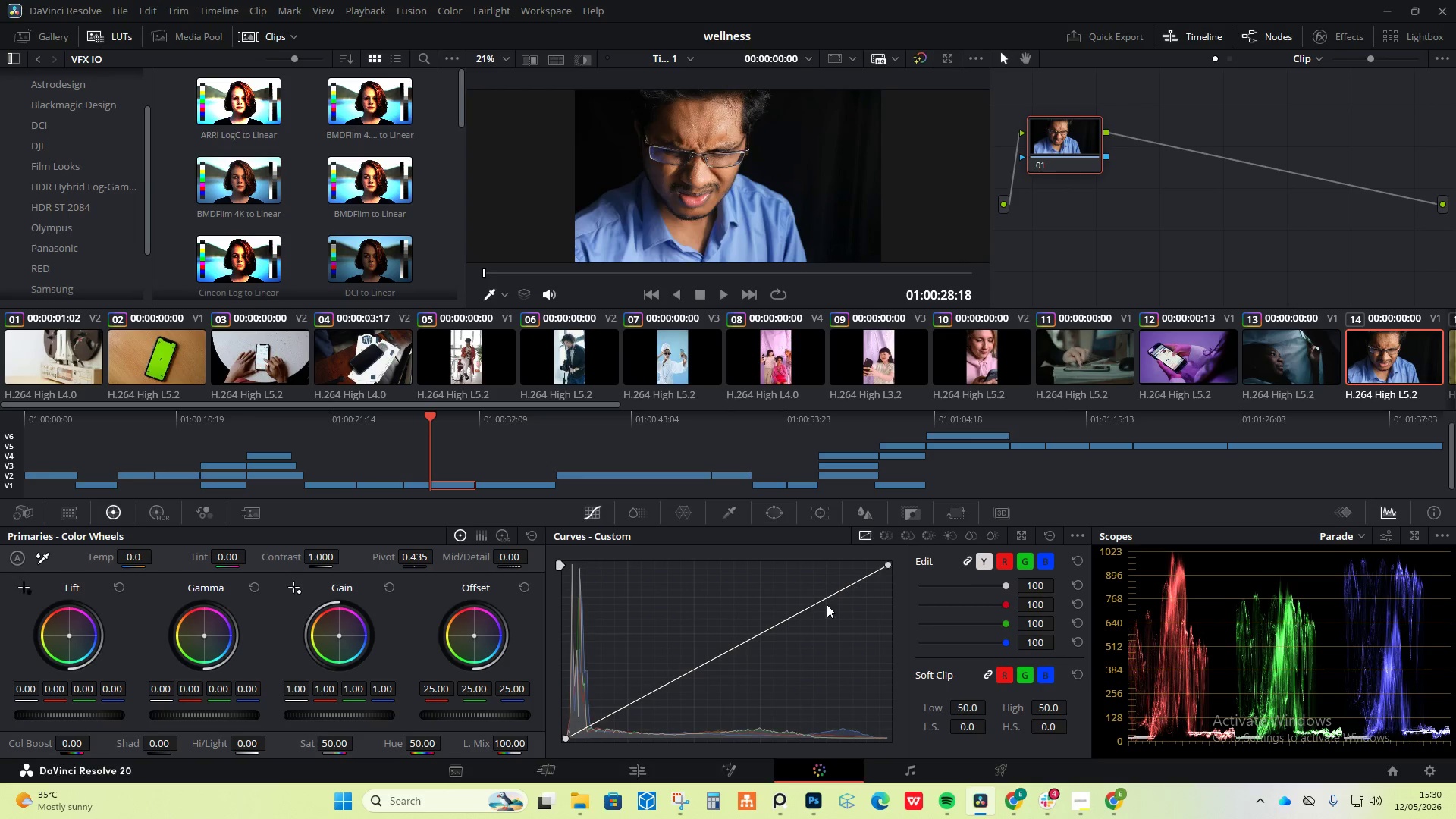 
left_click_drag(start_coordinate=[825, 598], to_coordinate=[817, 593])
 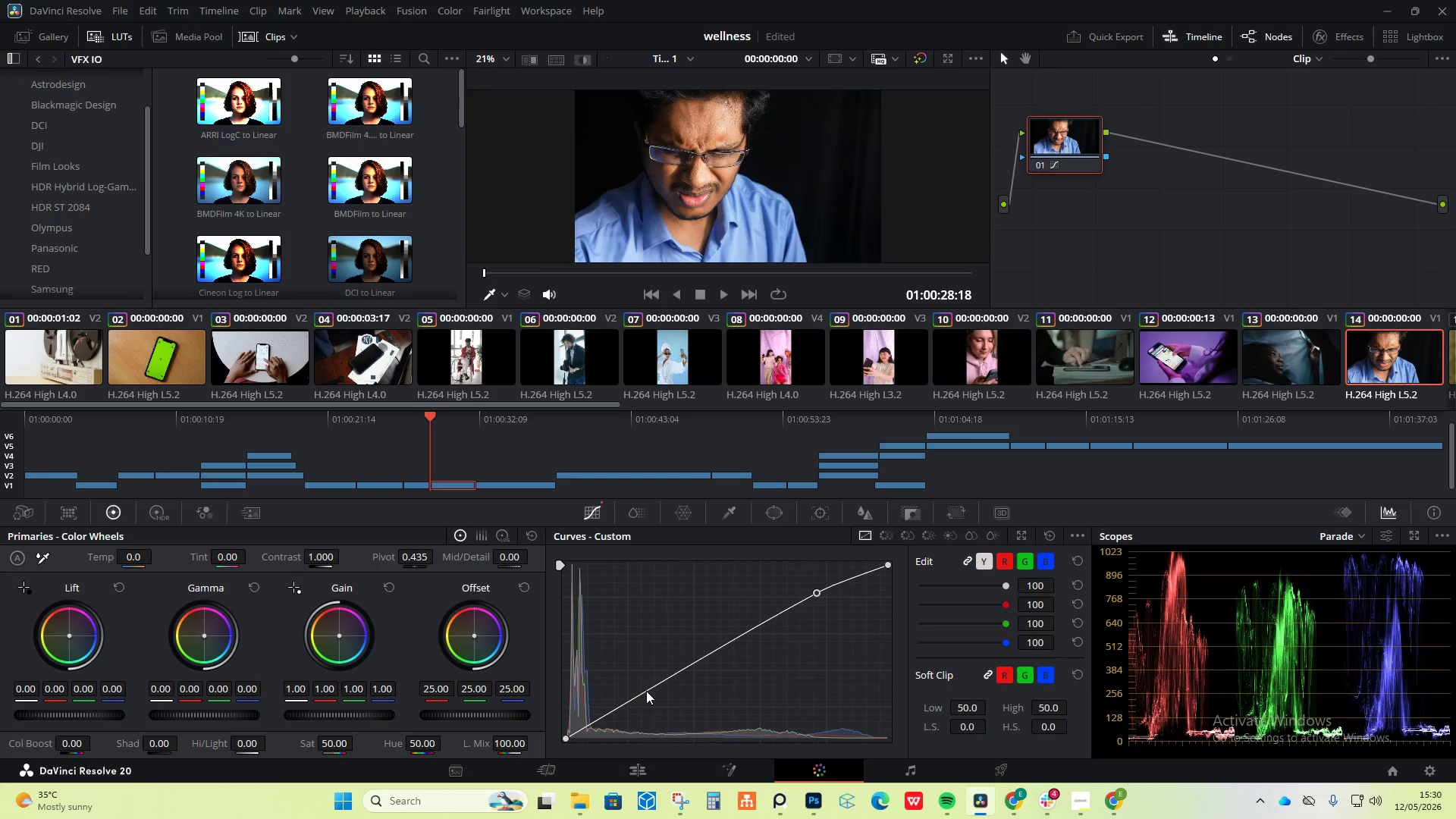 
left_click_drag(start_coordinate=[646, 689], to_coordinate=[645, 682])
 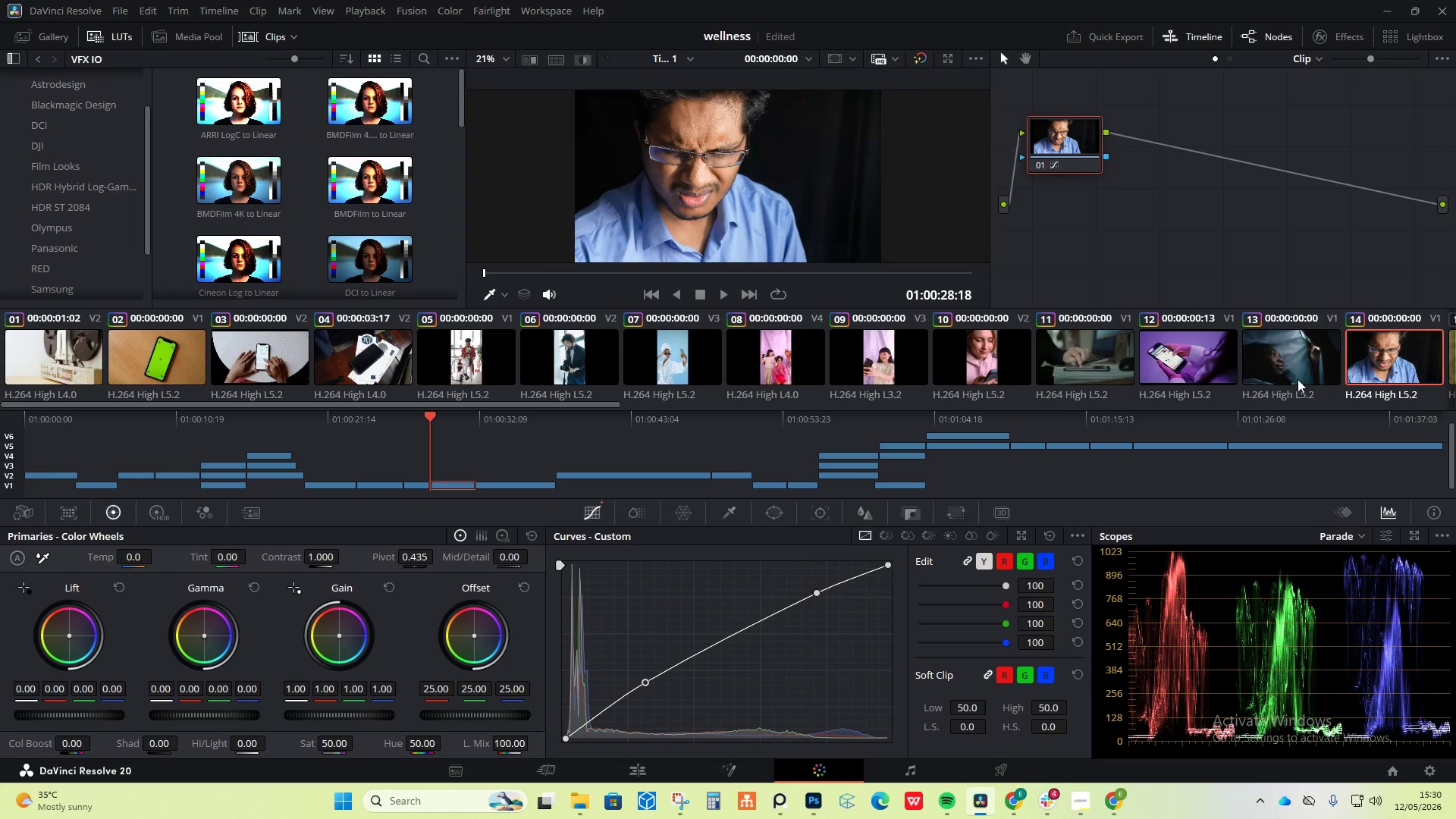 
scroll: coordinate [1292, 379], scroll_direction: down, amount: 3.0
 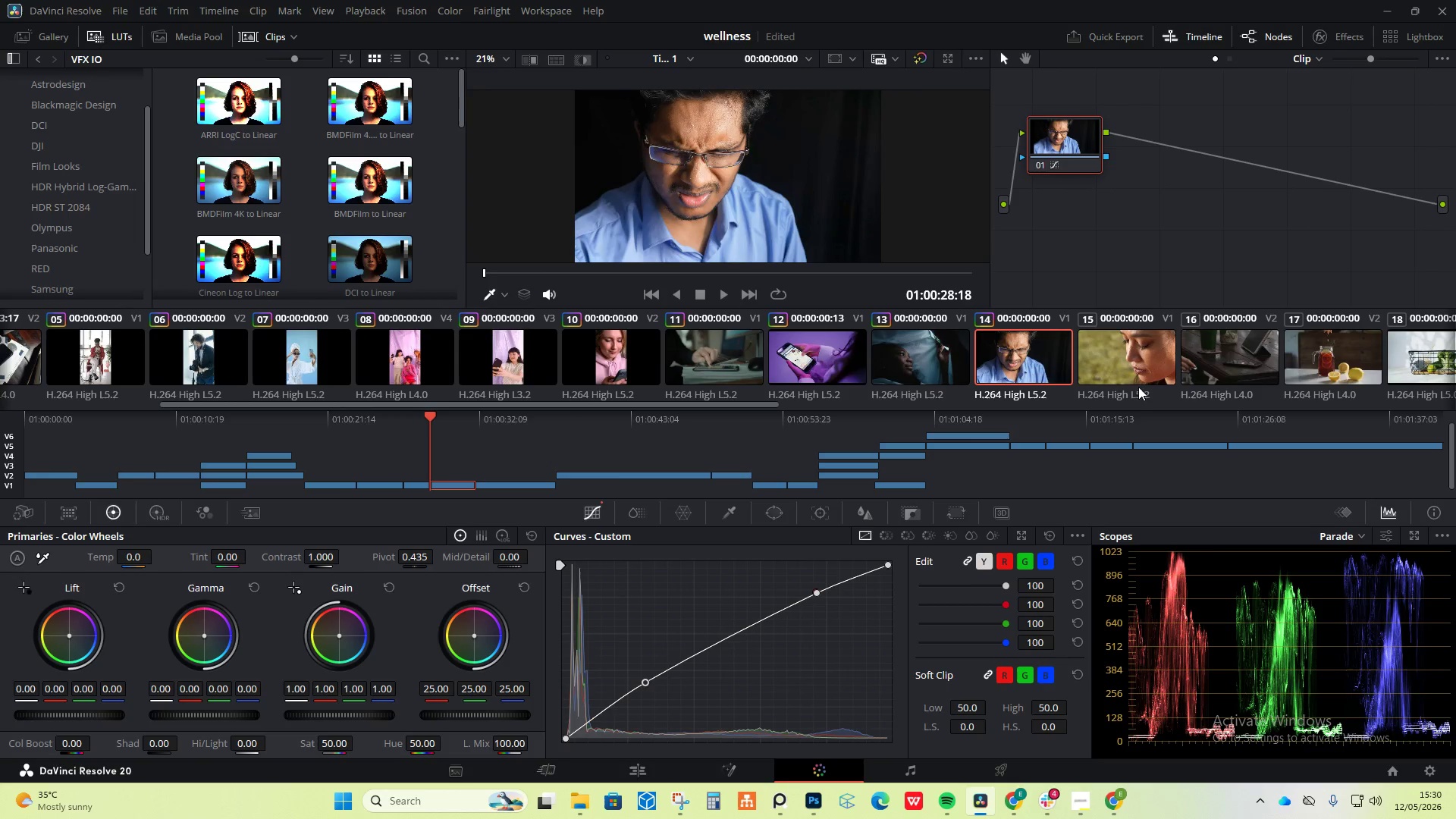 
left_click([1138, 378])
 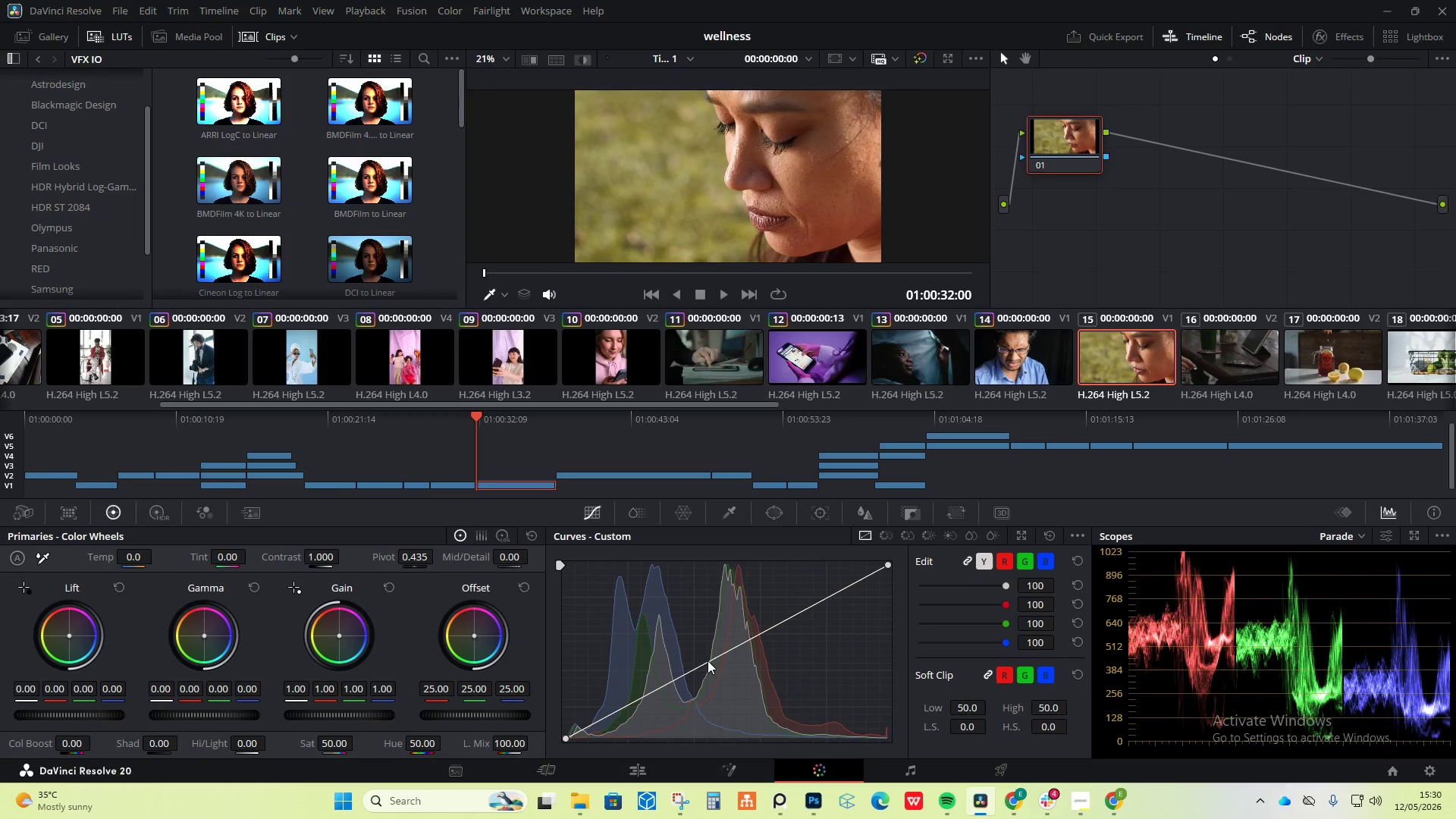 
left_click_drag(start_coordinate=[645, 692], to_coordinate=[645, 698])
 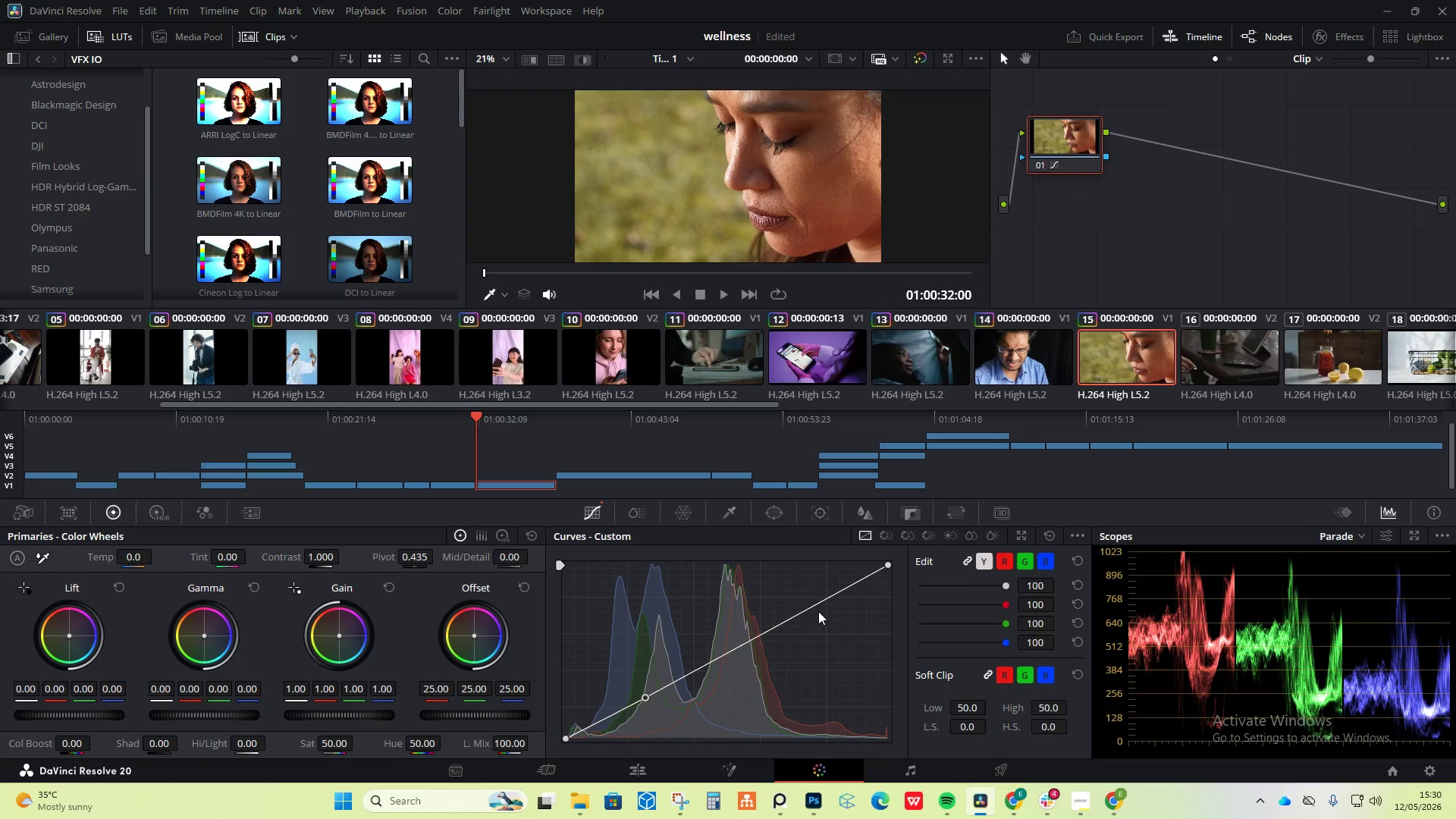 
left_click_drag(start_coordinate=[811, 603], to_coordinate=[800, 602])
 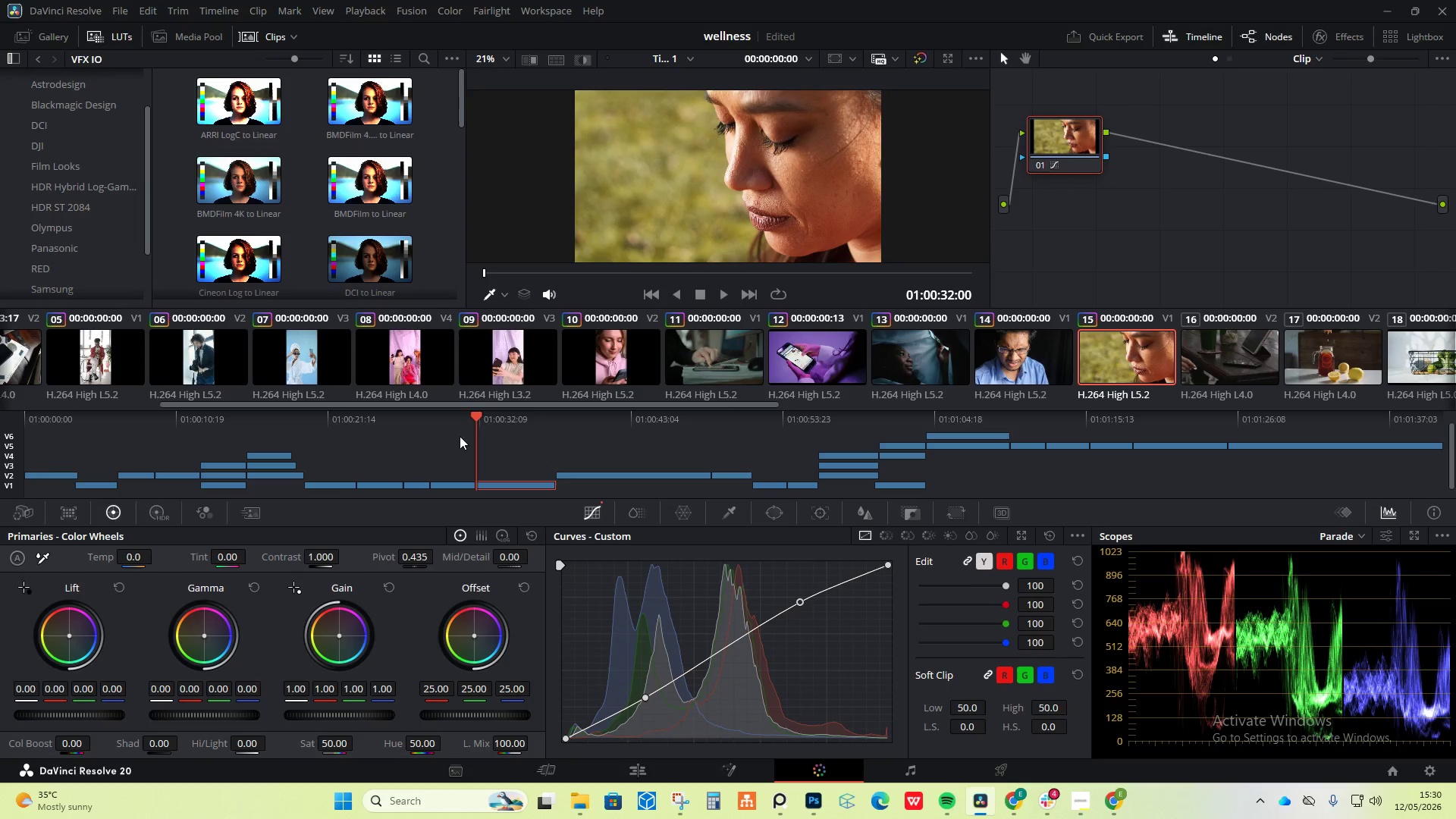 
left_click_drag(start_coordinate=[473, 415], to_coordinate=[134, 447])
 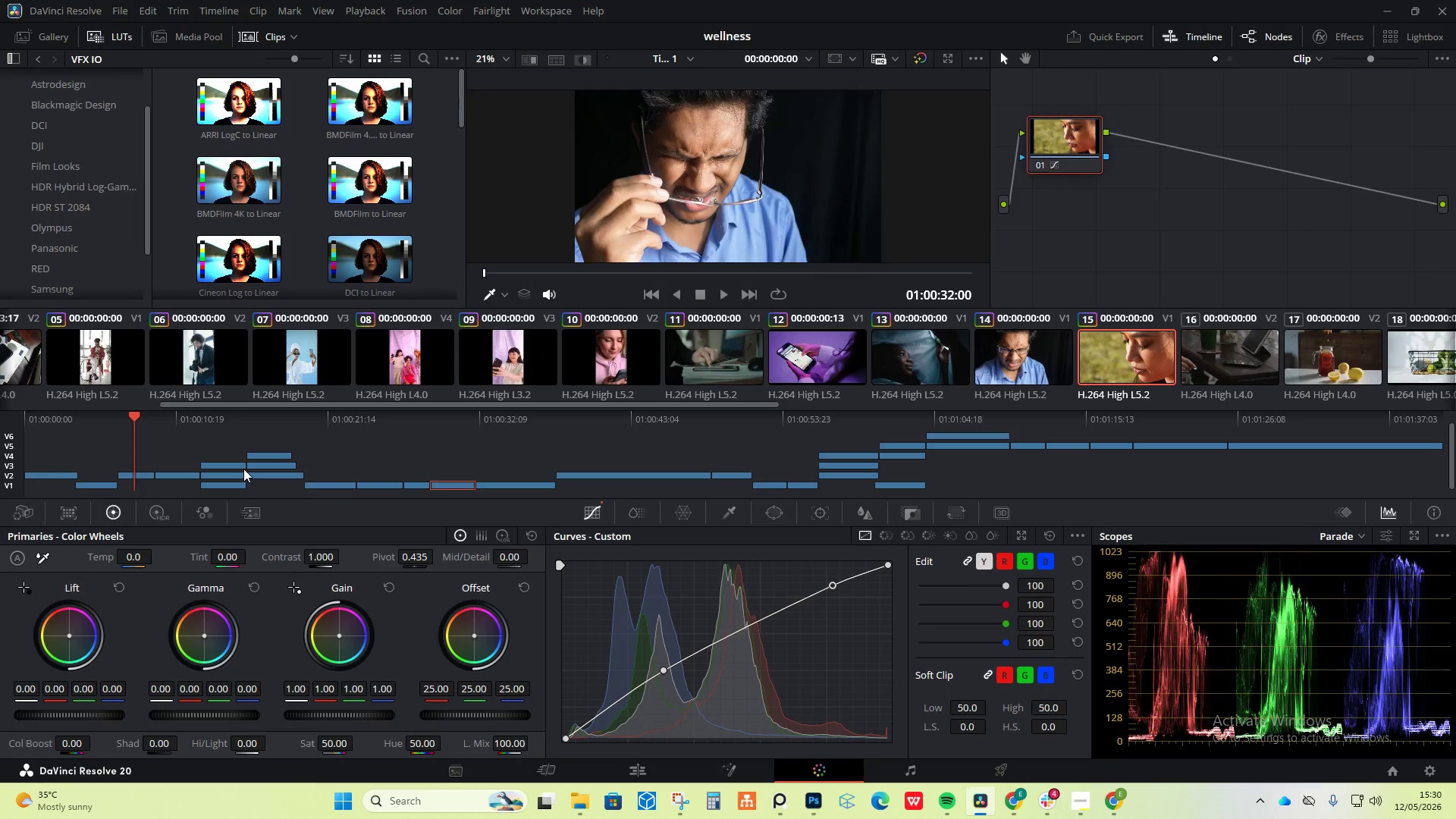 
key(Space)
 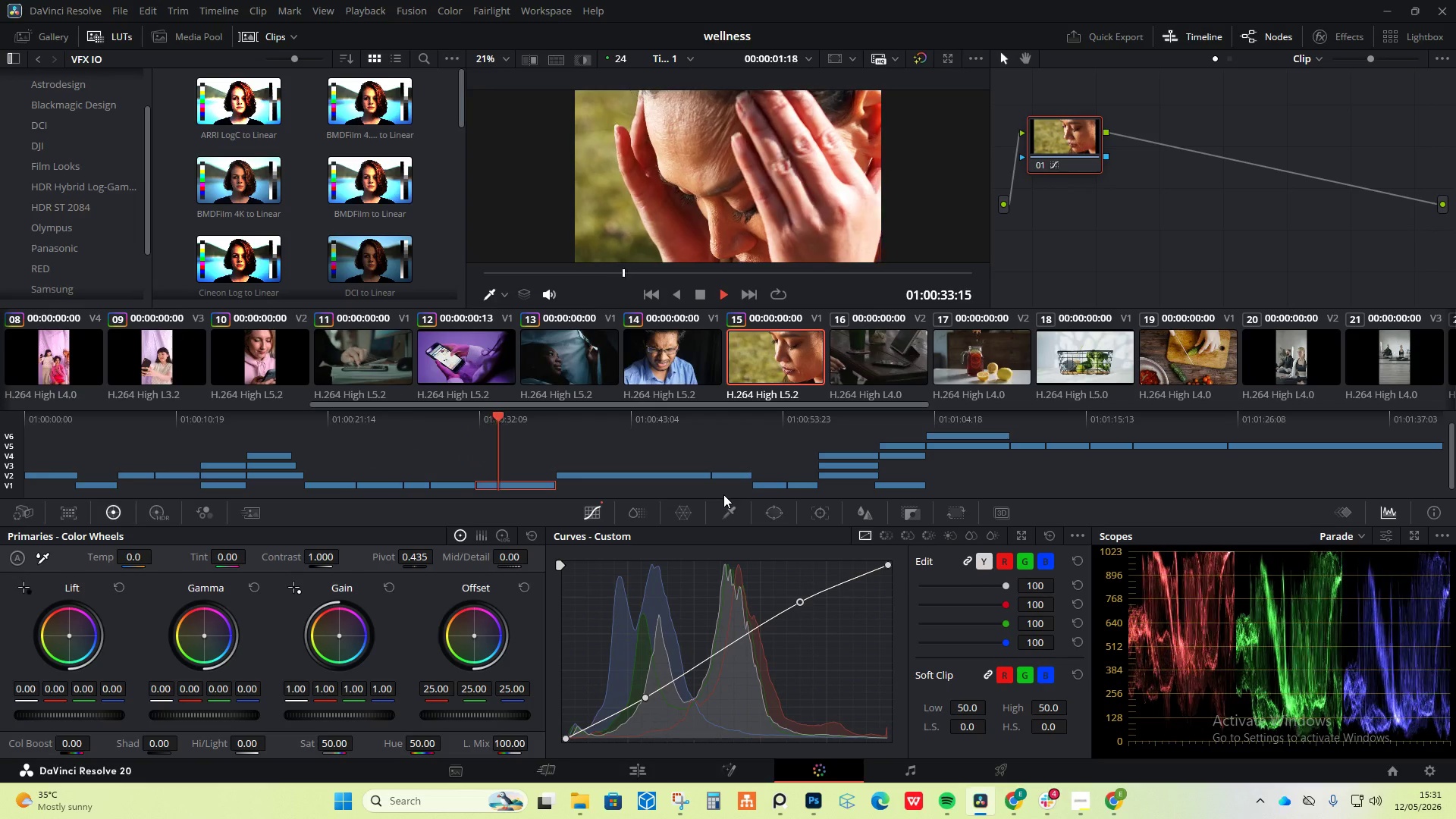 
wait(16.01)
 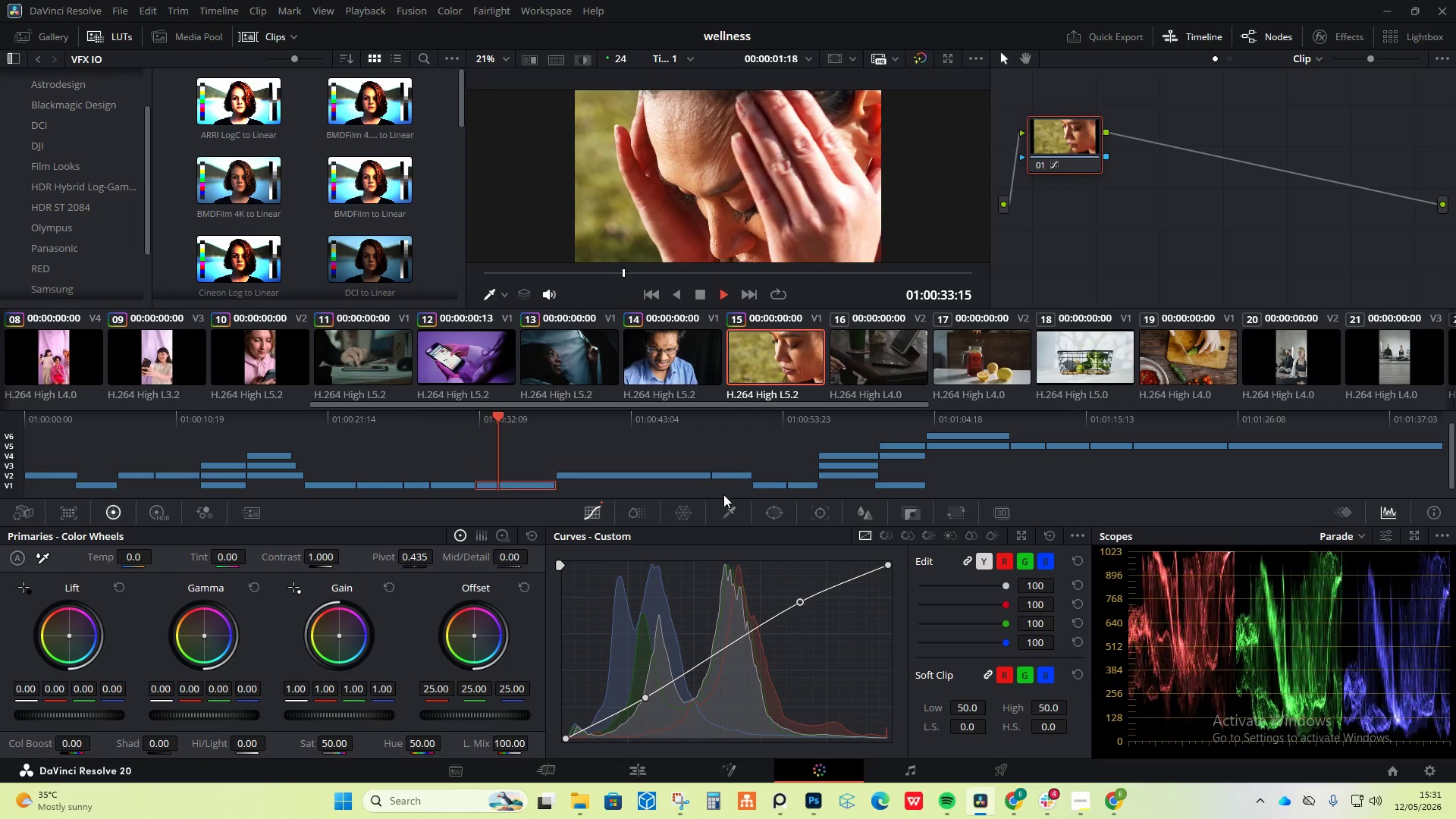 
key(Space)
 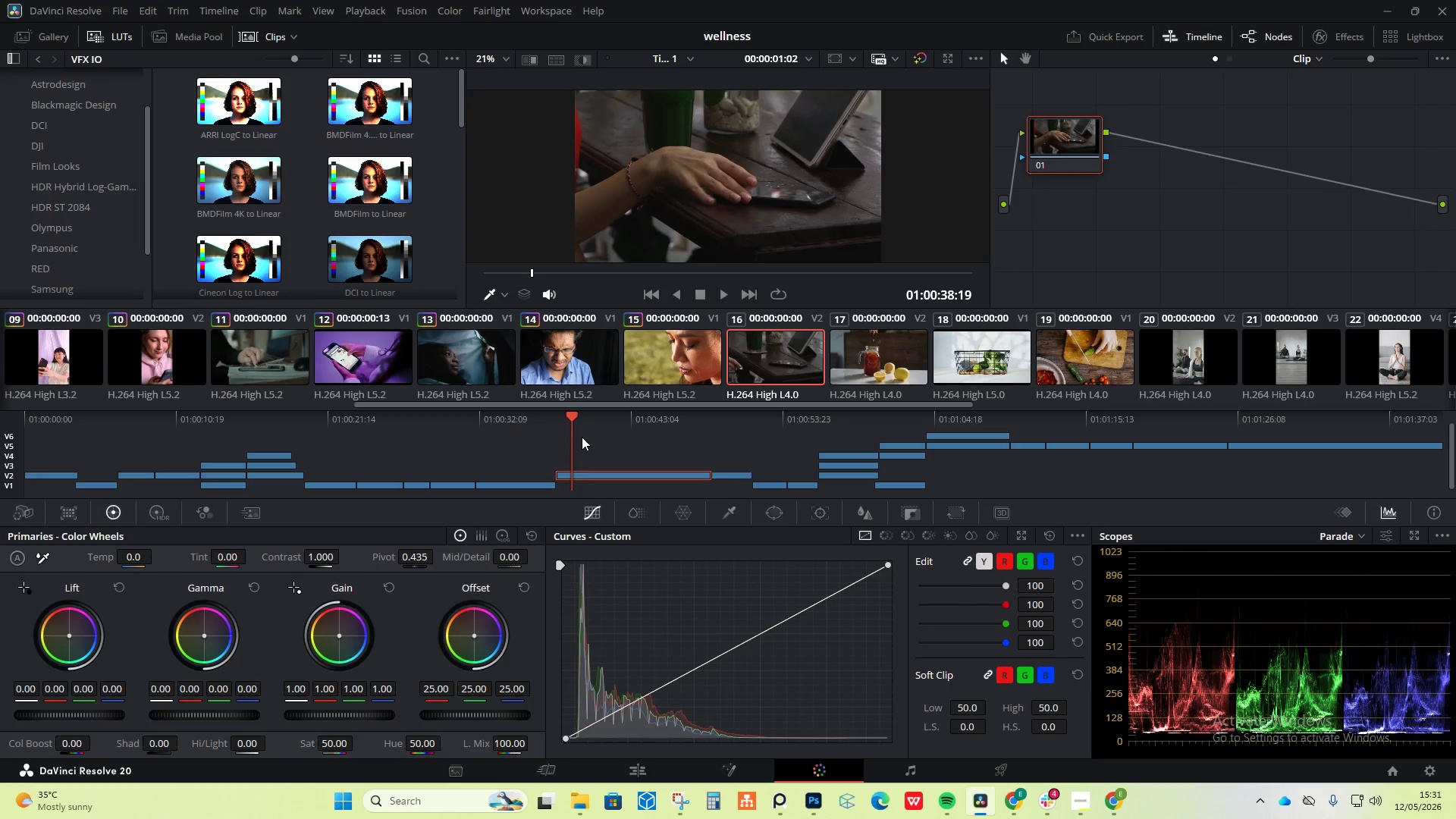 
left_click_drag(start_coordinate=[572, 418], to_coordinate=[491, 435])
 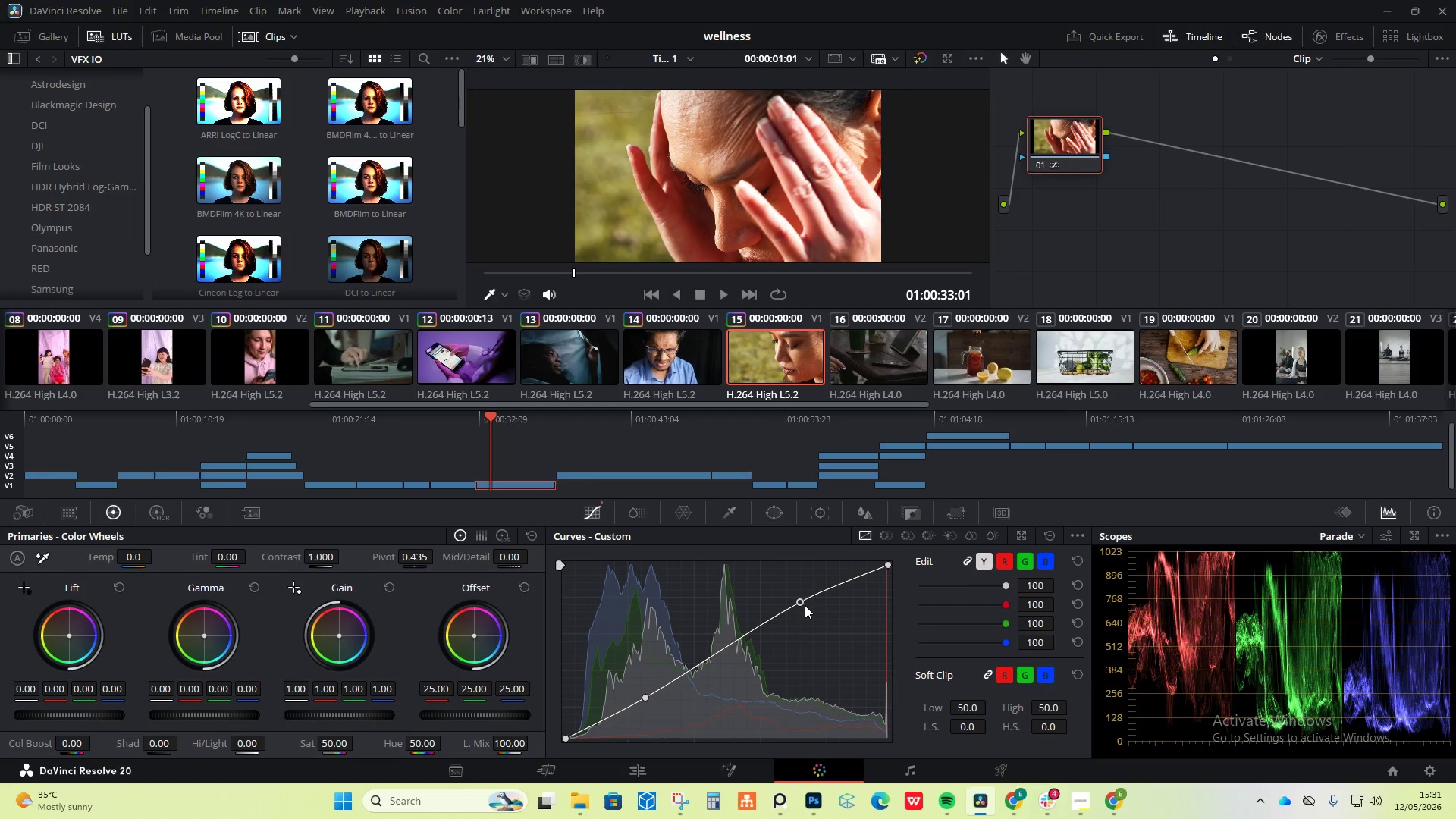 
left_click_drag(start_coordinate=[801, 607], to_coordinate=[772, 638])
 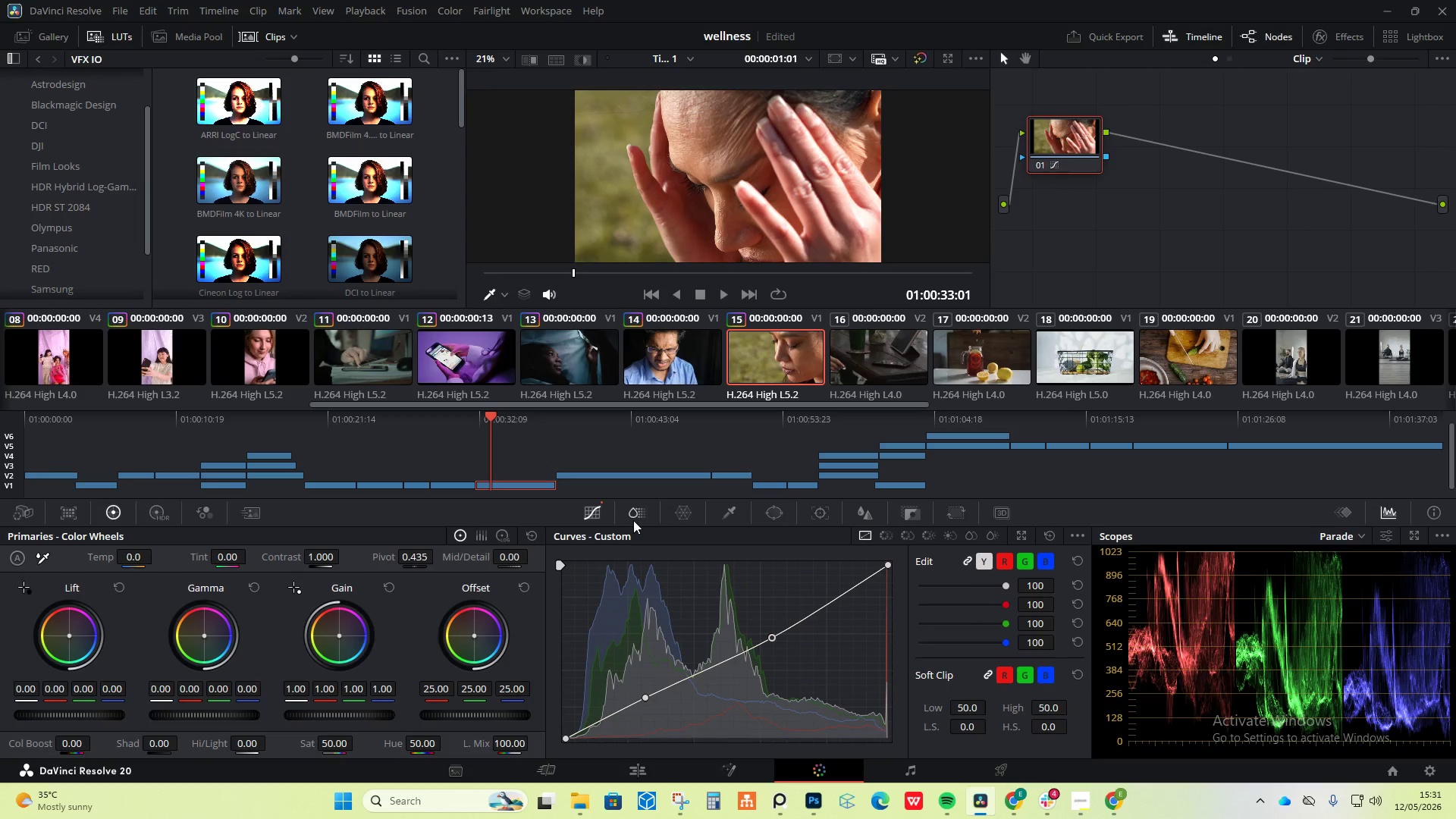 
wait(5.62)
 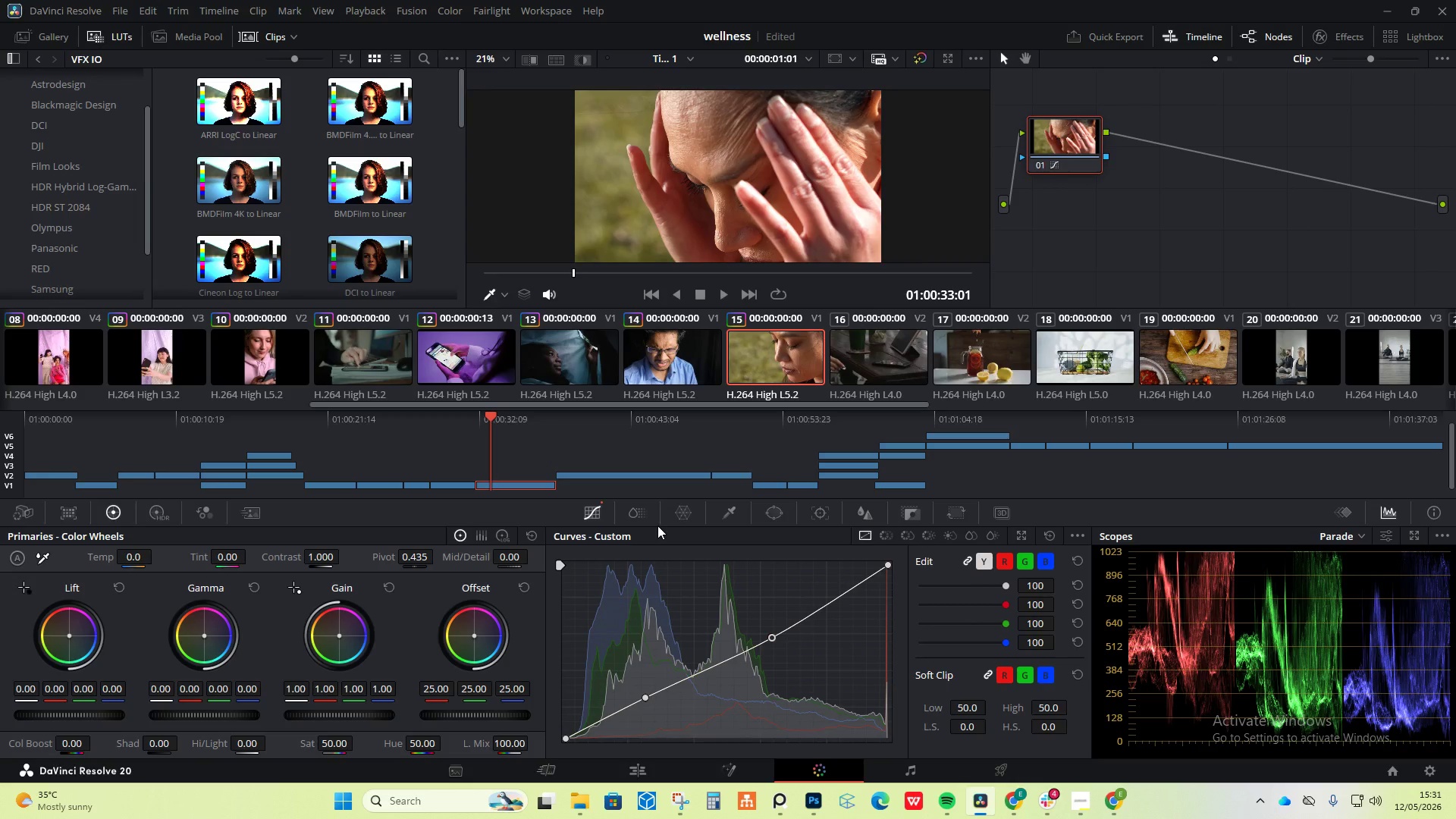 
left_click_drag(start_coordinate=[406, 428], to_coordinate=[304, 418])
 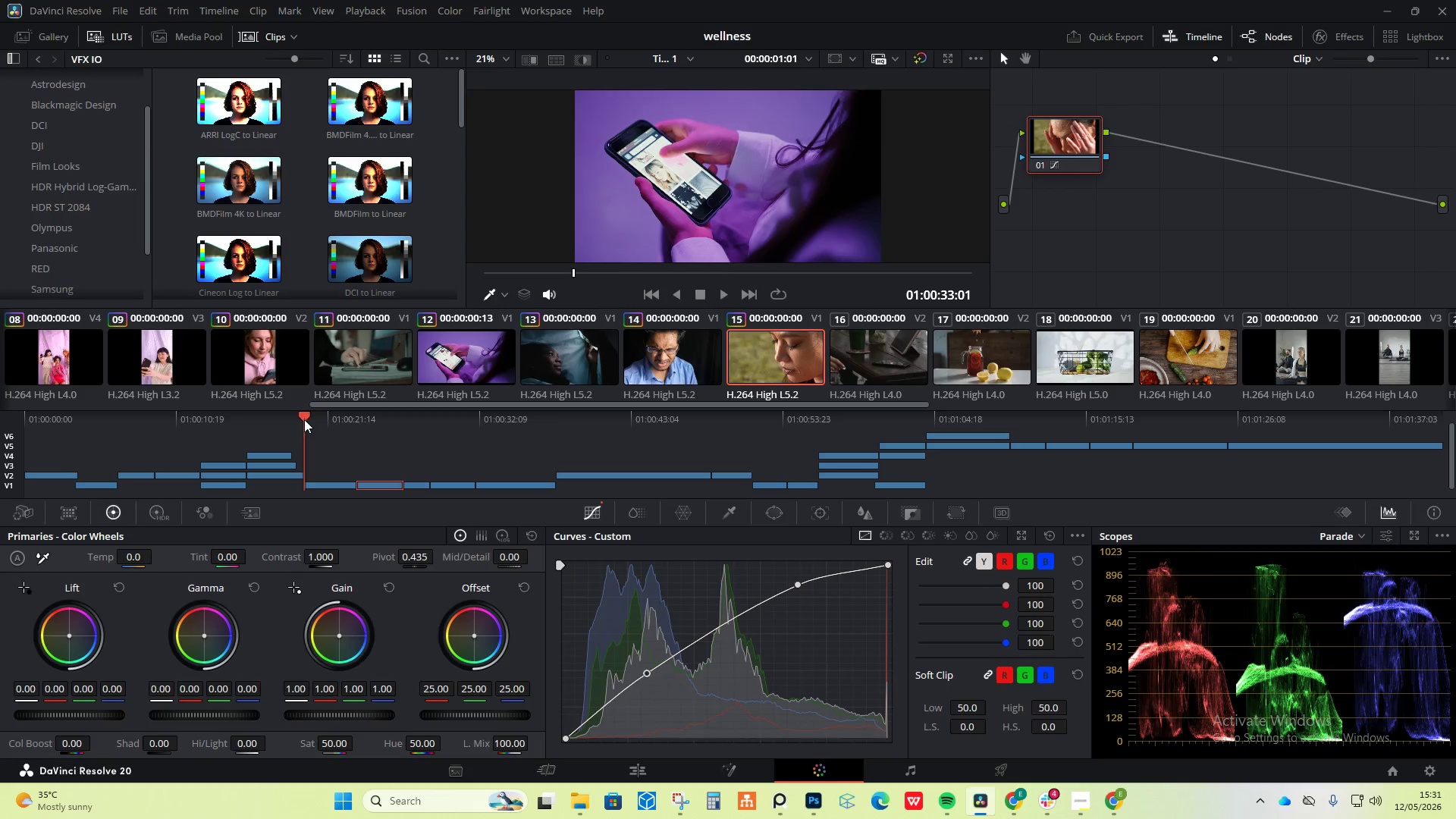 
key(Space)
 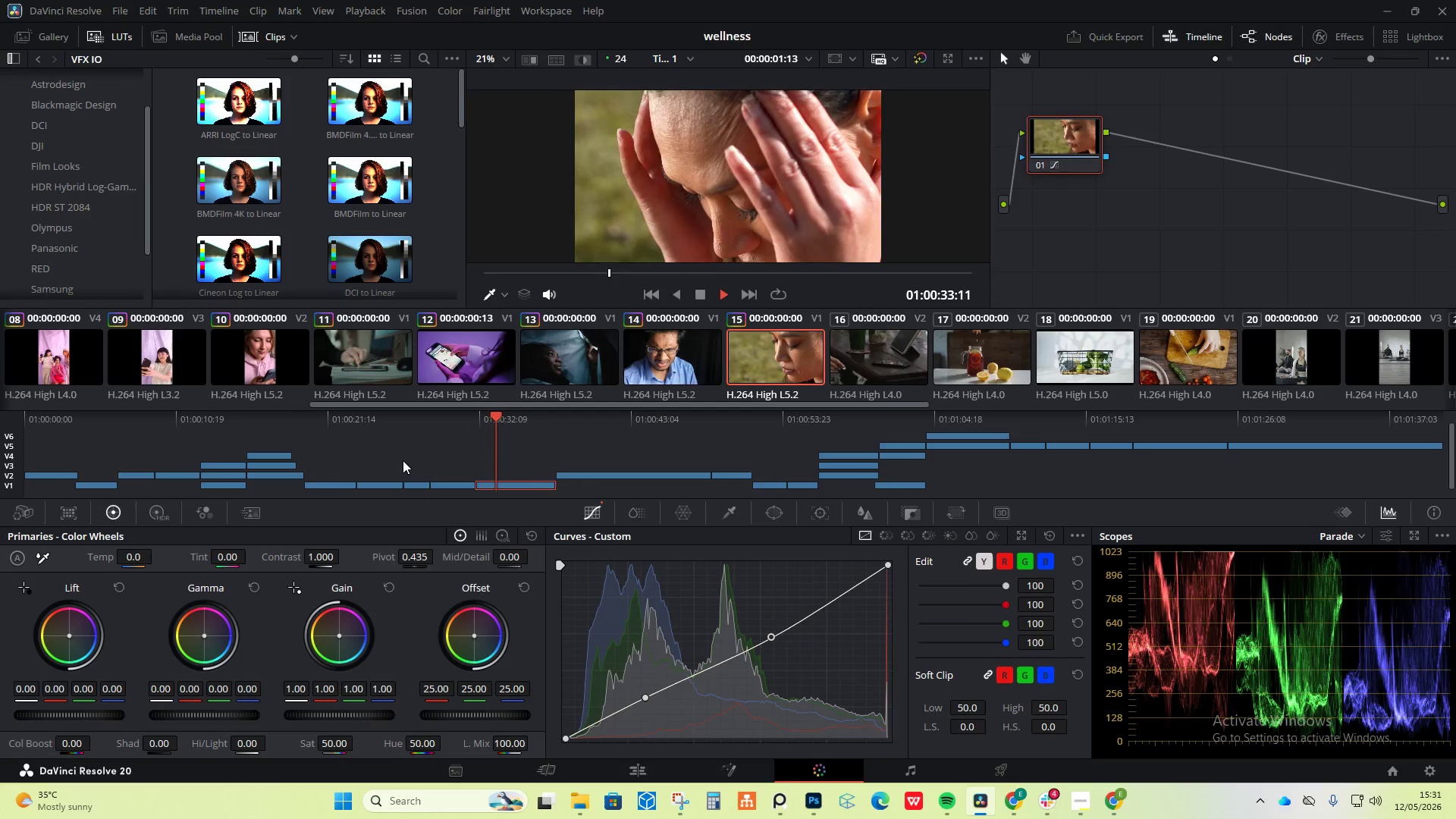 
wait(18.84)
 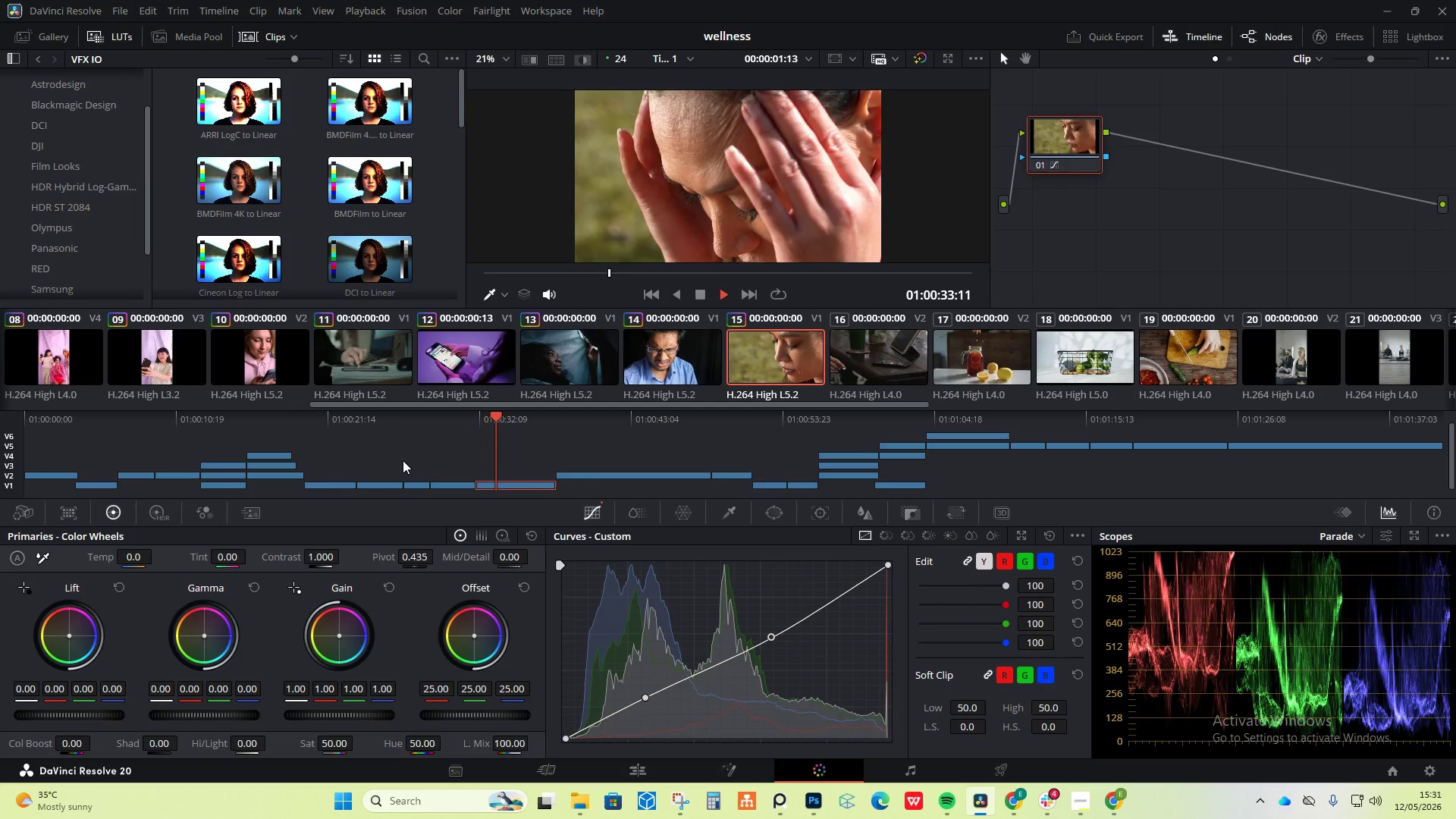 
key(Space)
 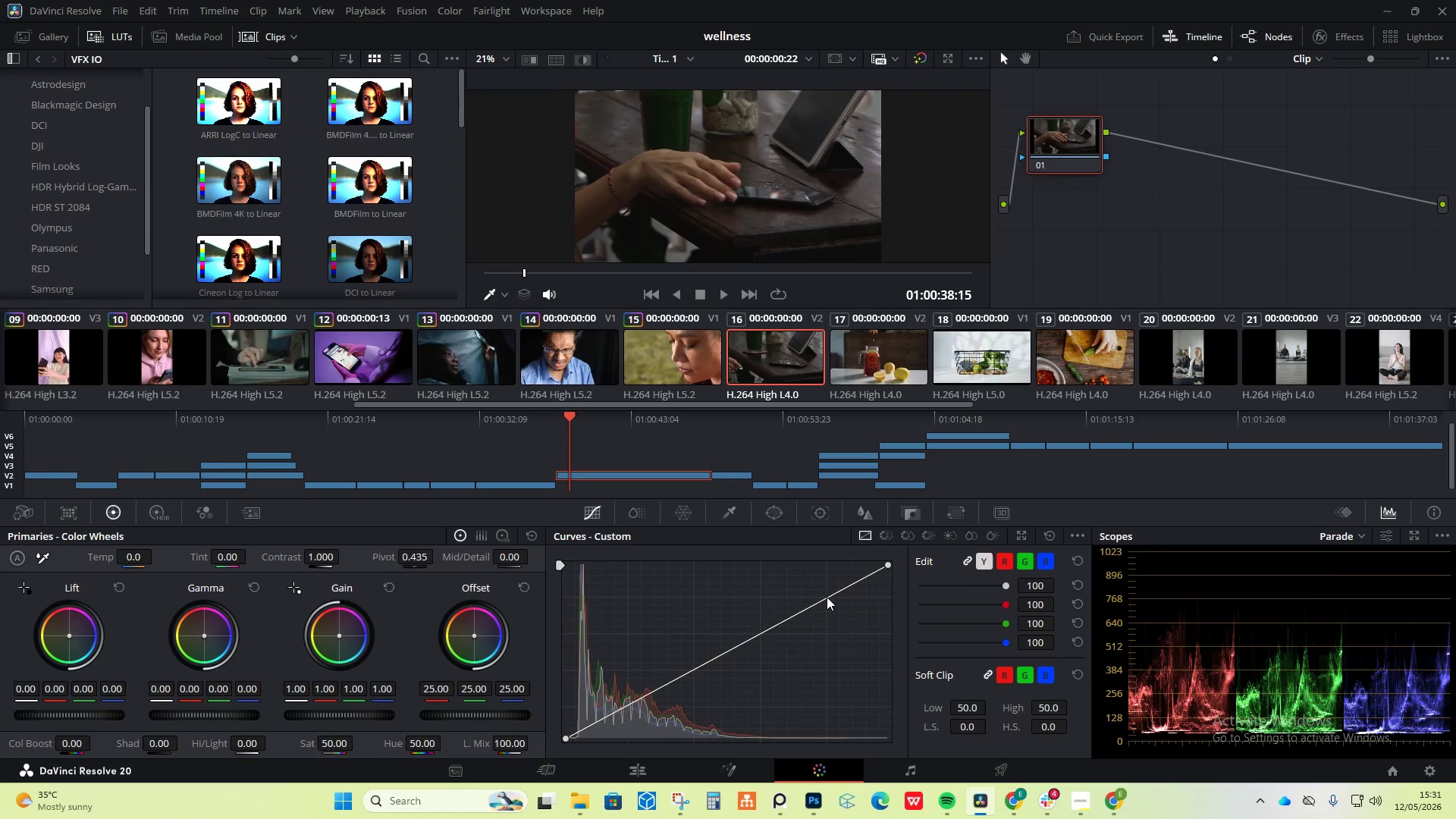 
left_click_drag(start_coordinate=[827, 598], to_coordinate=[817, 591])
 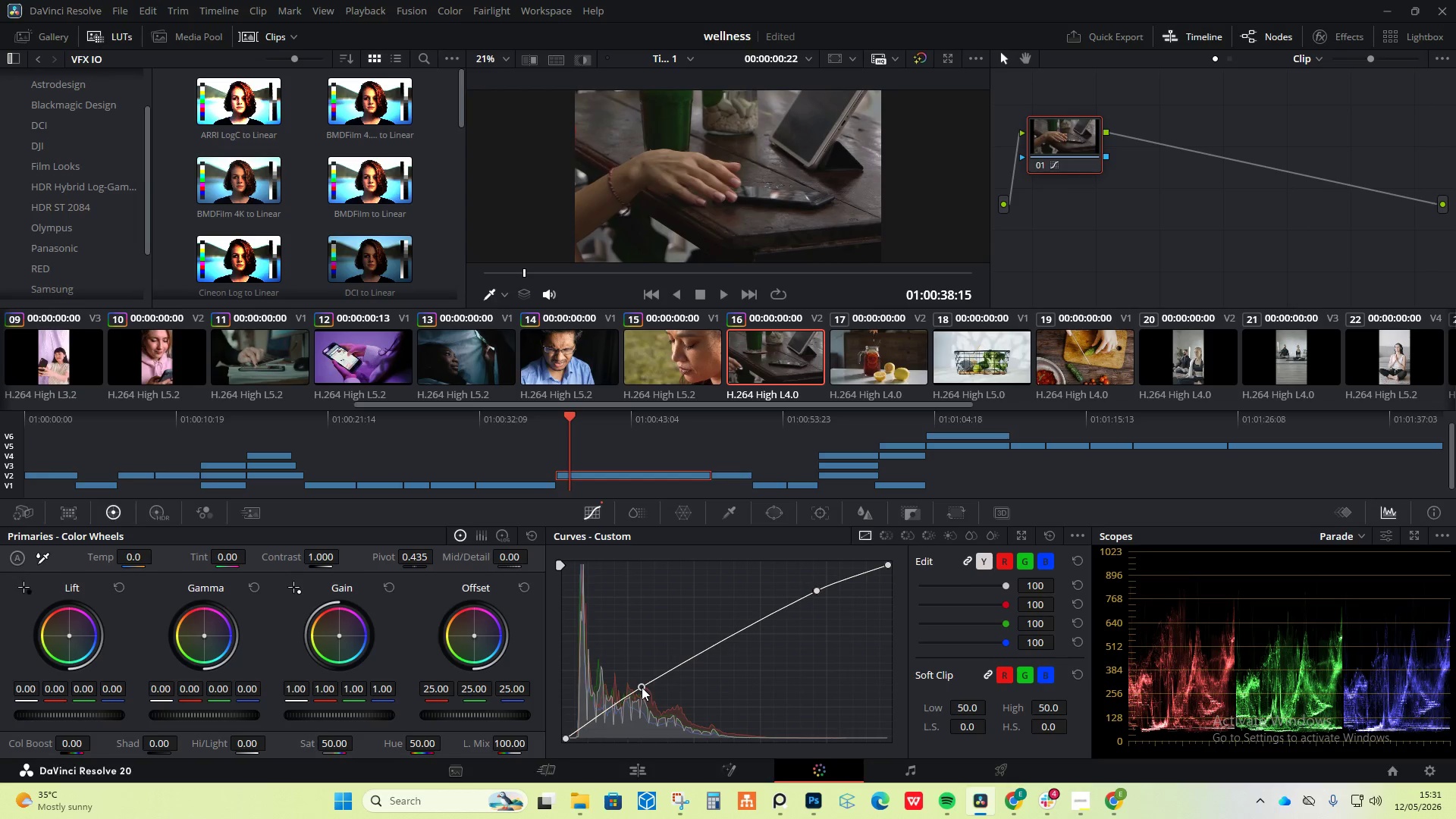 
key(Space)
 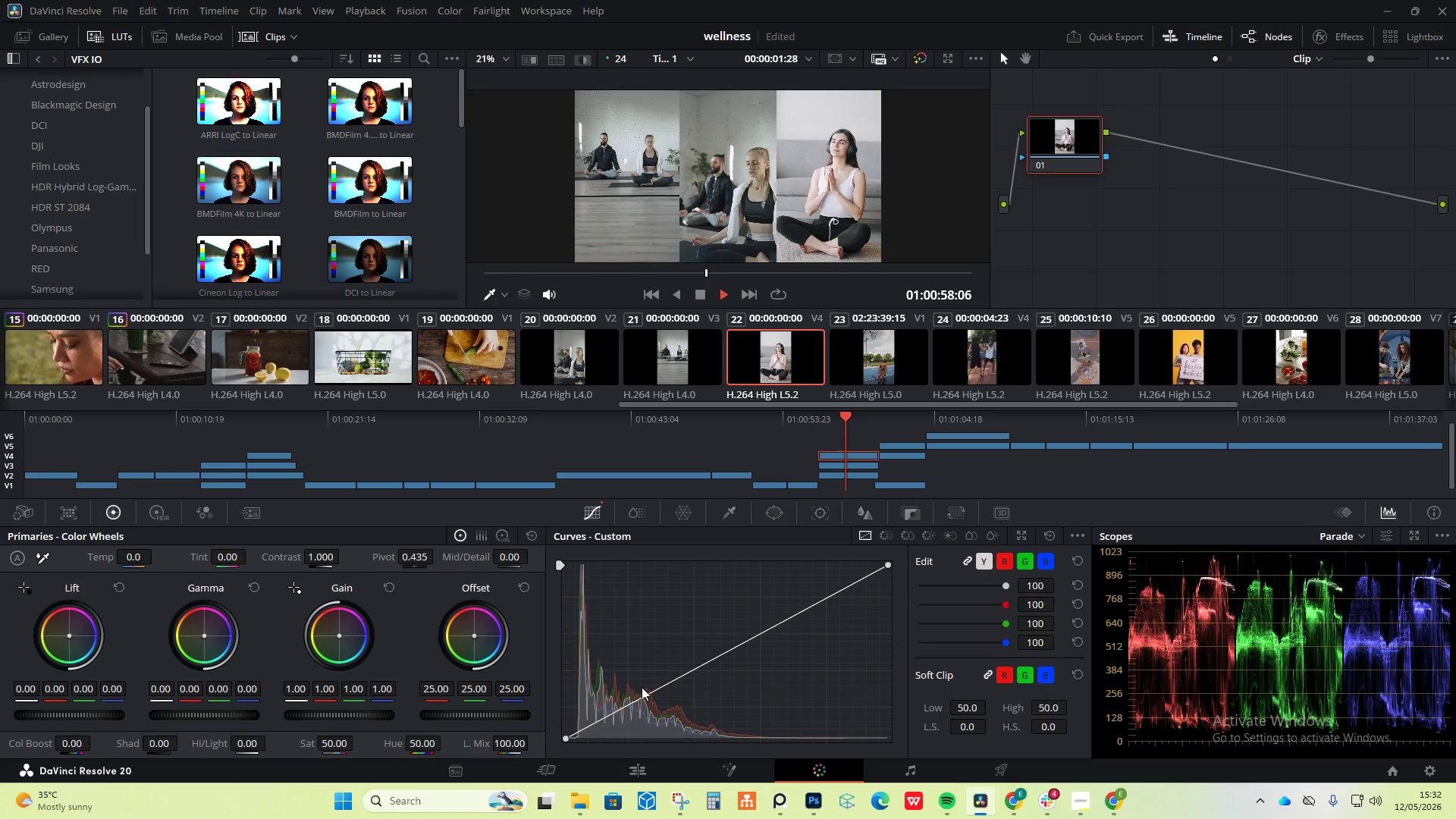 